 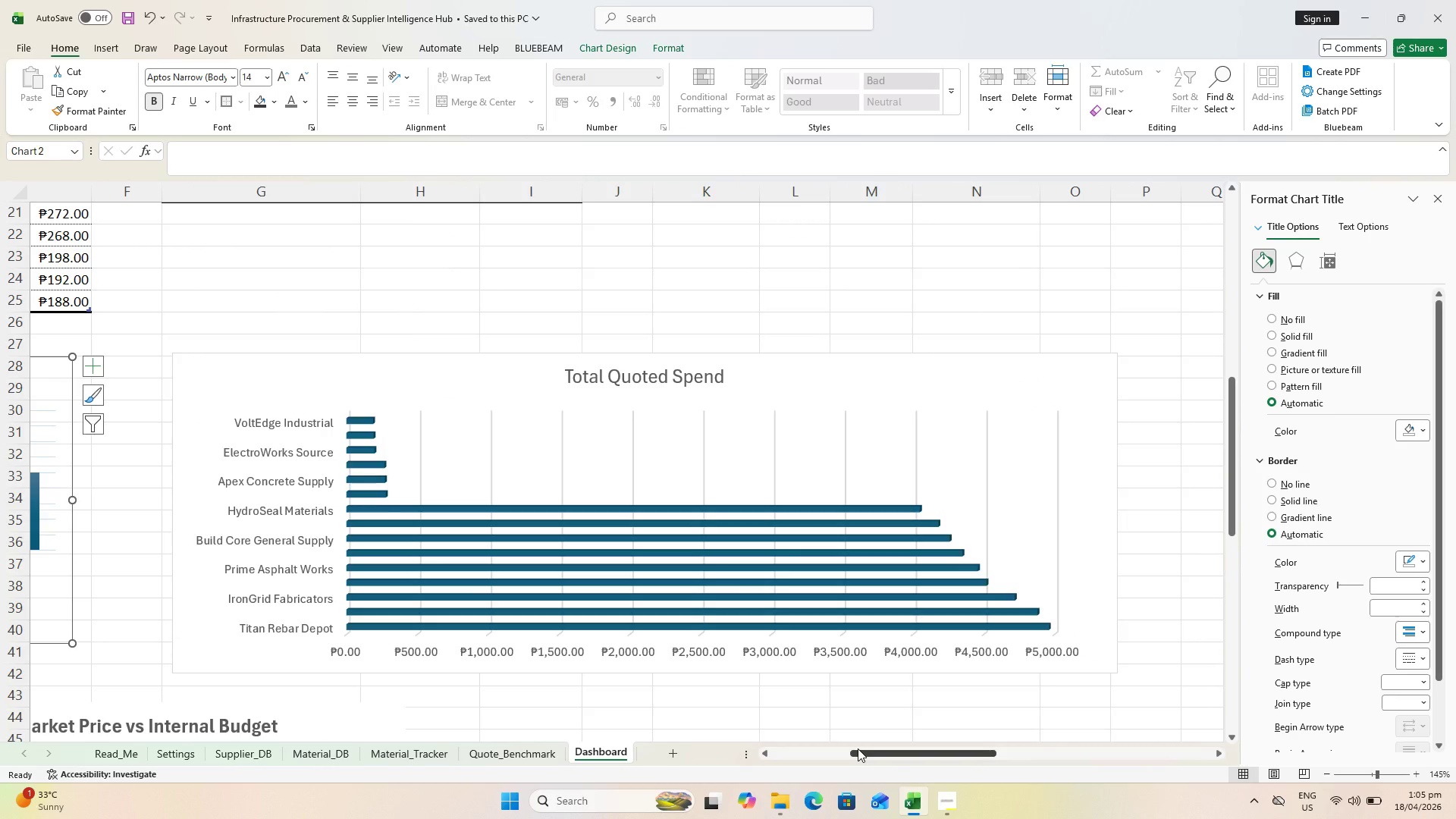 
left_click_drag(start_coordinate=[866, 750], to_coordinate=[725, 748])
 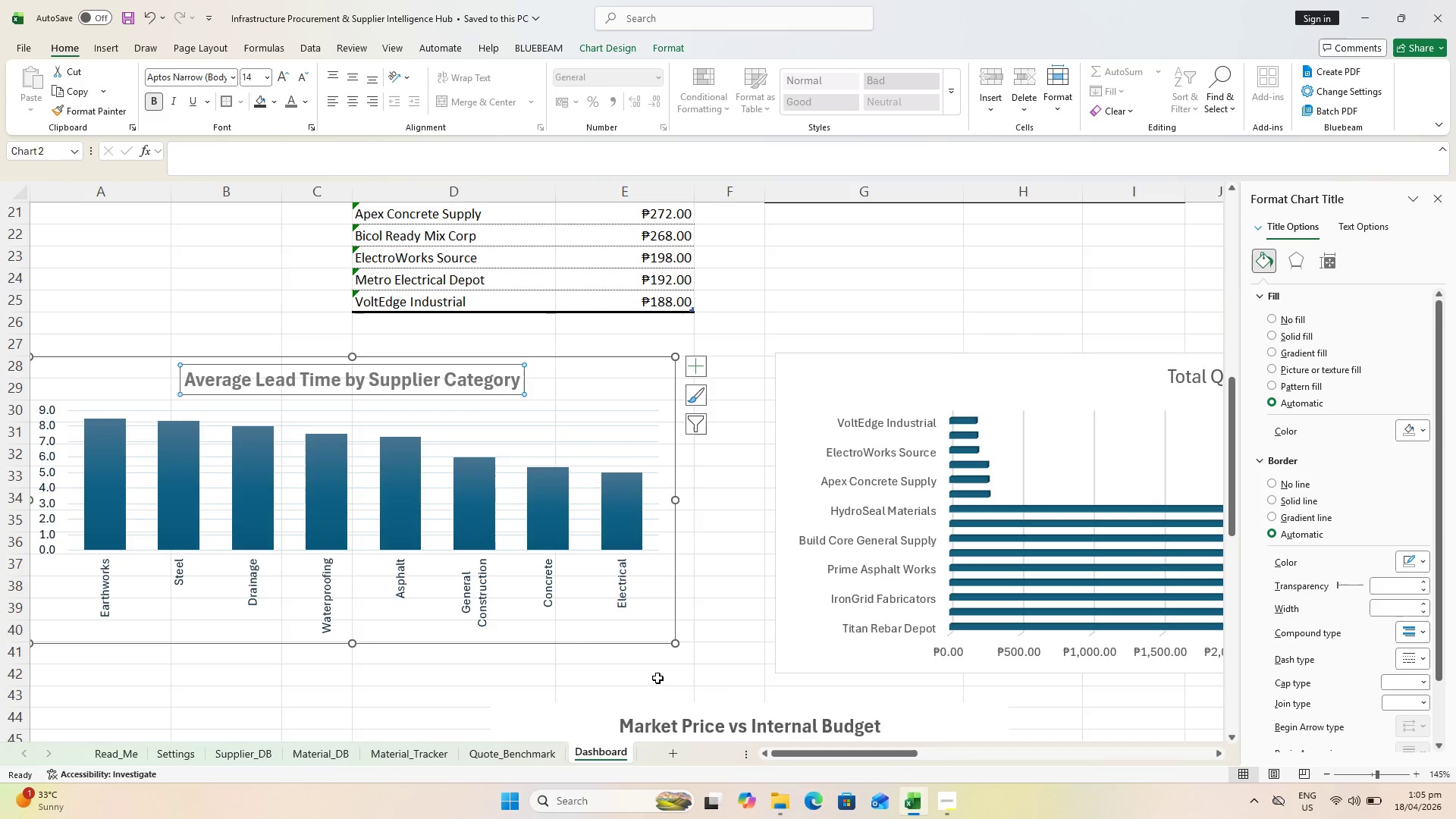 
wait(23.39)
 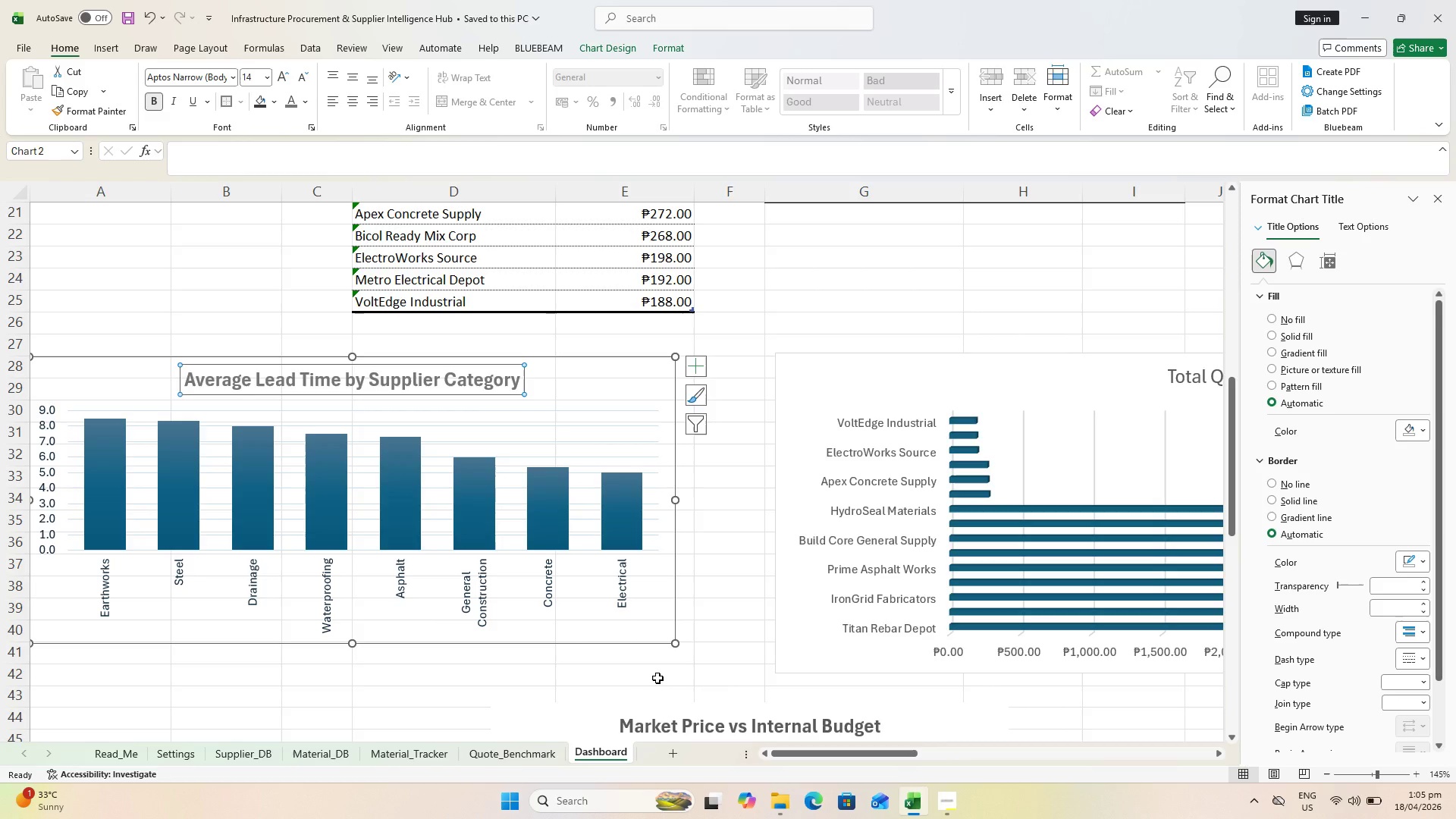 
double_click([250, 593])
 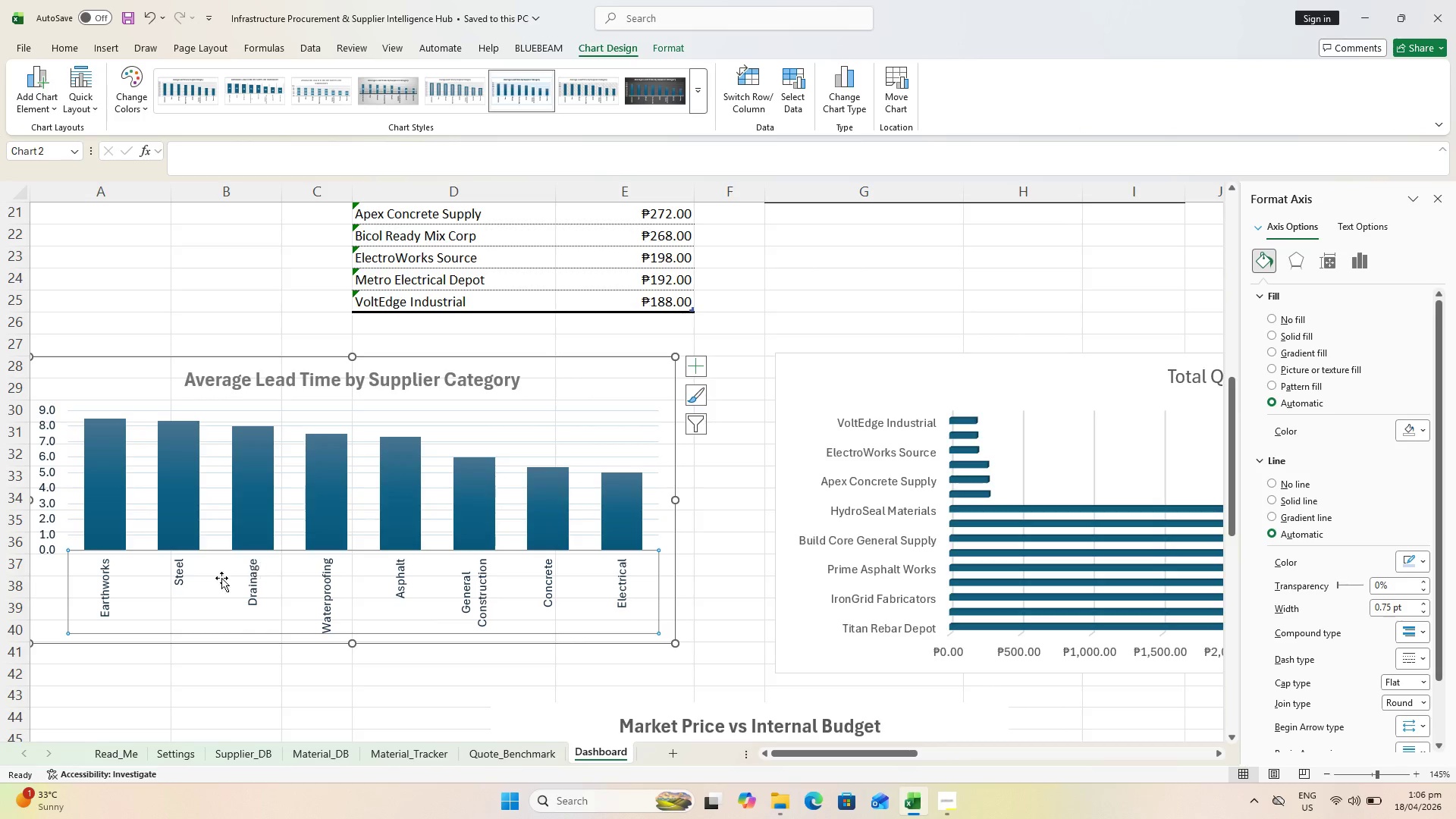 
right_click([325, 586])
 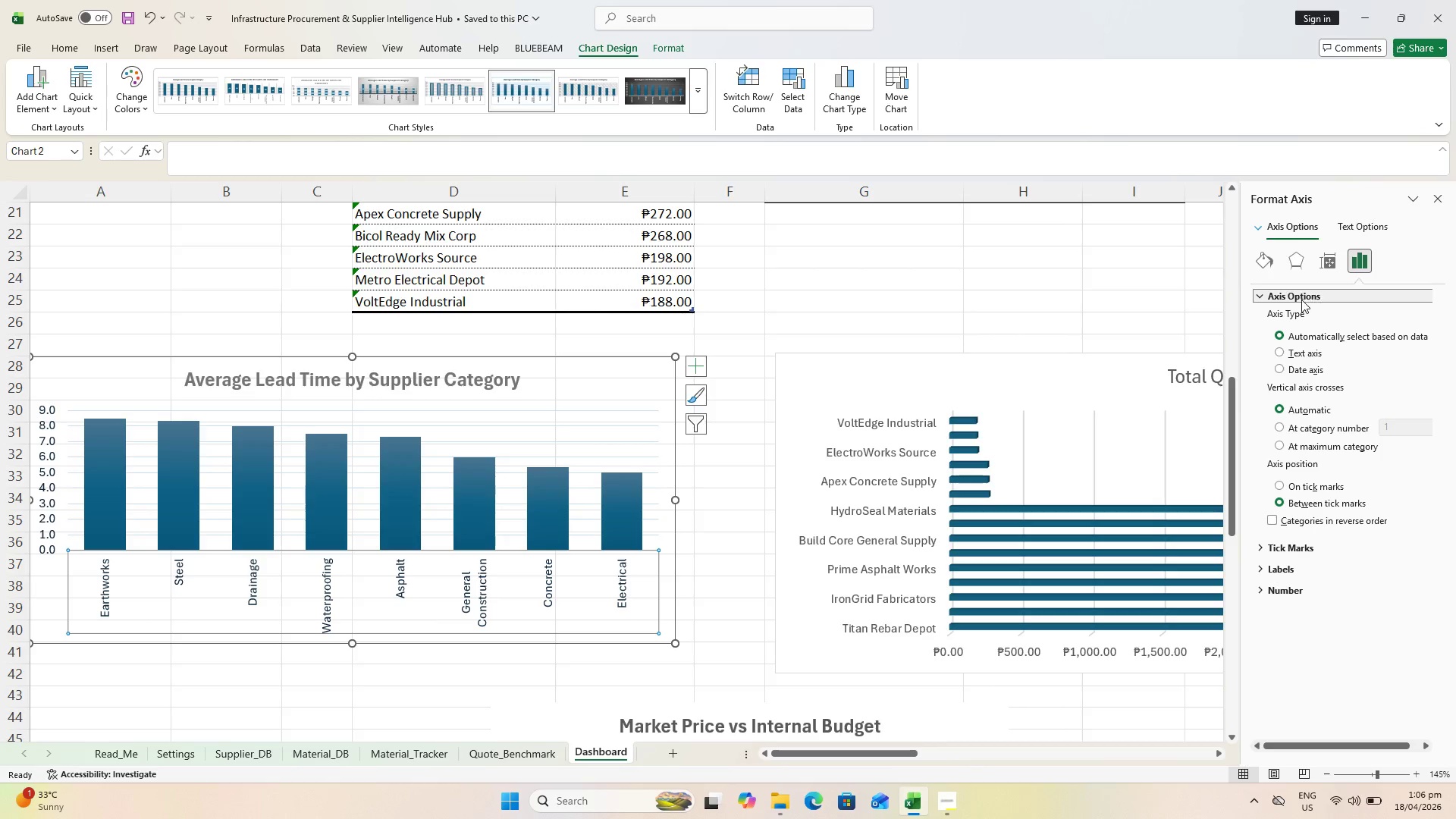 
wait(12.73)
 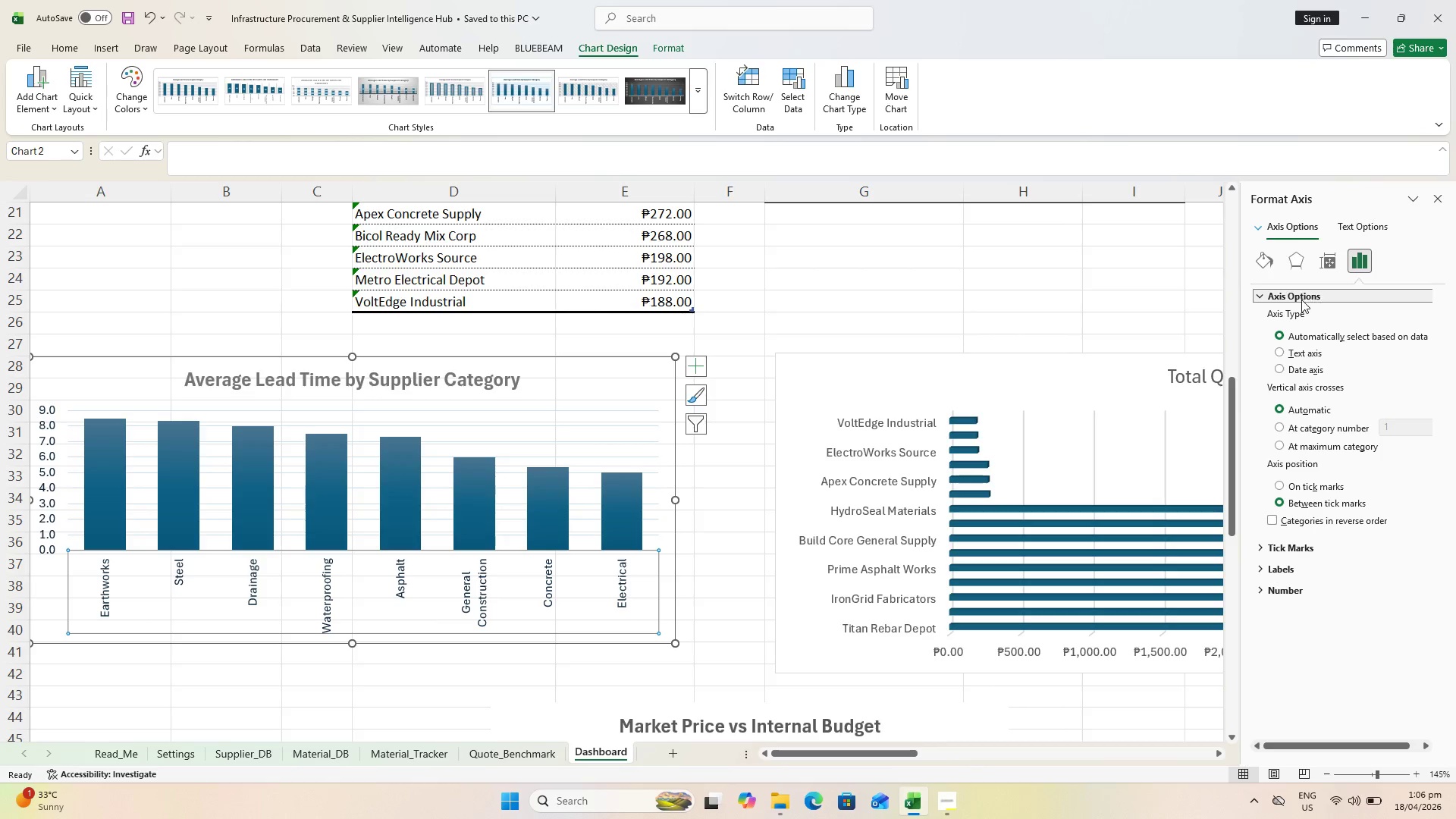 
left_click([1326, 268])
 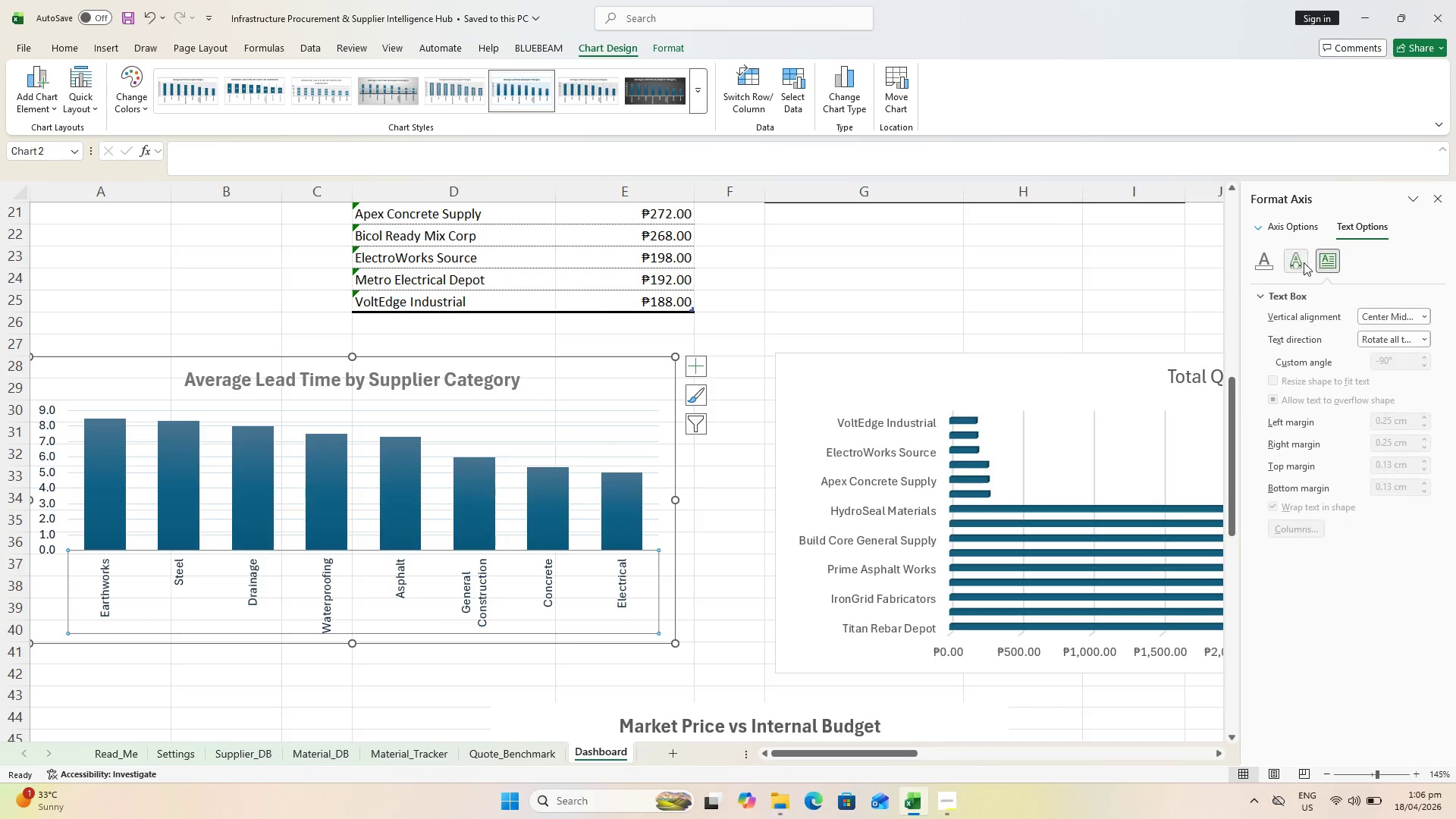 
mouse_move([1285, 249])
 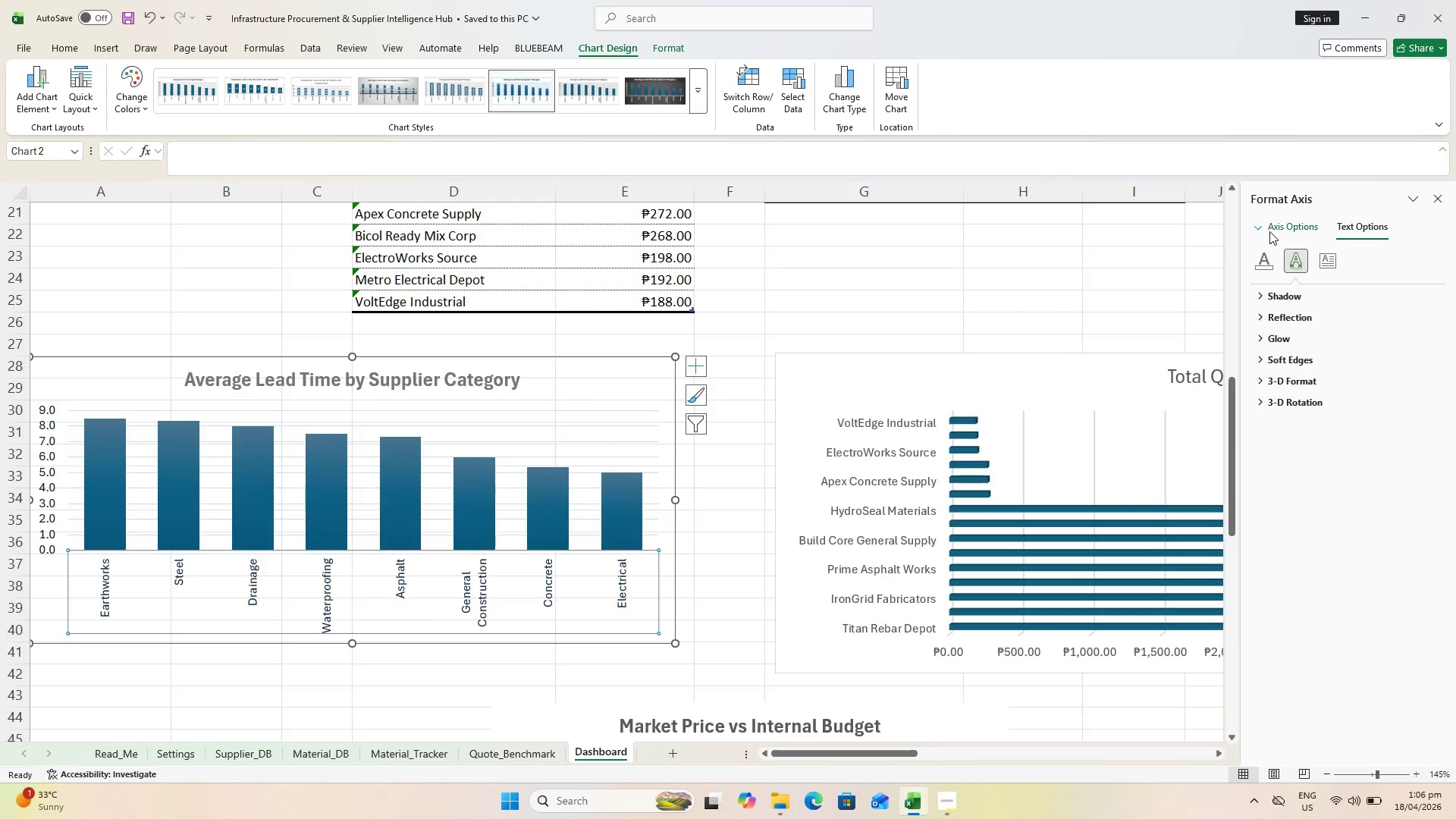 
left_click([1269, 230])
 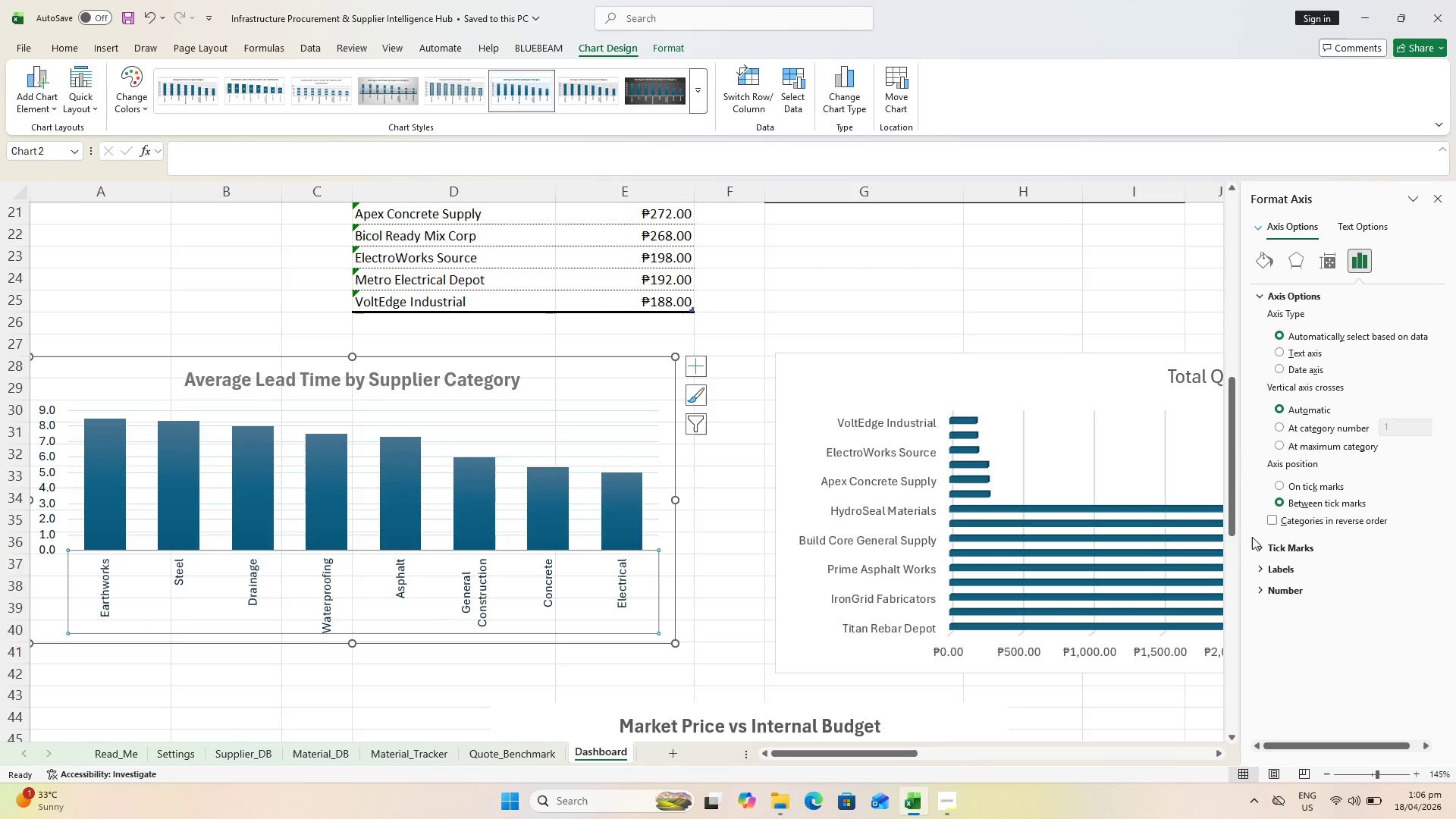 
wait(9.47)
 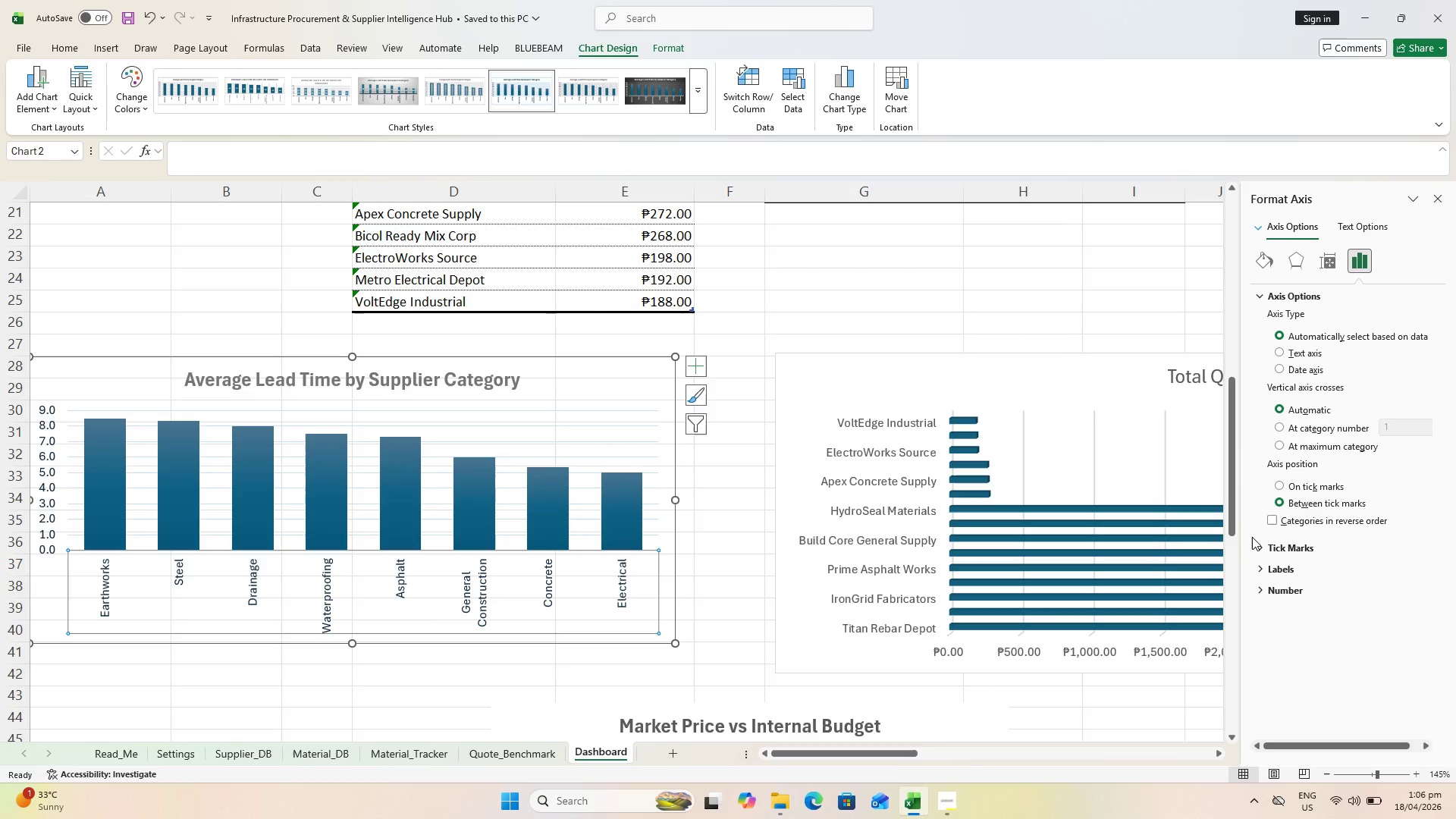 
double_click([41, 465])
 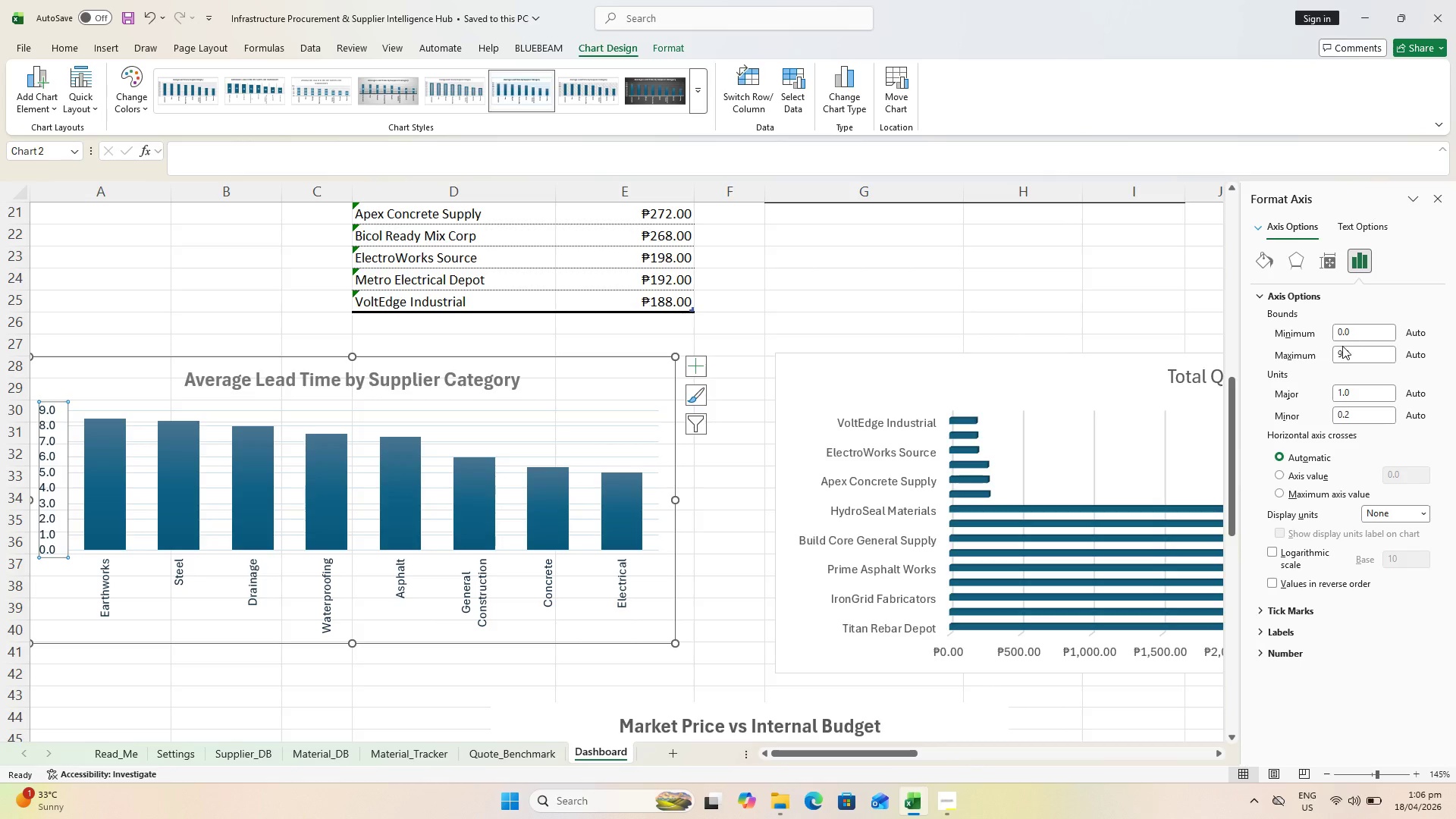 
left_click_drag(start_coordinate=[1363, 353], to_coordinate=[1292, 355])
 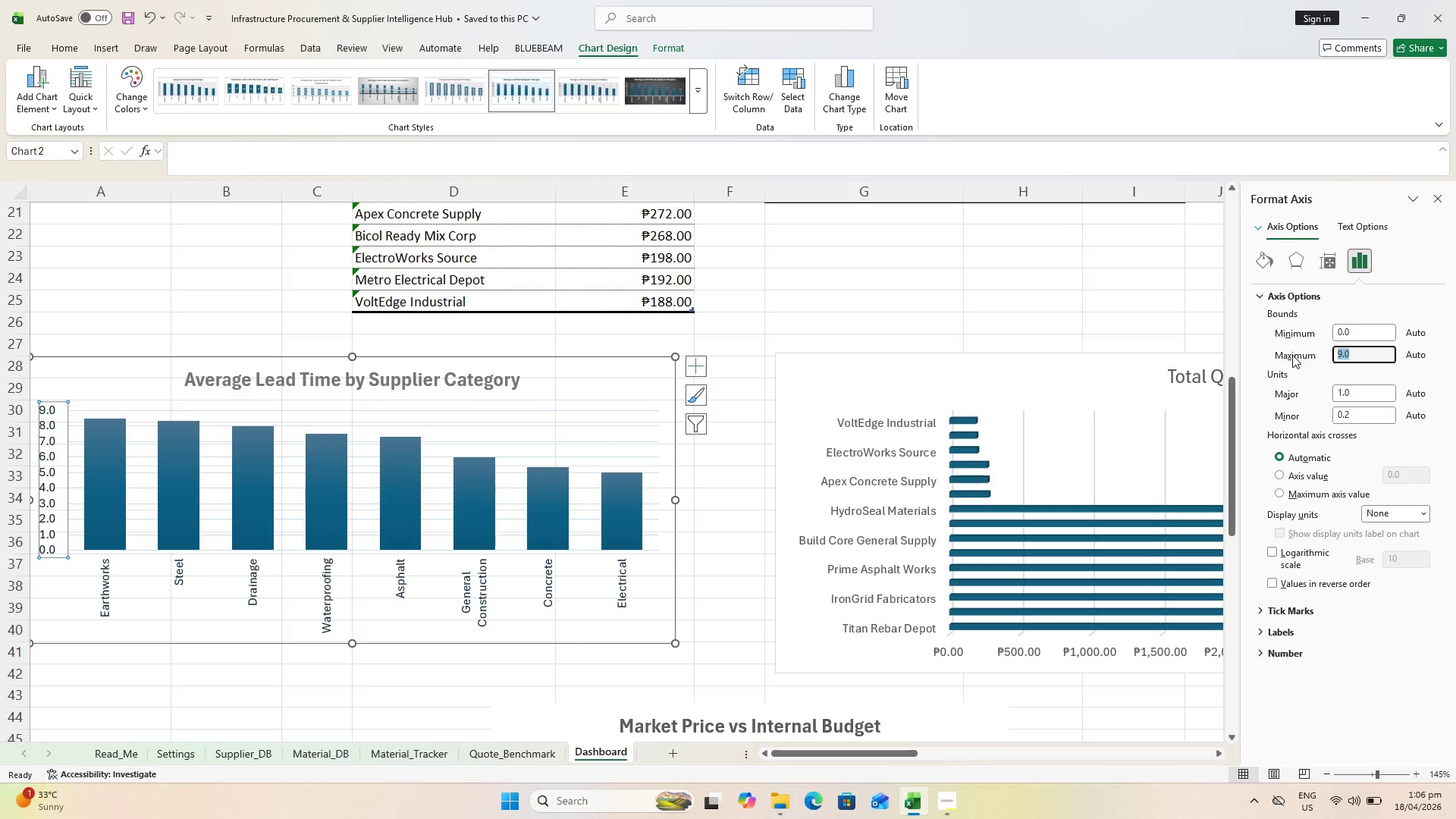 
type(10)
 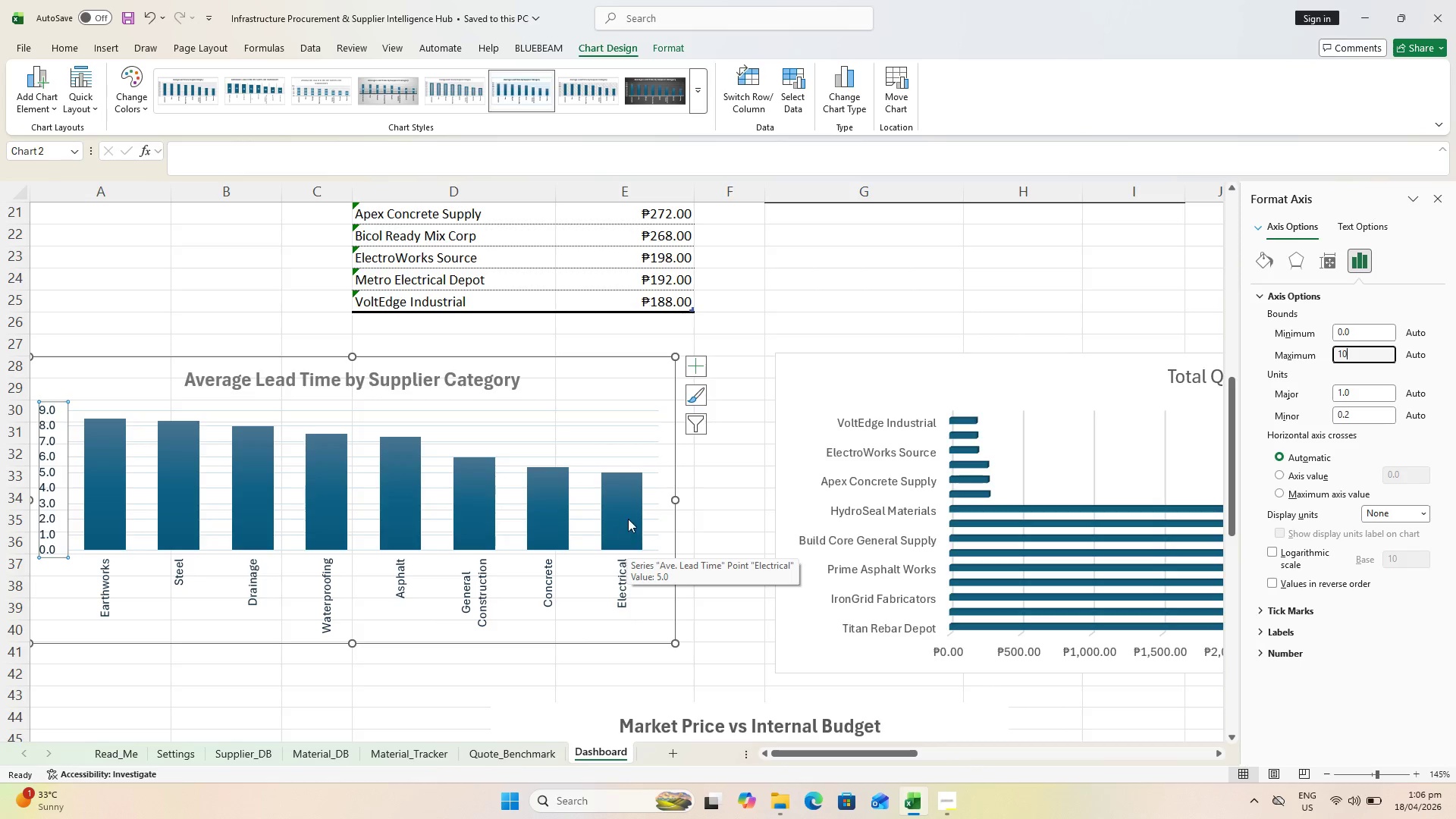 
wait(31.05)
 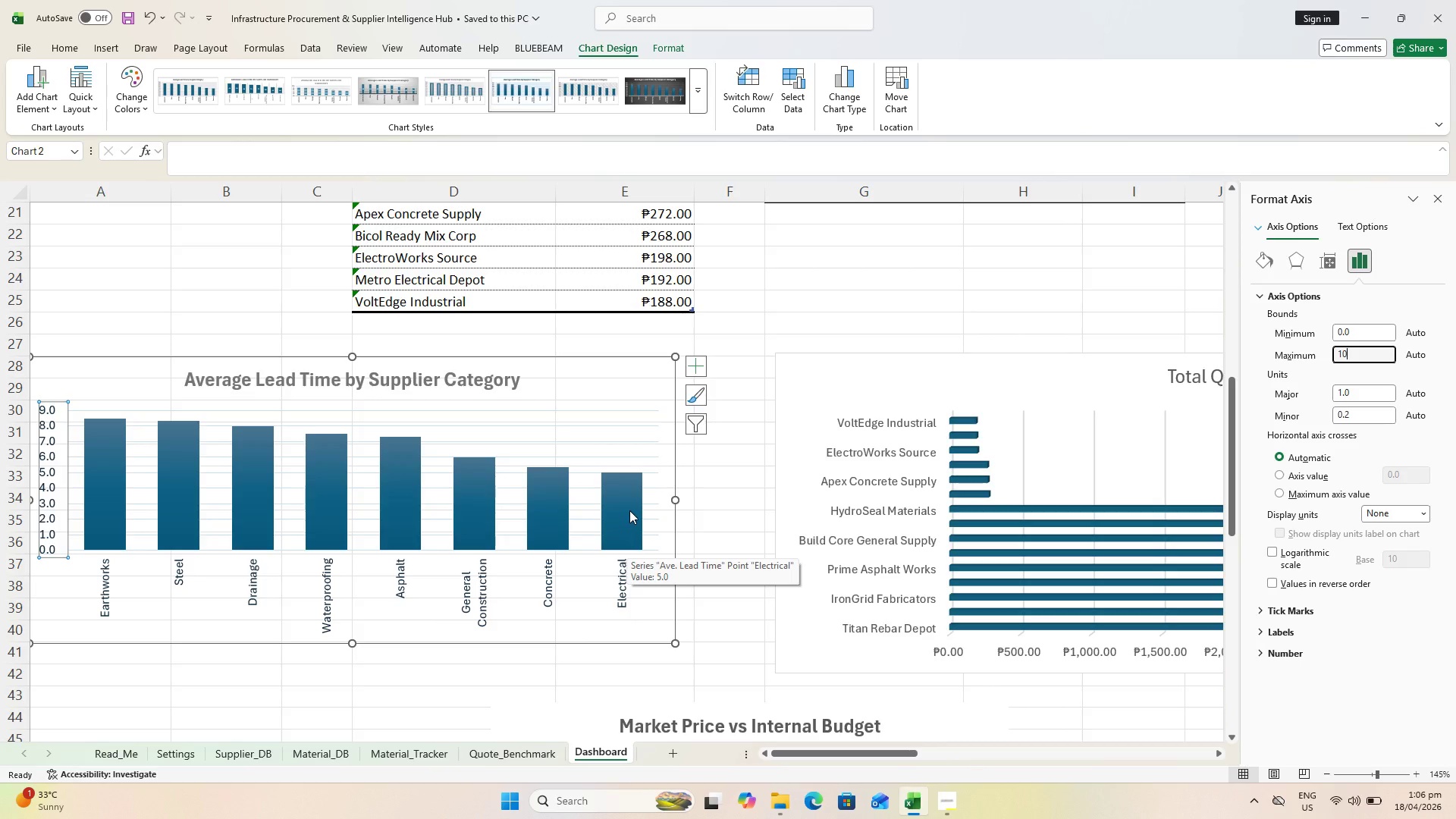 
key(Control+S)
 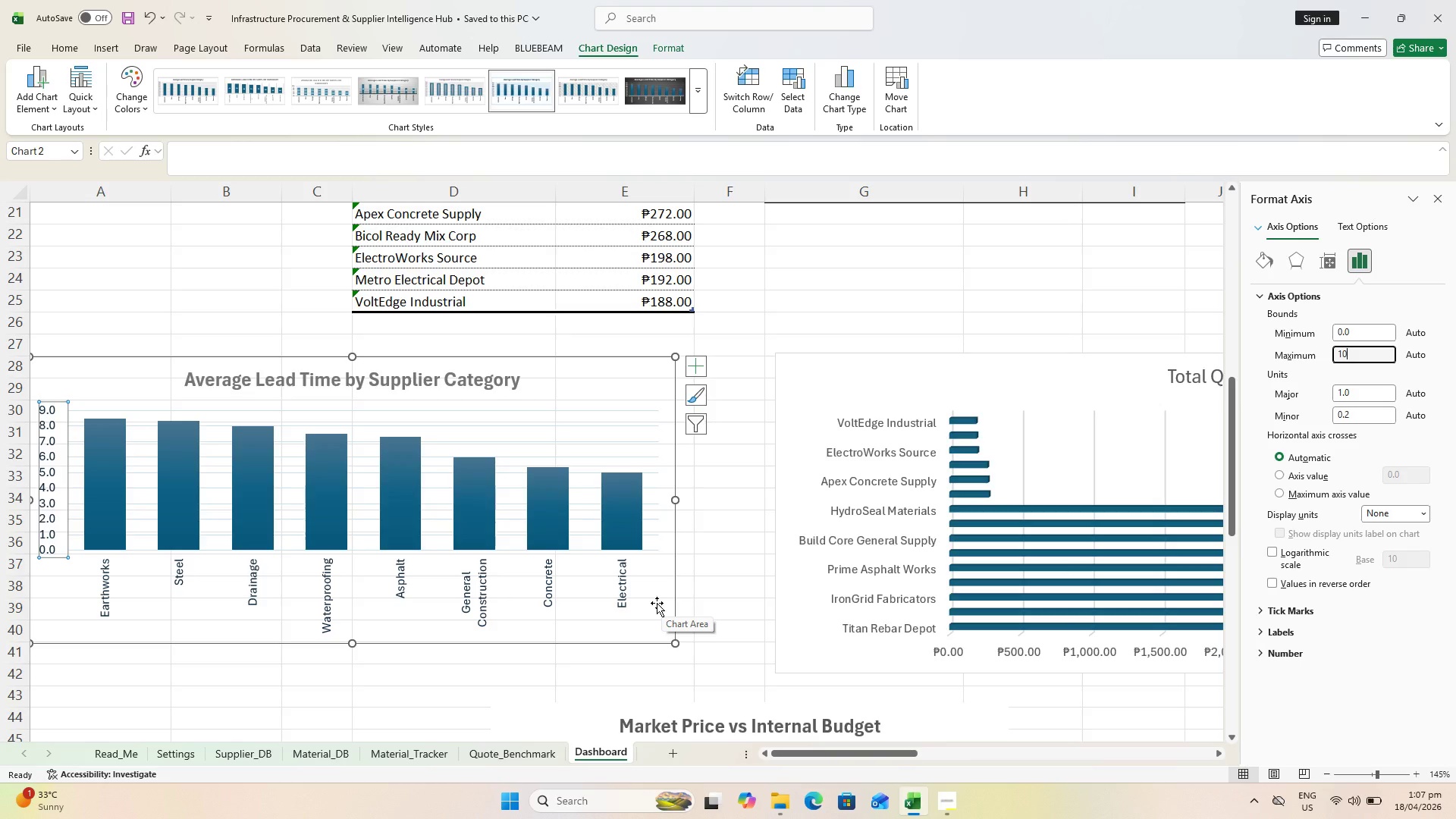 
wait(23.92)
 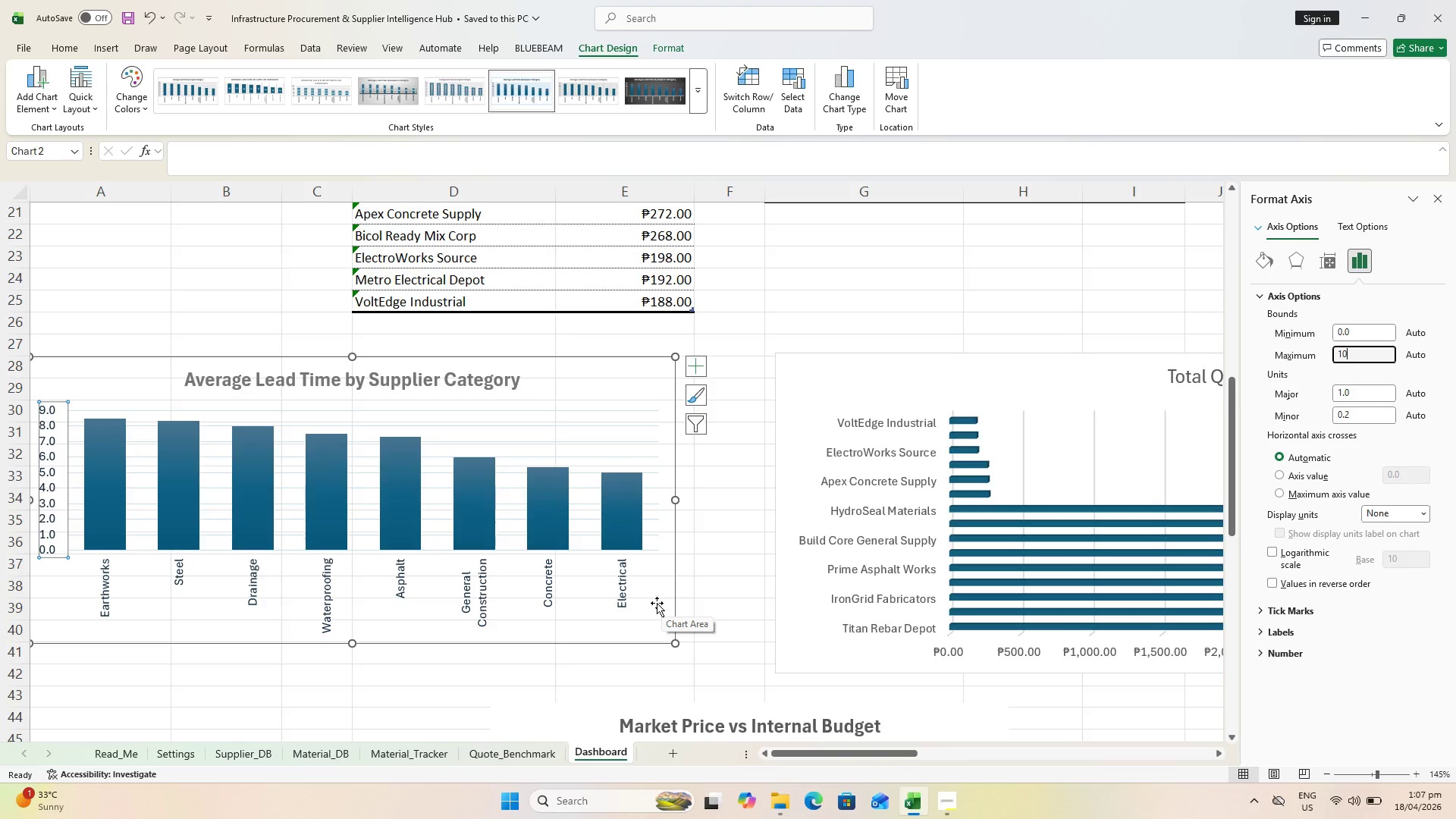 
key(Control+S)
 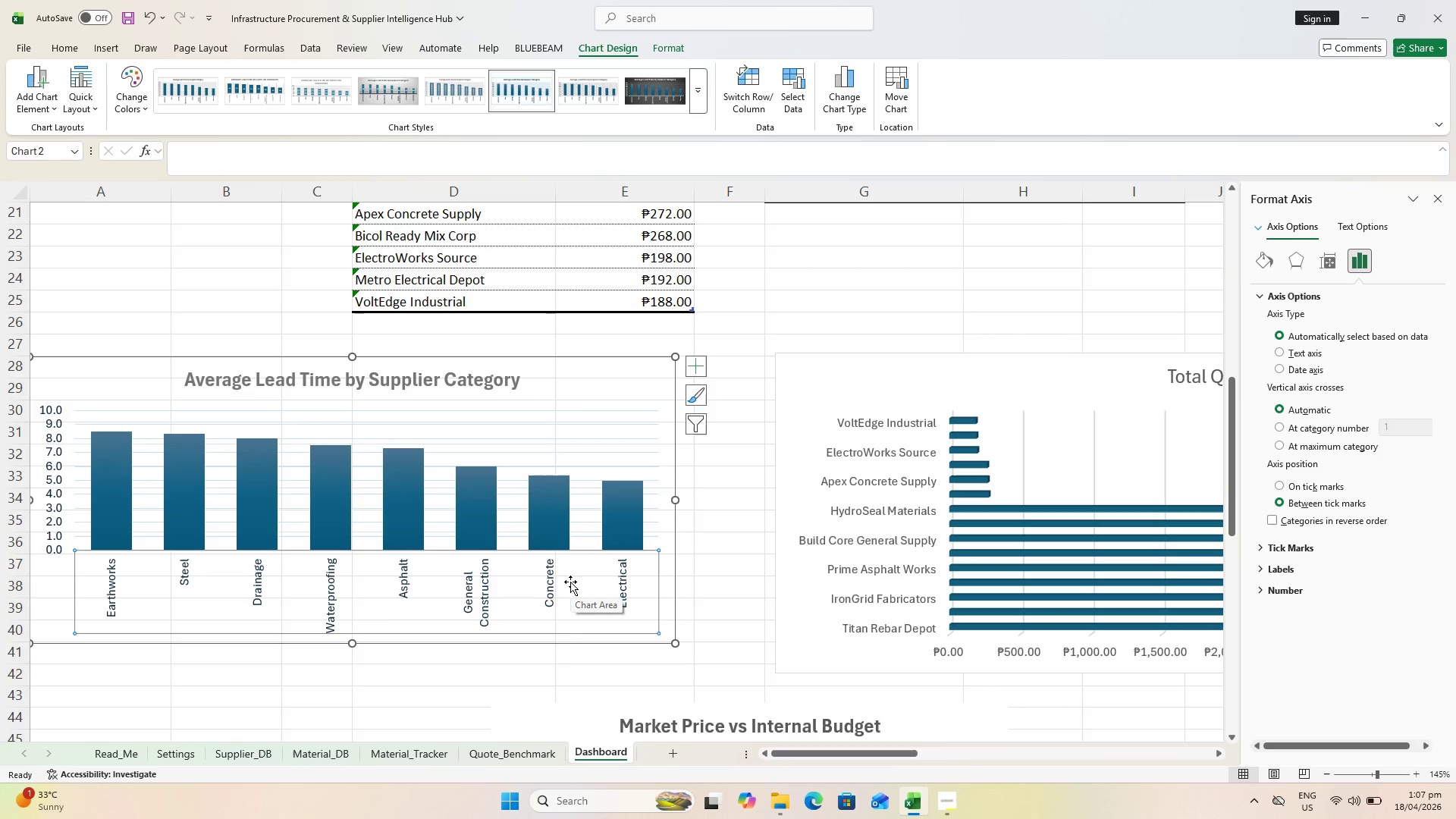 
wait(28.3)
 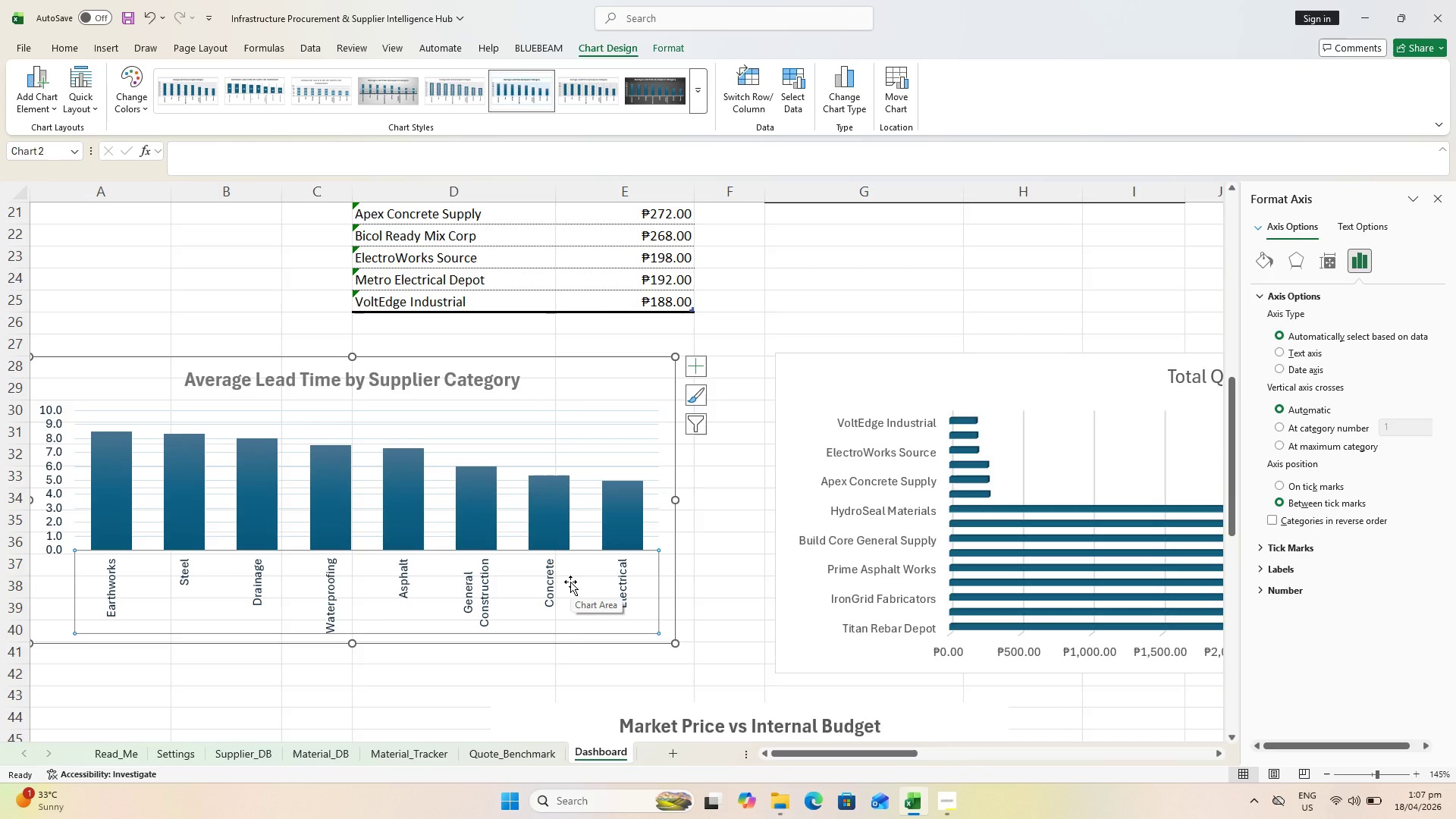 
right_click([505, 571])
 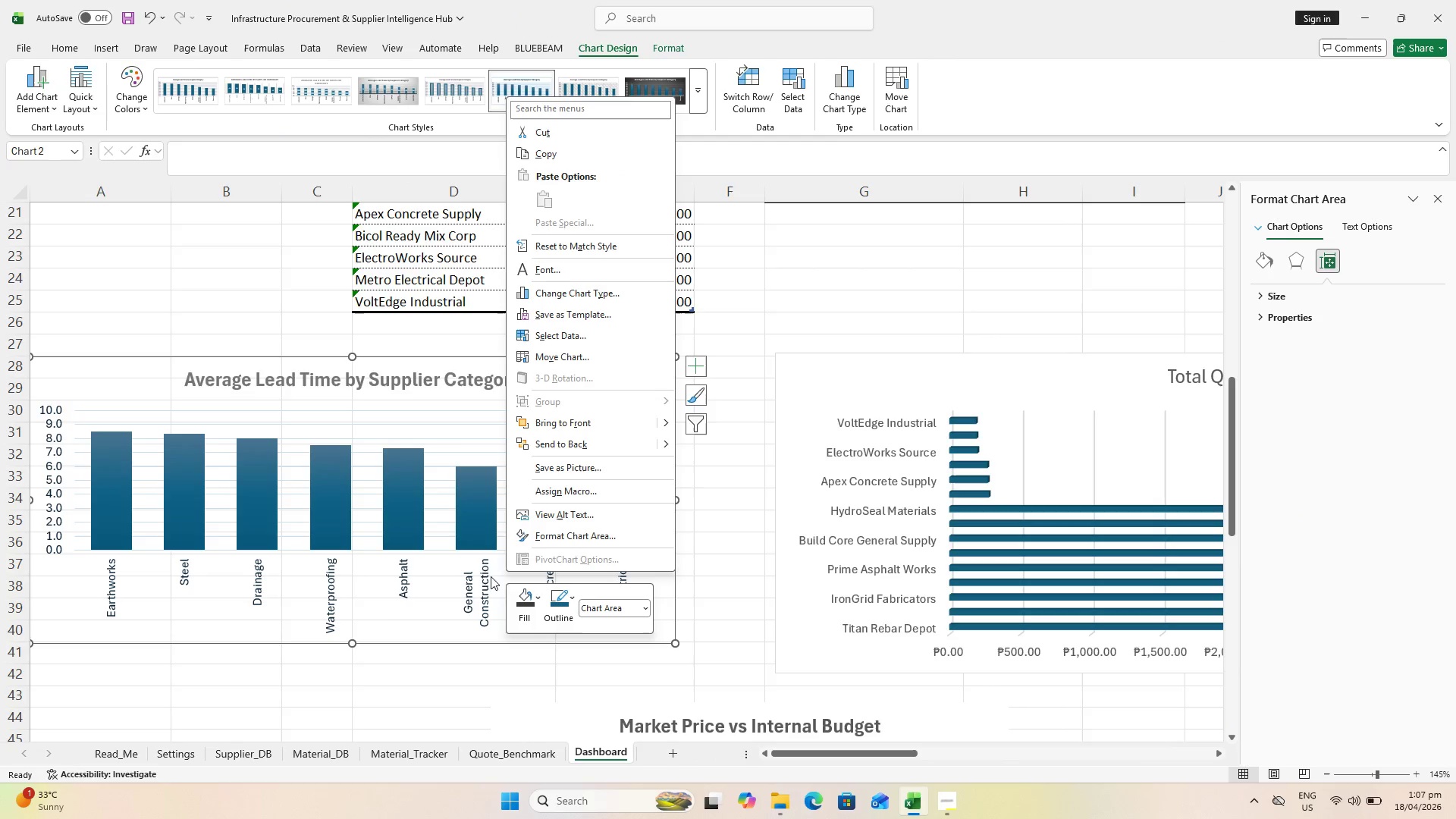 
left_click([480, 577])
 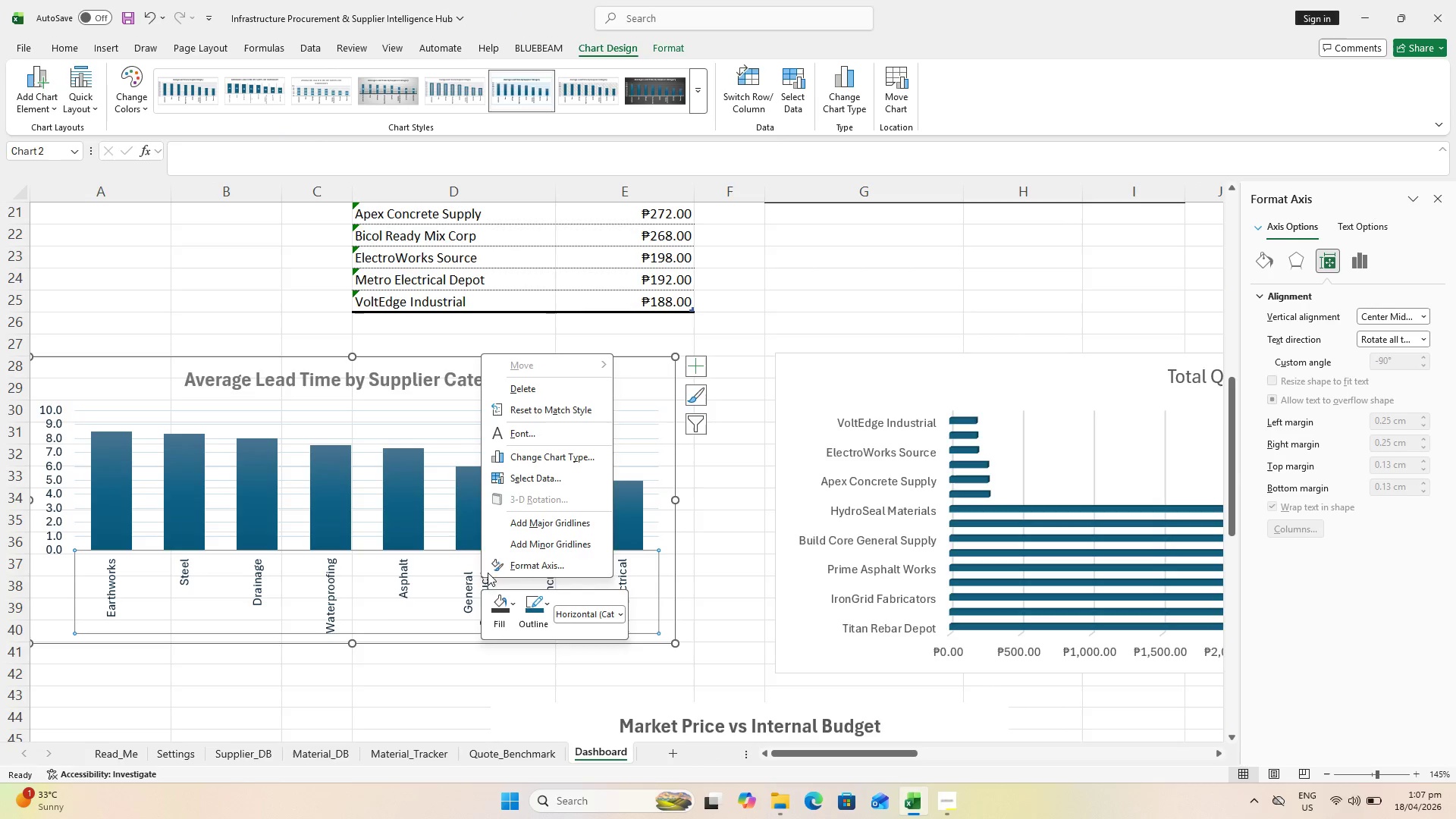 
left_click([526, 562])
 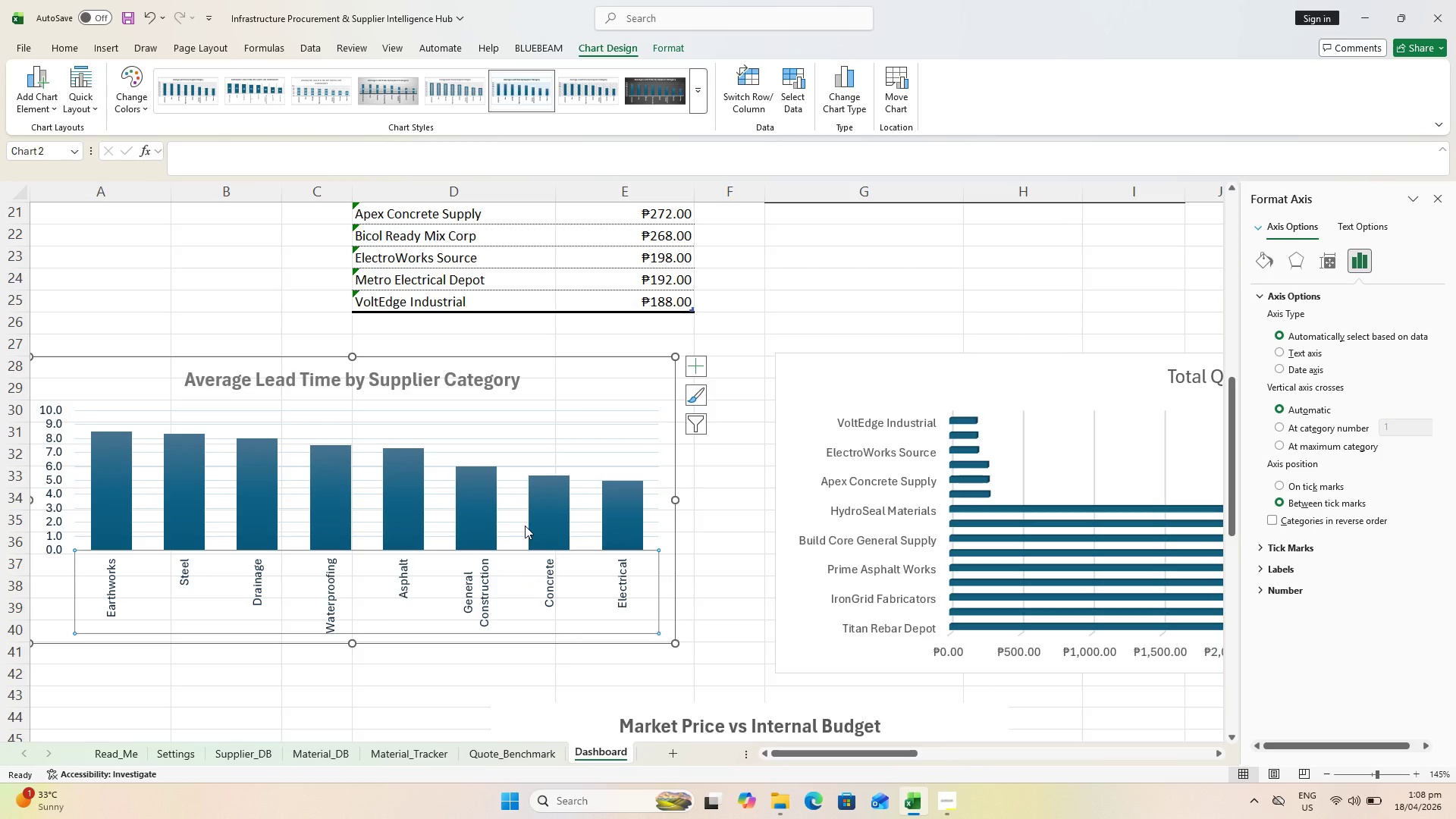 
wait(15.16)
 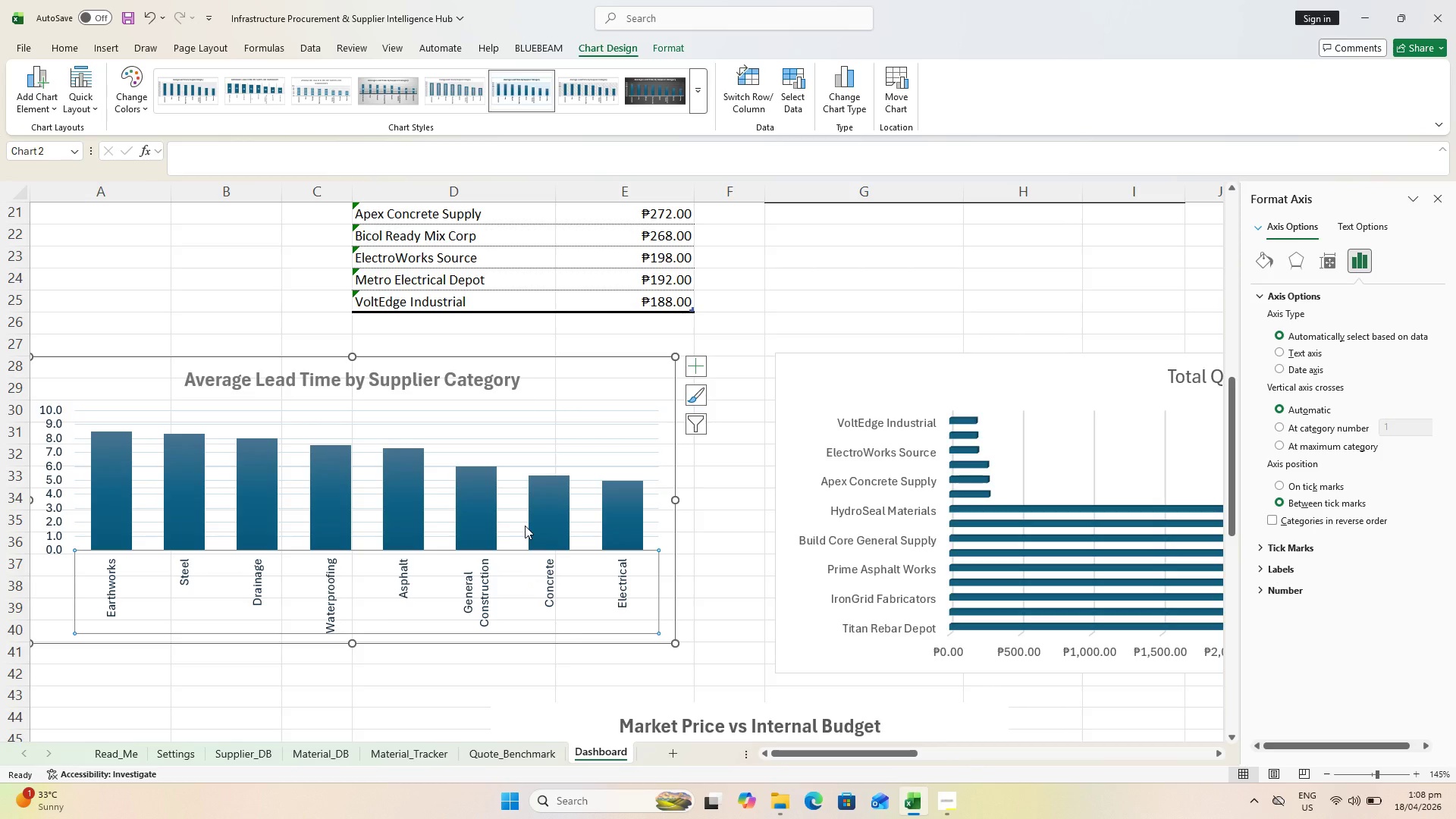 
left_click([1364, 238])
 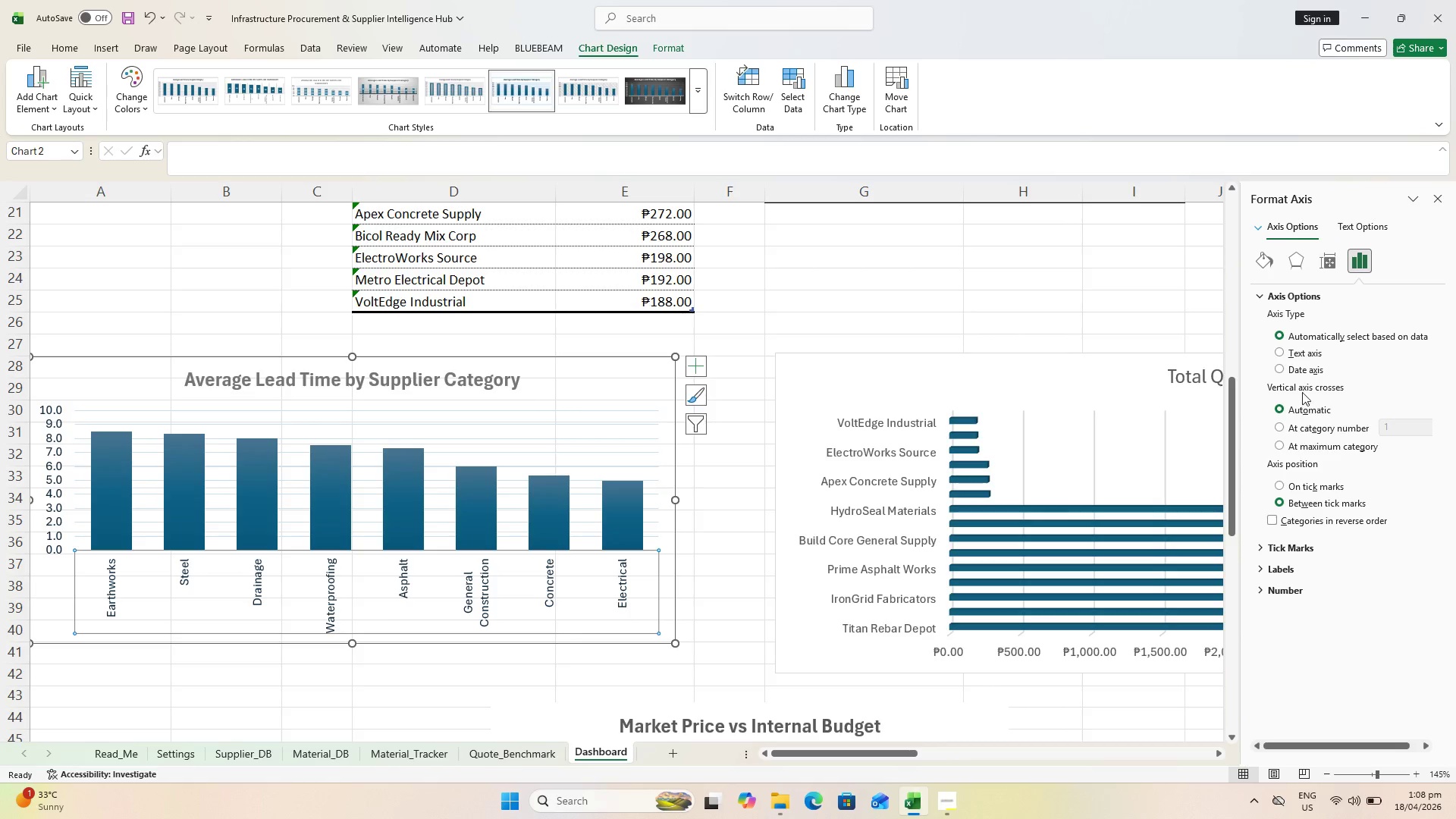 
wait(7.08)
 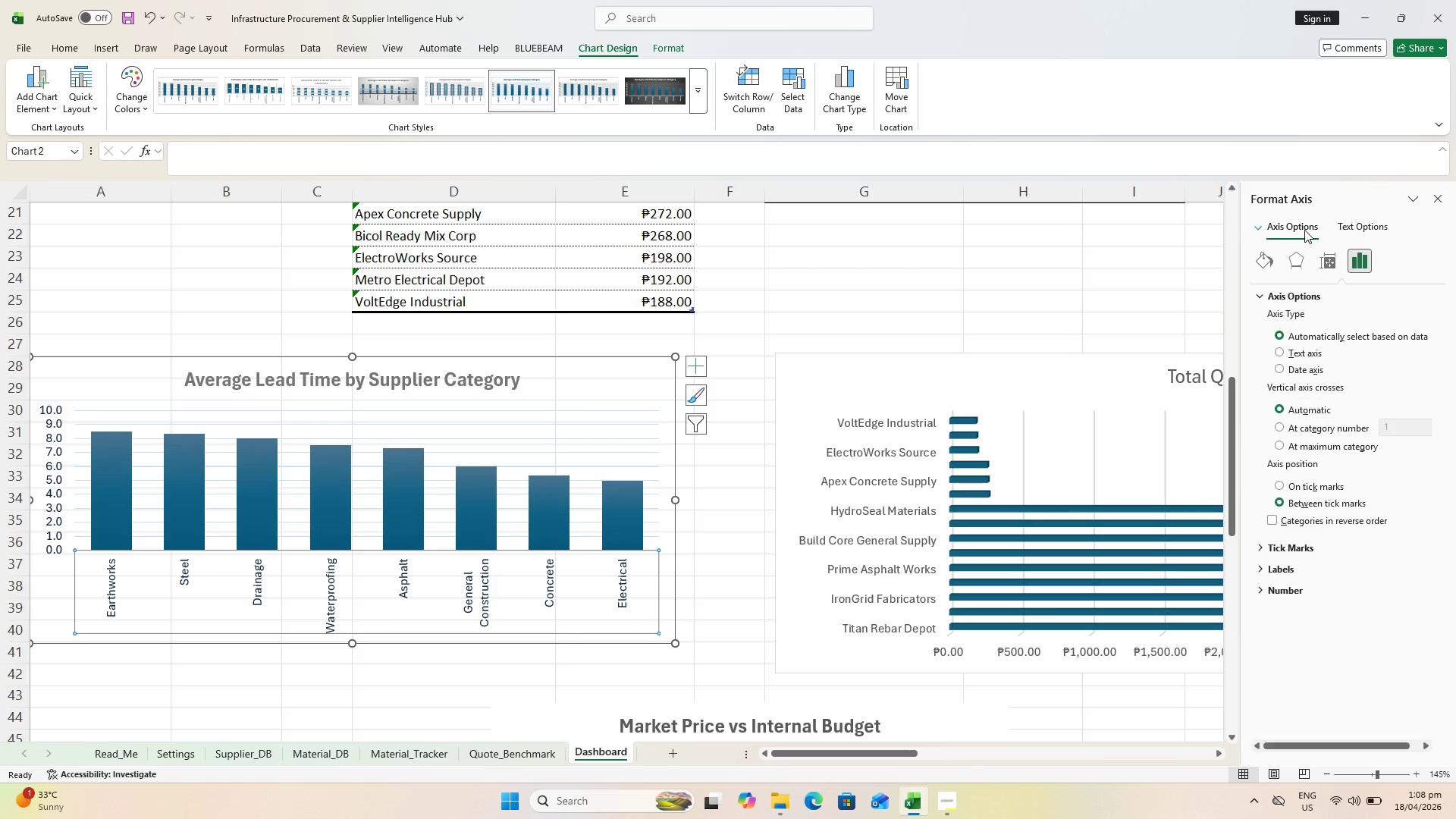 
left_click([1336, 267])
 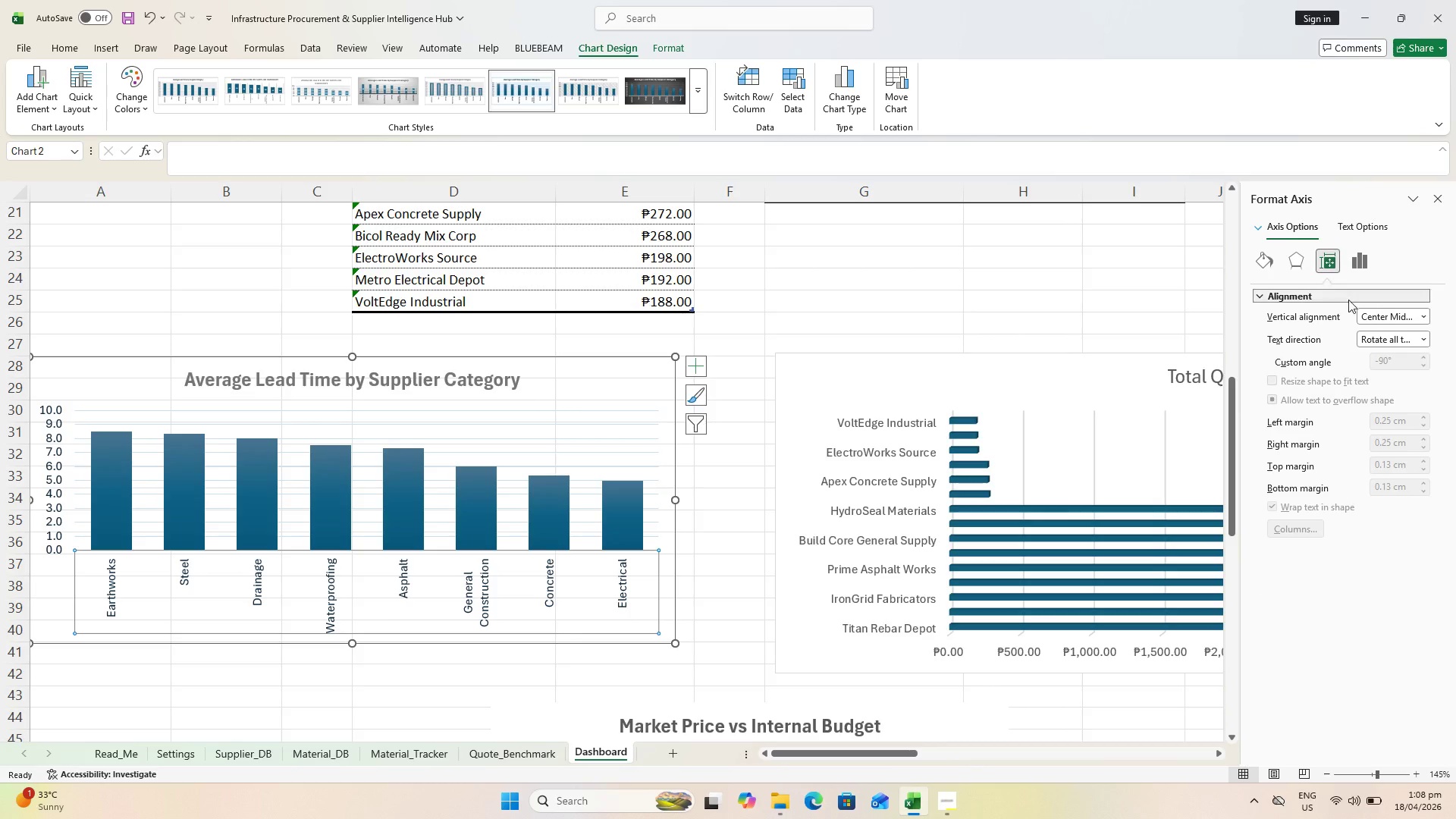 
mouse_move([1401, 353])
 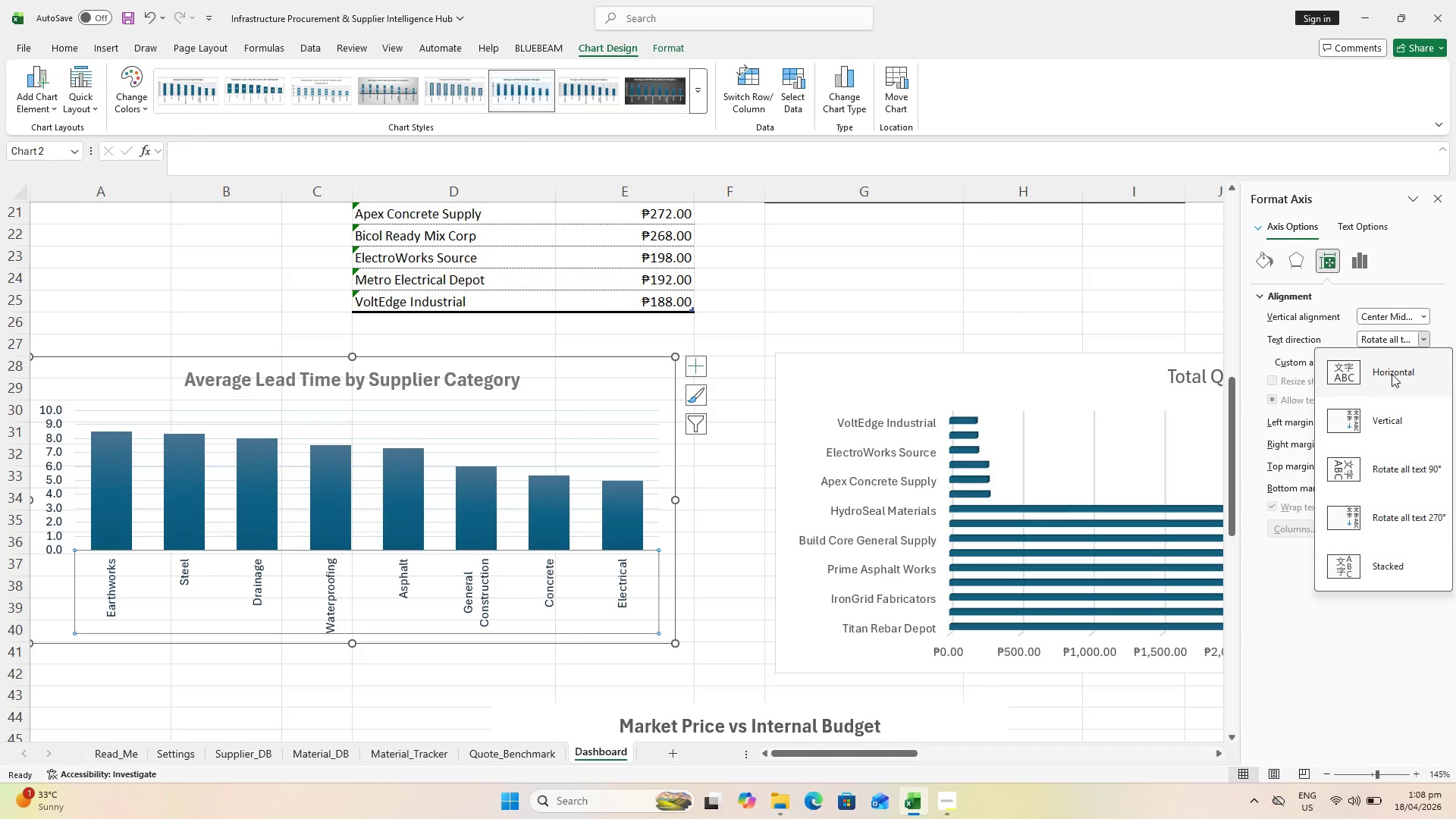 
left_click([1392, 374])
 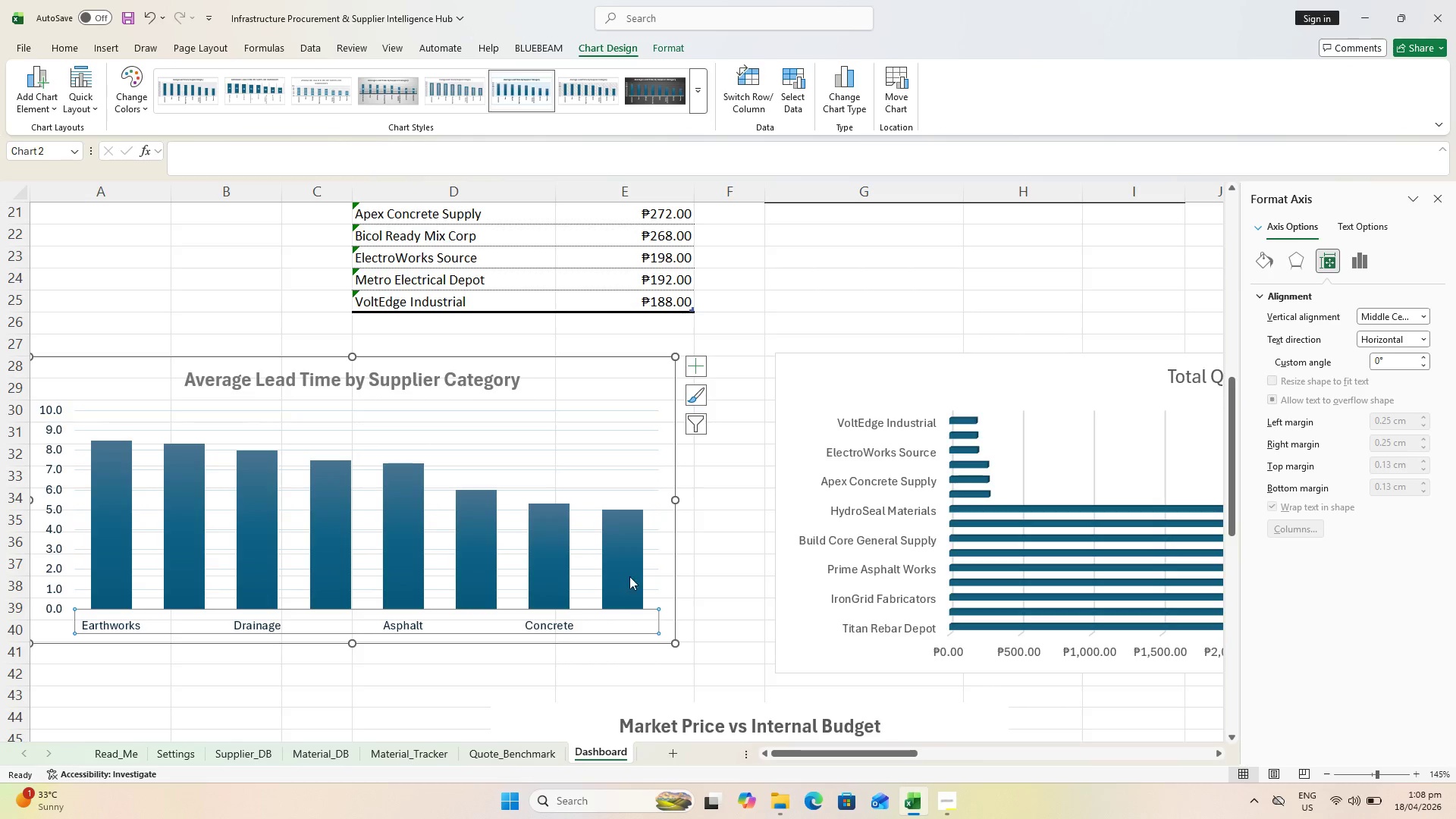 
mouse_move([1079, 482])
 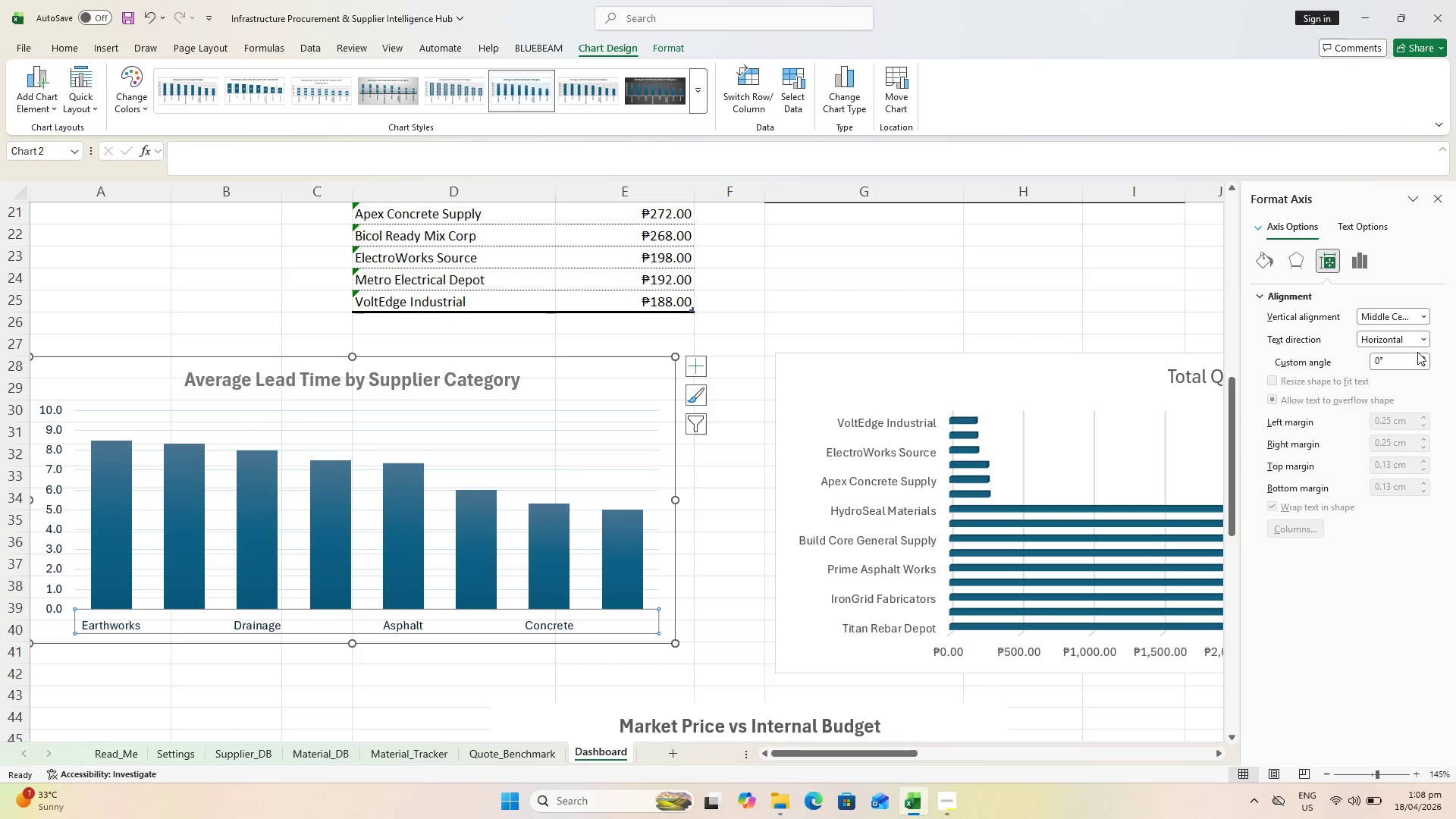 
left_click([1394, 364])
 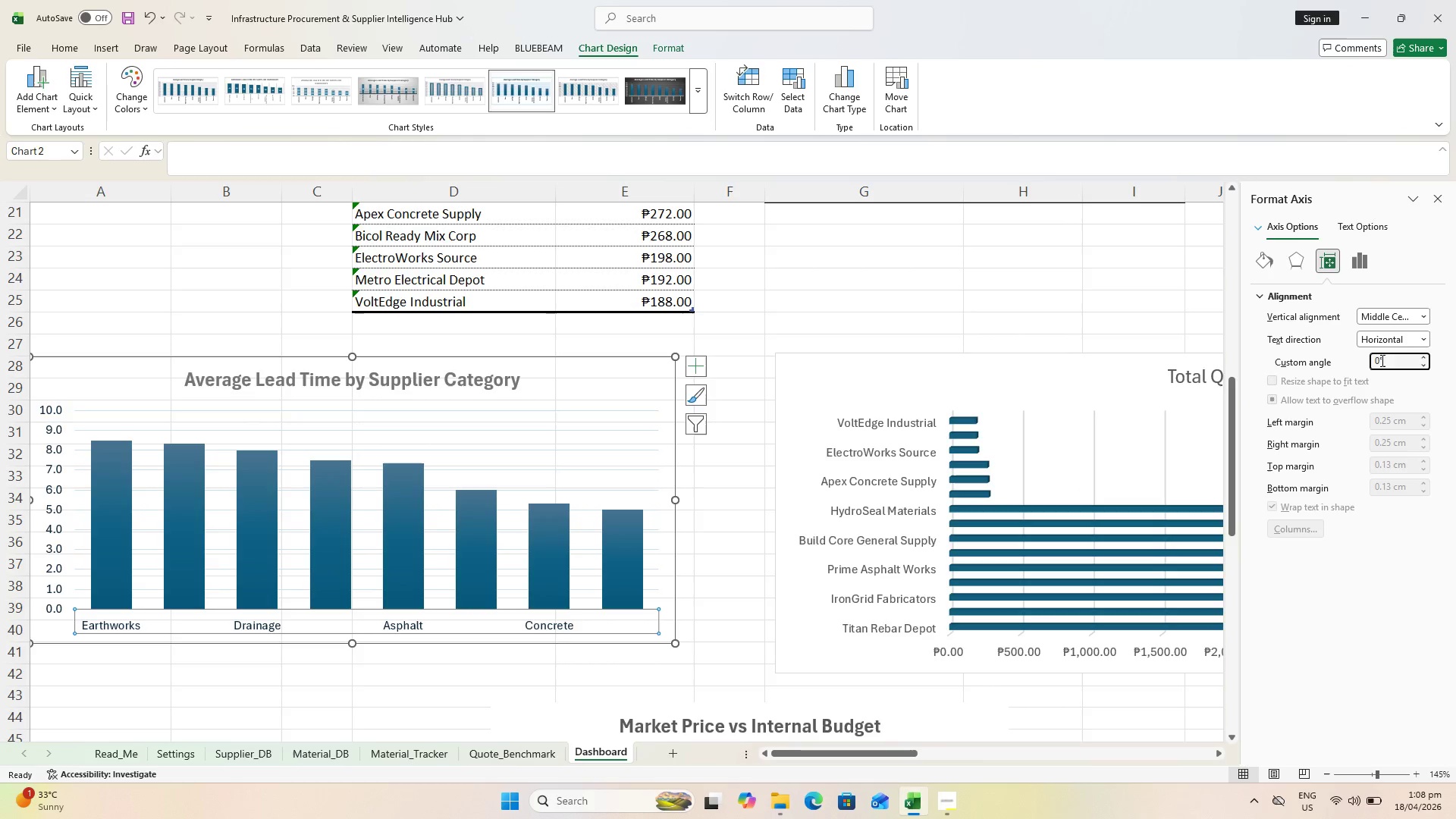 
left_click([1379, 359])
 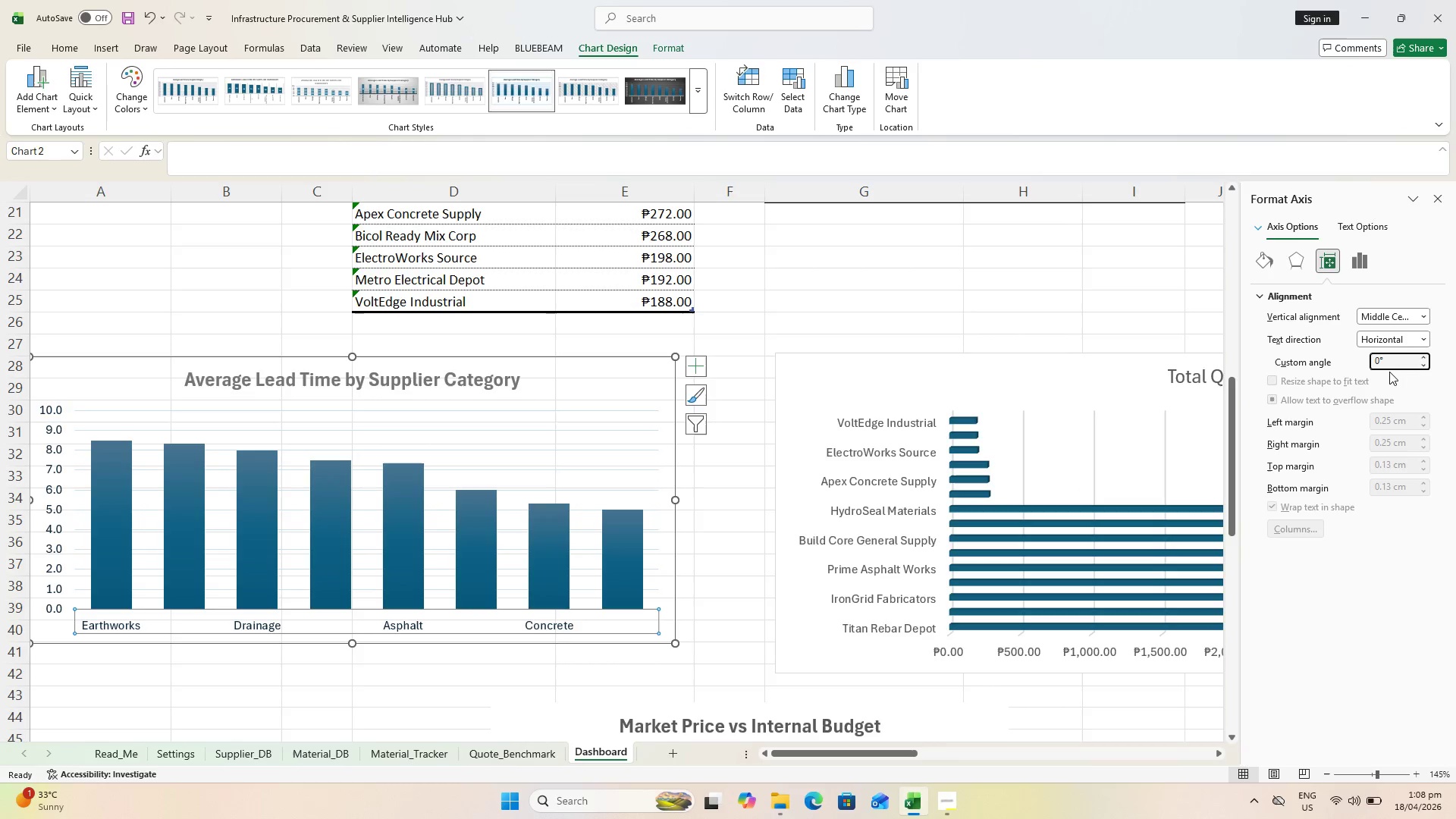 
key(Backspace)
type(45)
 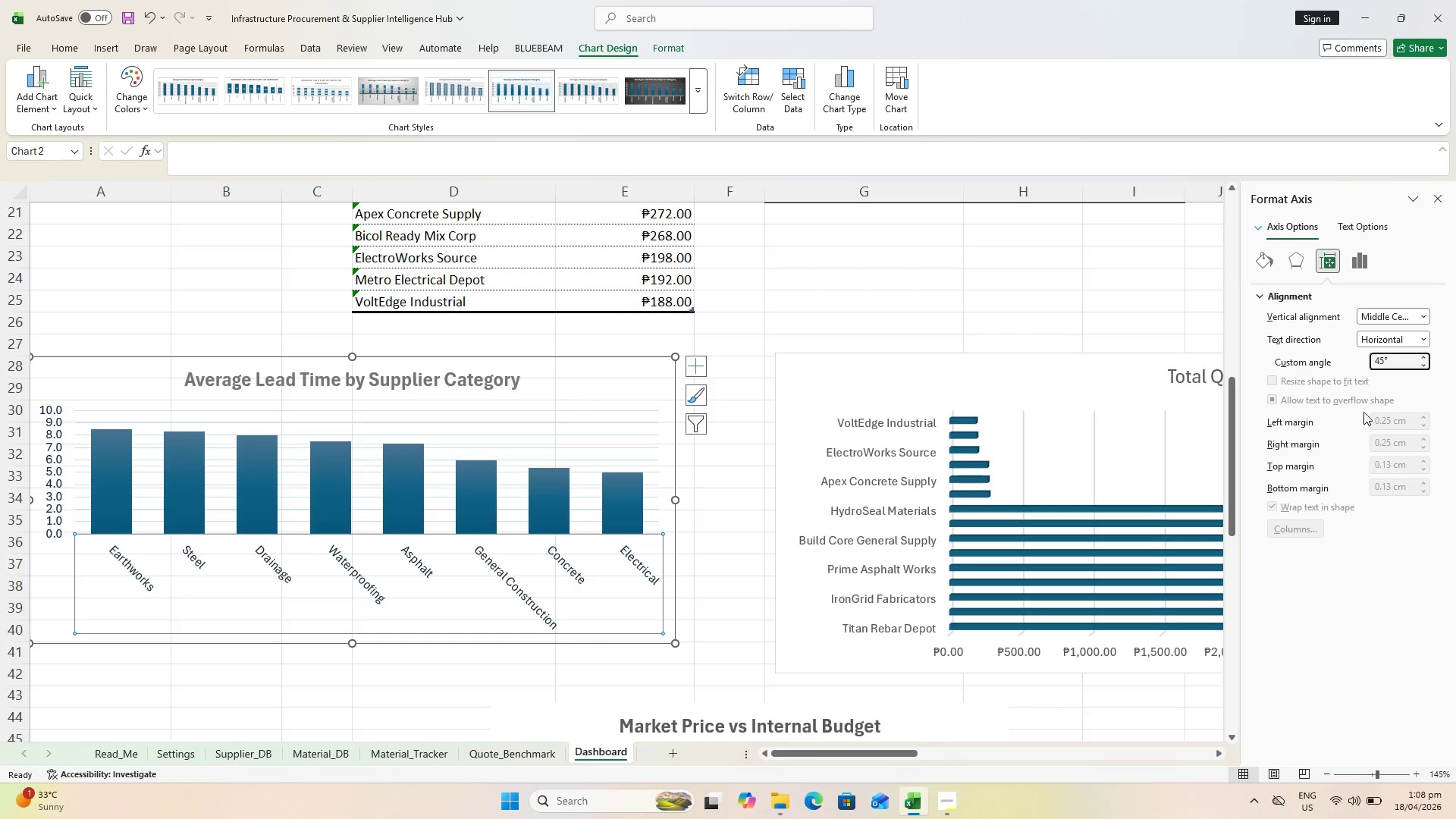 
left_click([1377, 577])
 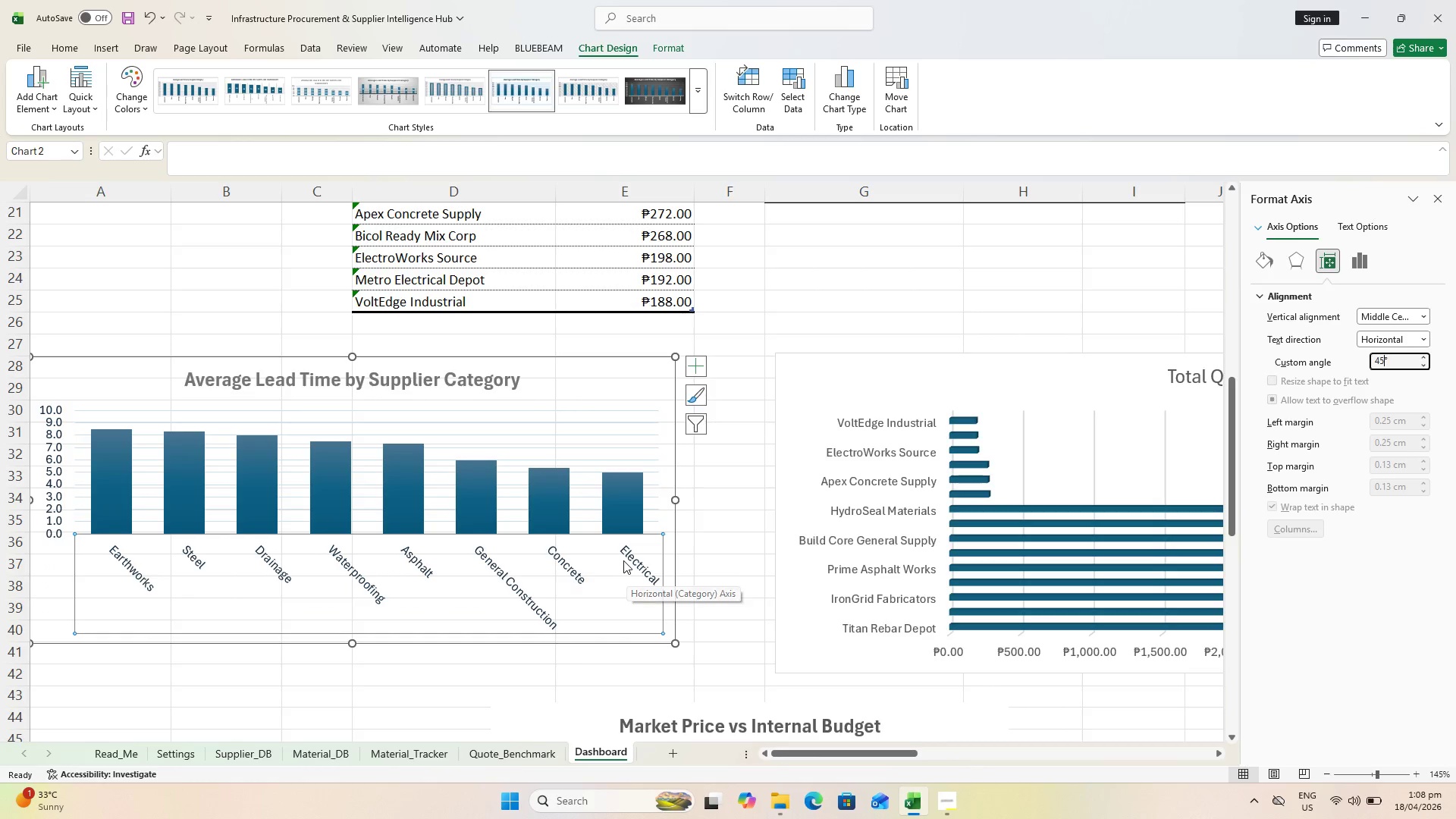 
wait(5.56)
 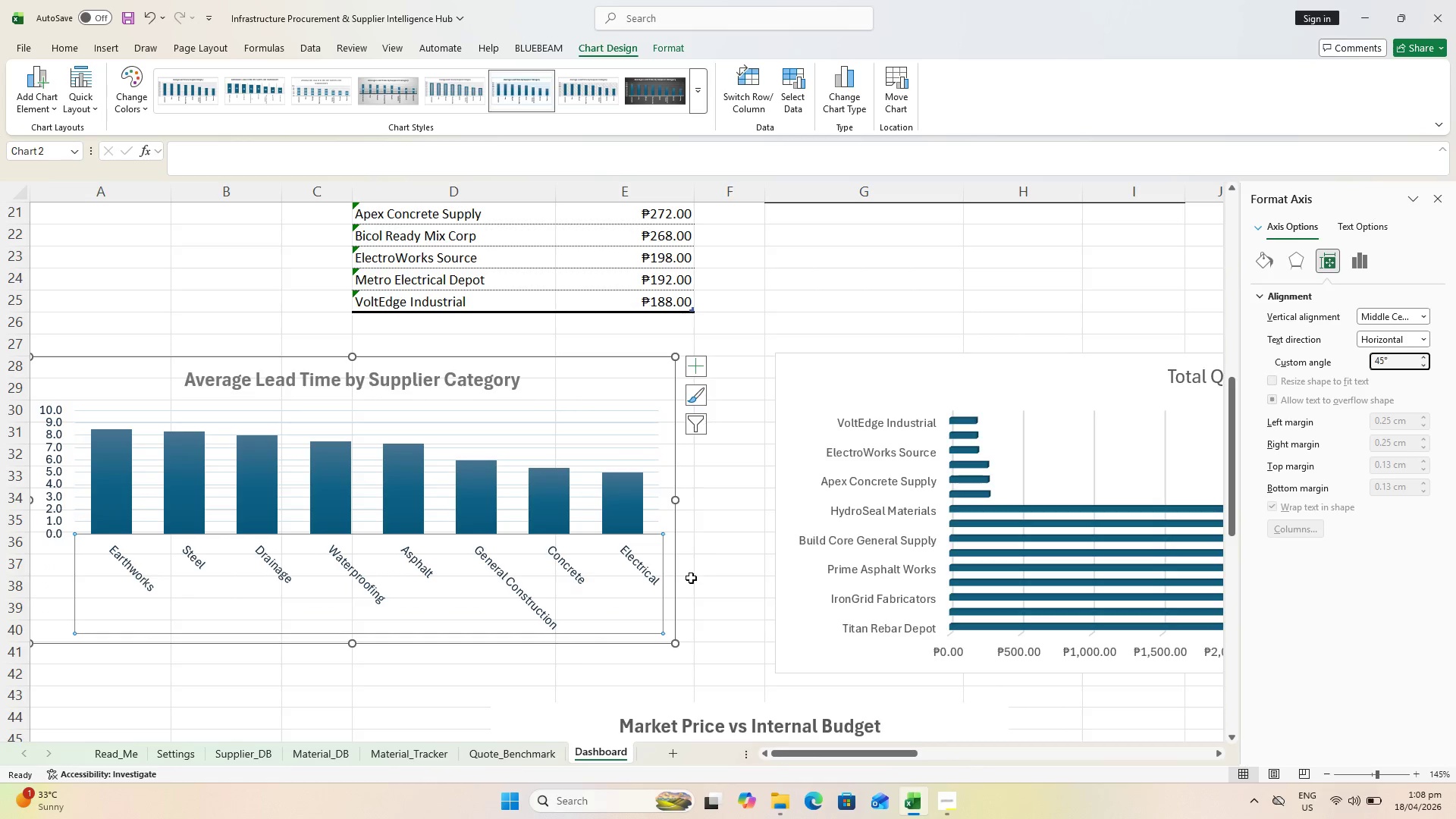 
left_click([1429, 341])
 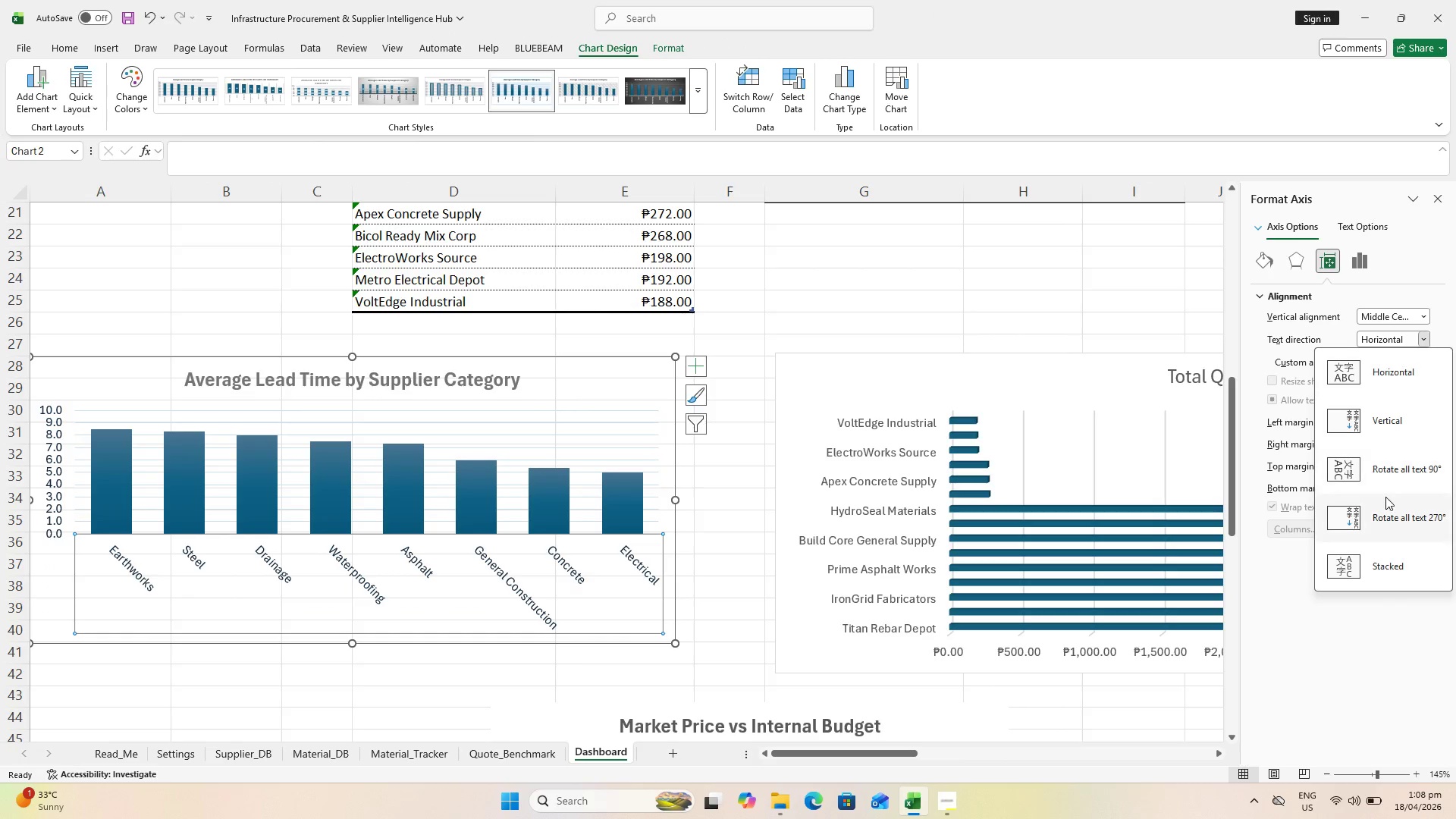 
left_click([1388, 512])
 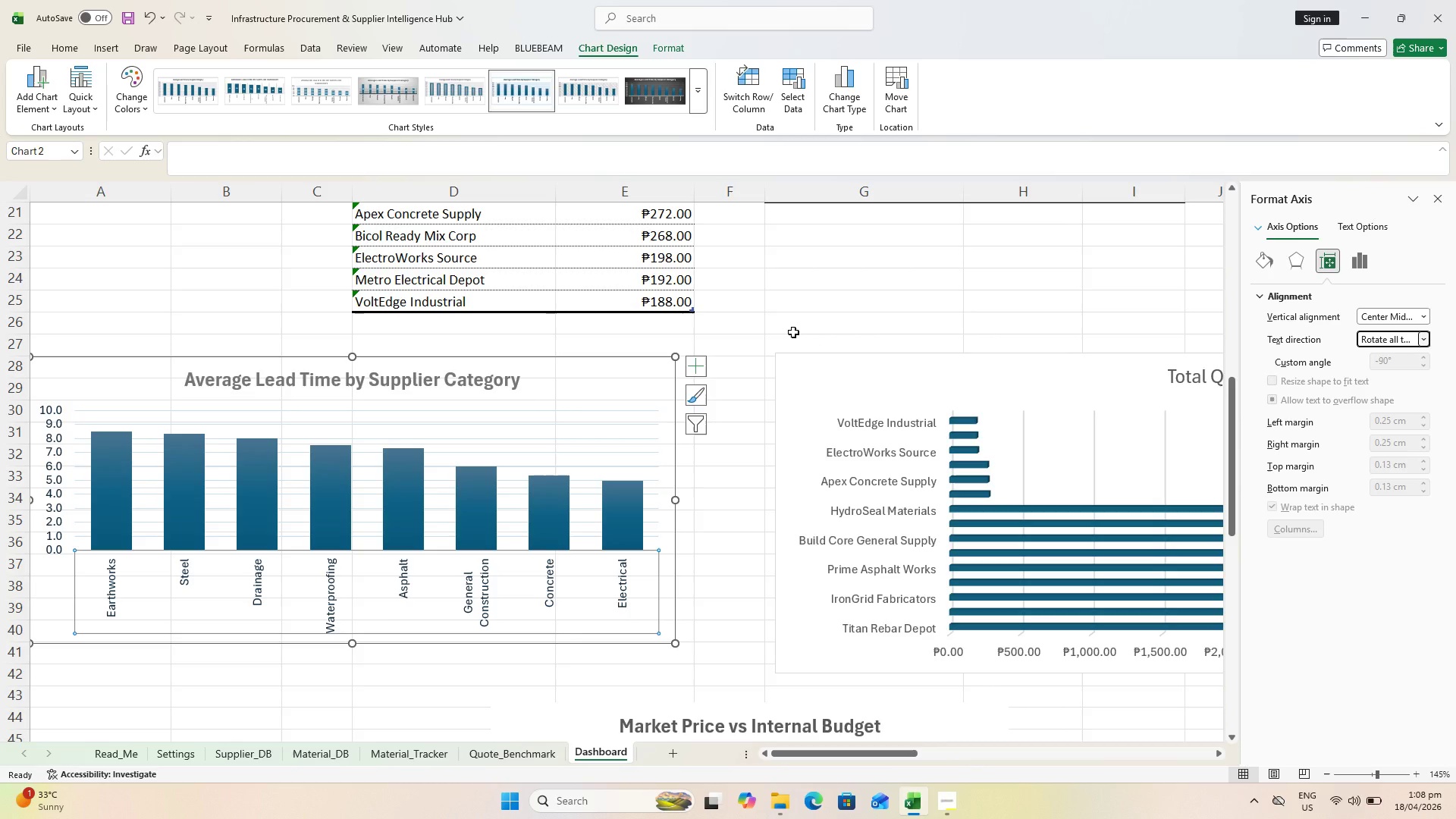 
wait(13.08)
 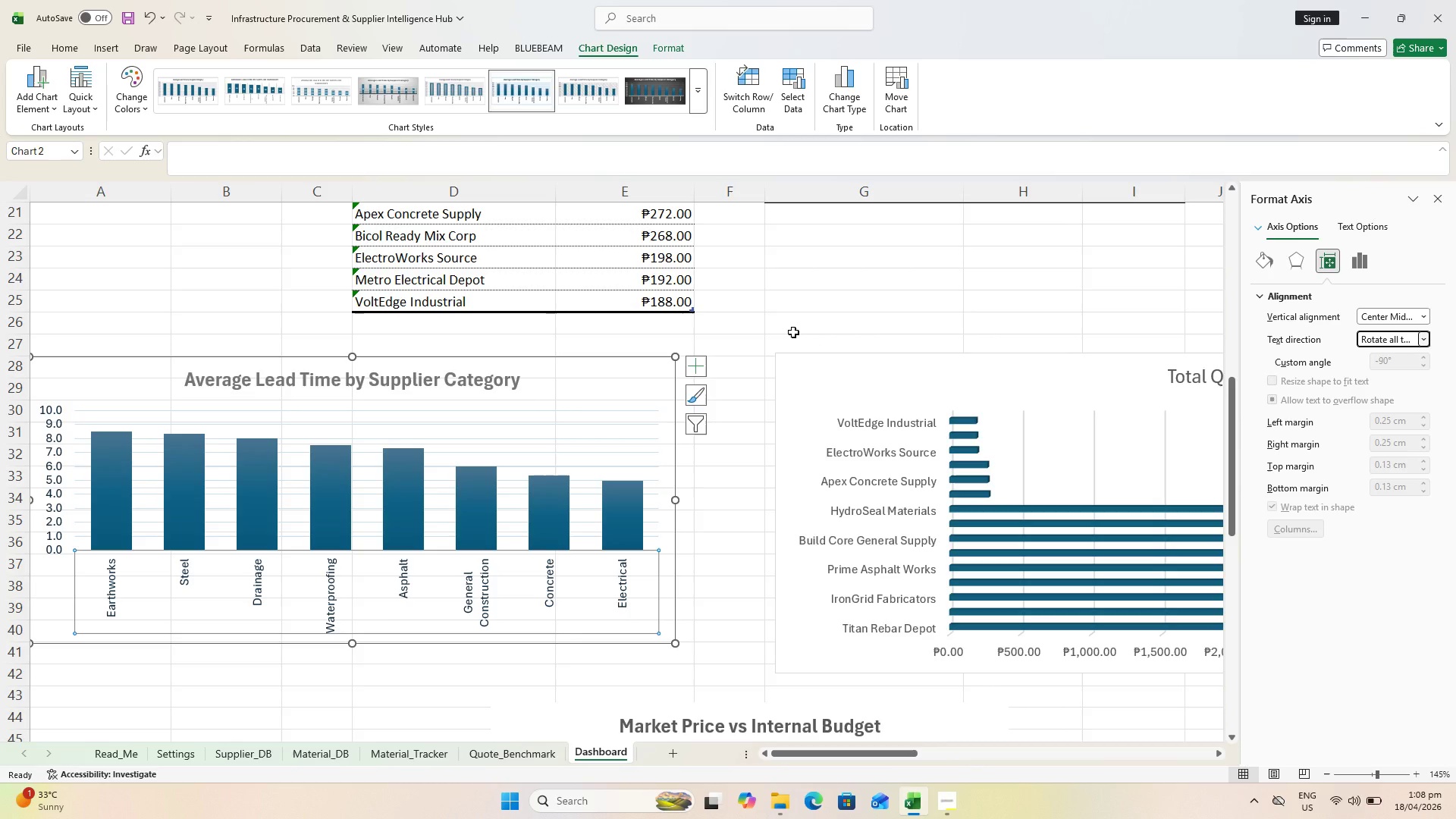 
left_click([424, 411])
 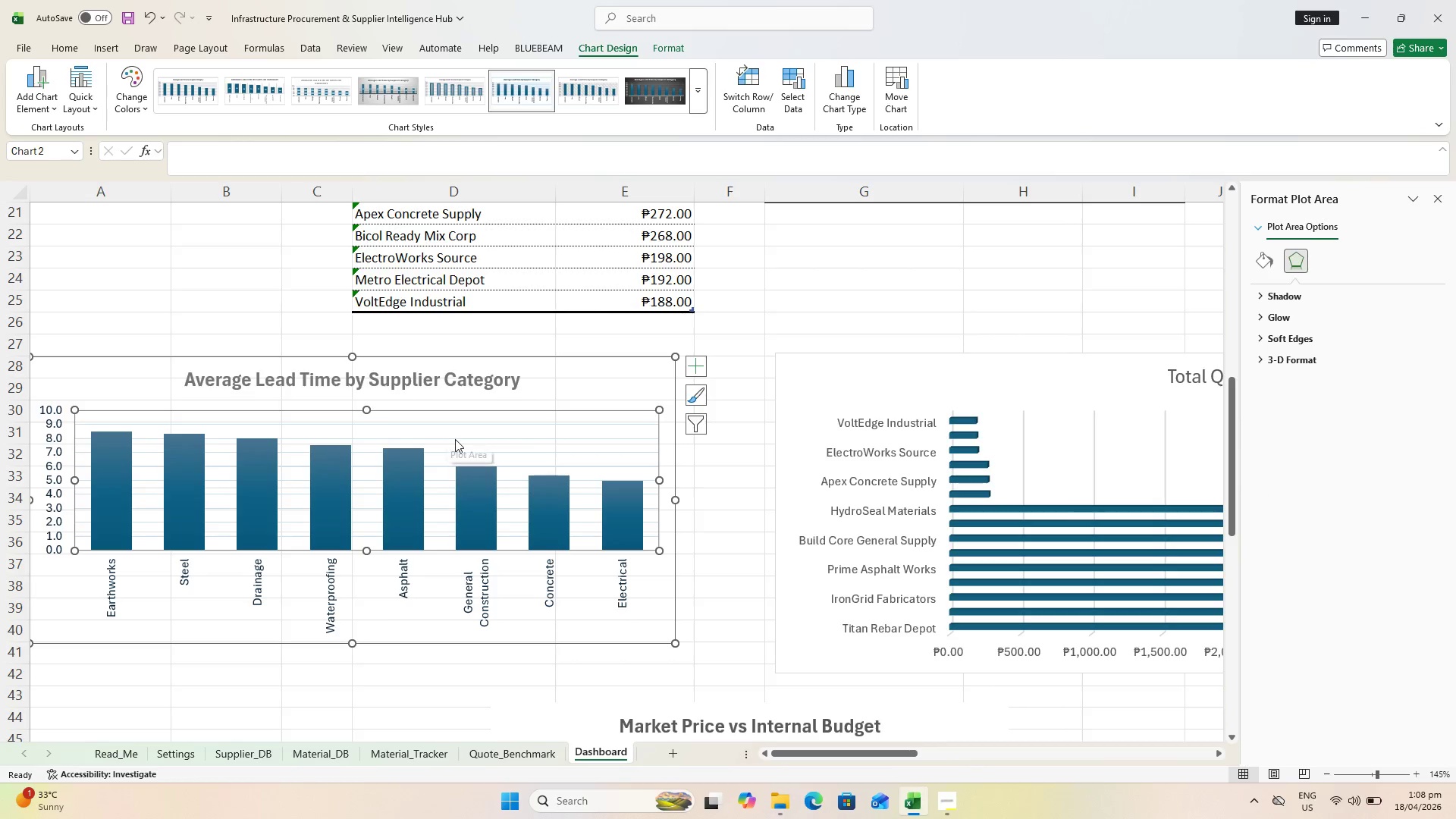 
left_click([456, 439])
 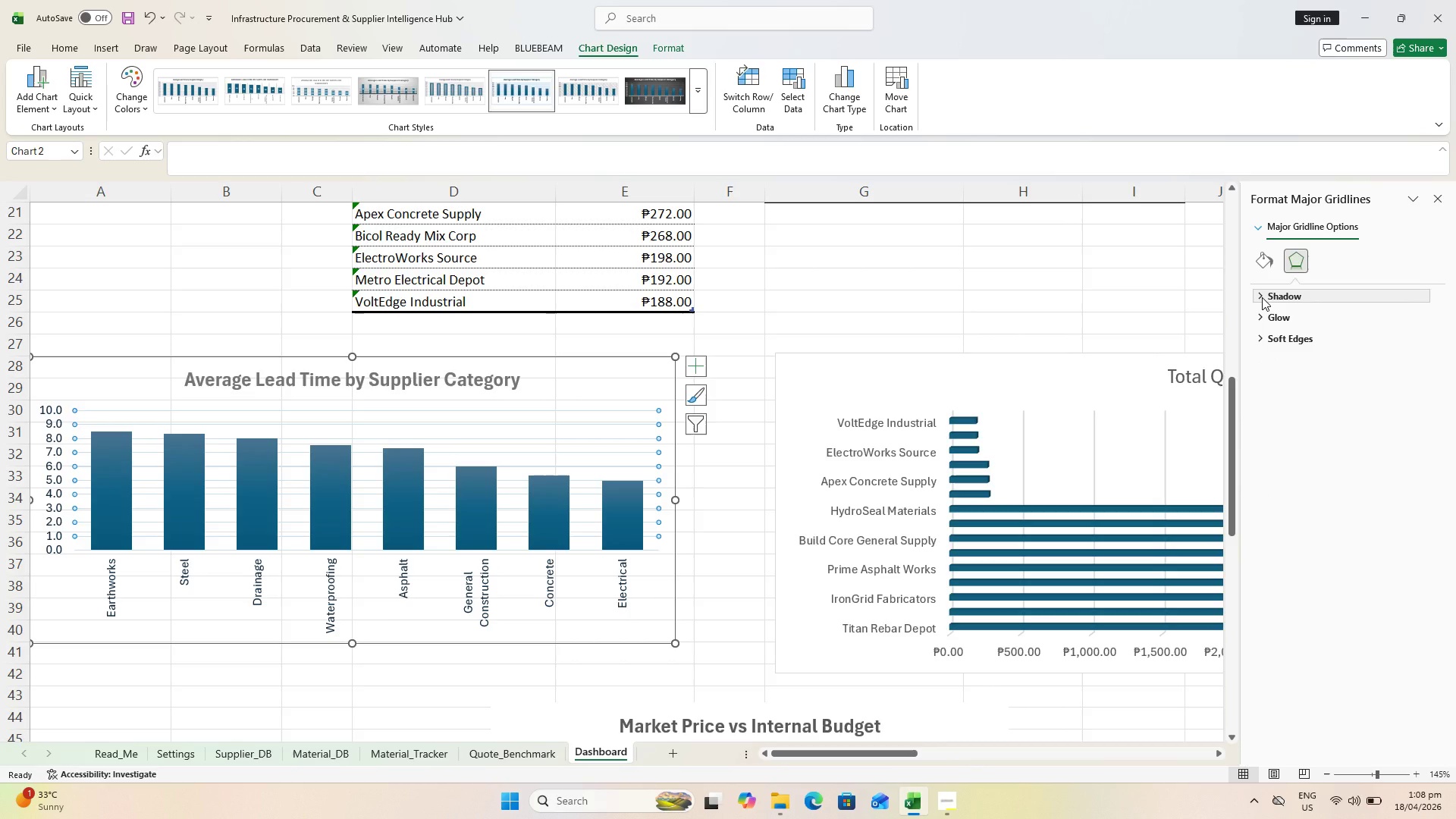 
left_click([1262, 297])
 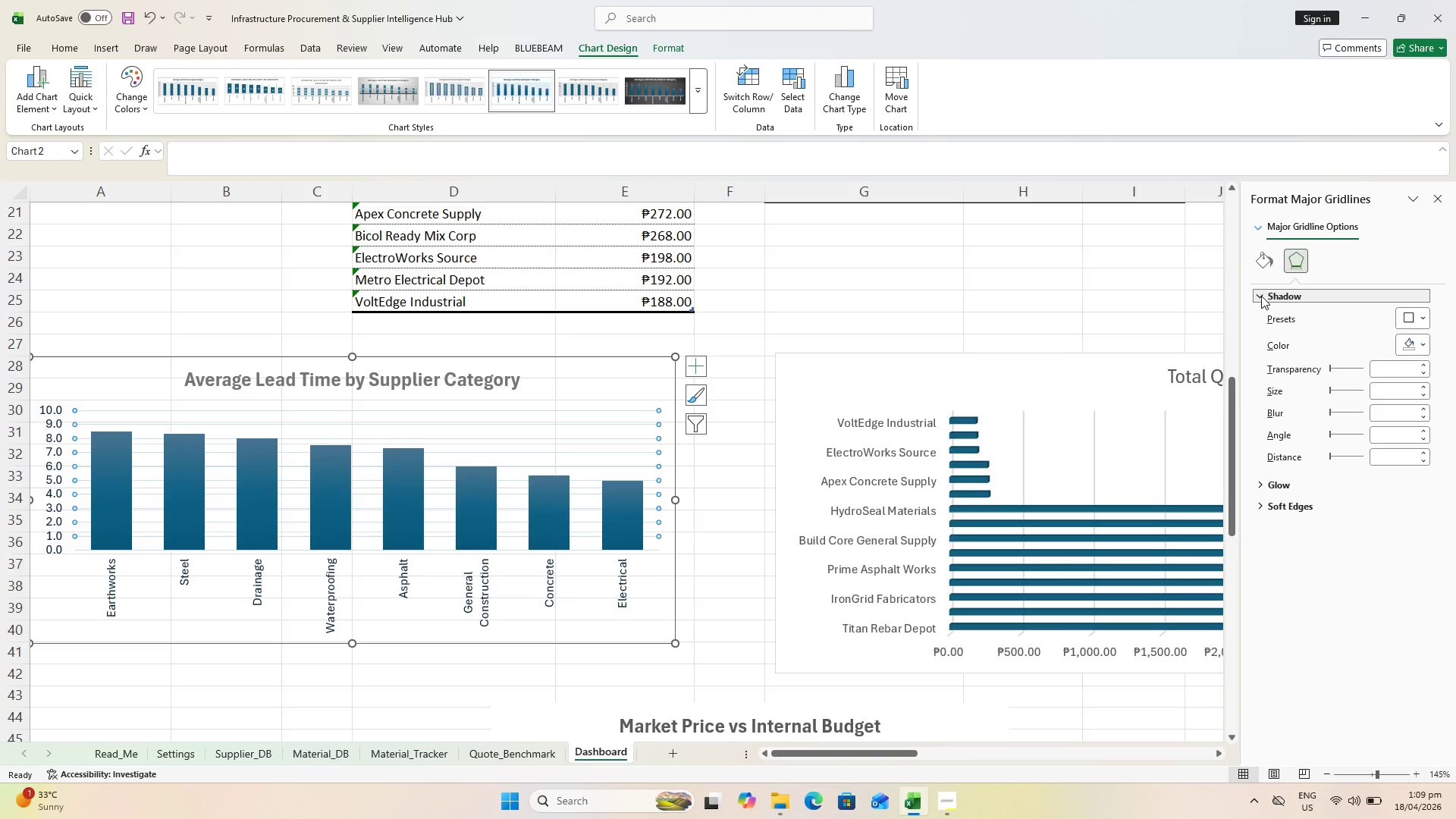 
wait(5.72)
 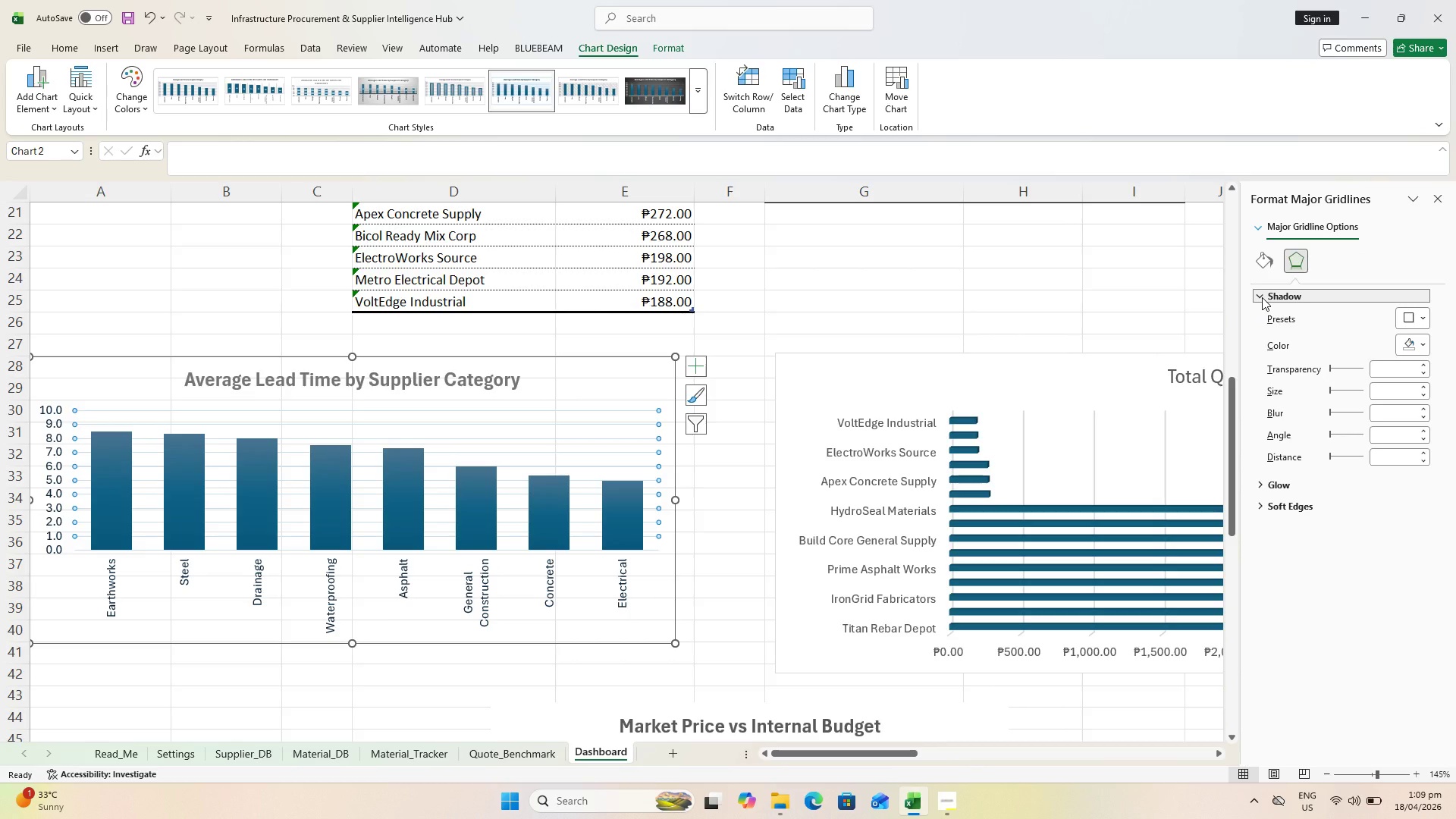 
left_click([1422, 347])
 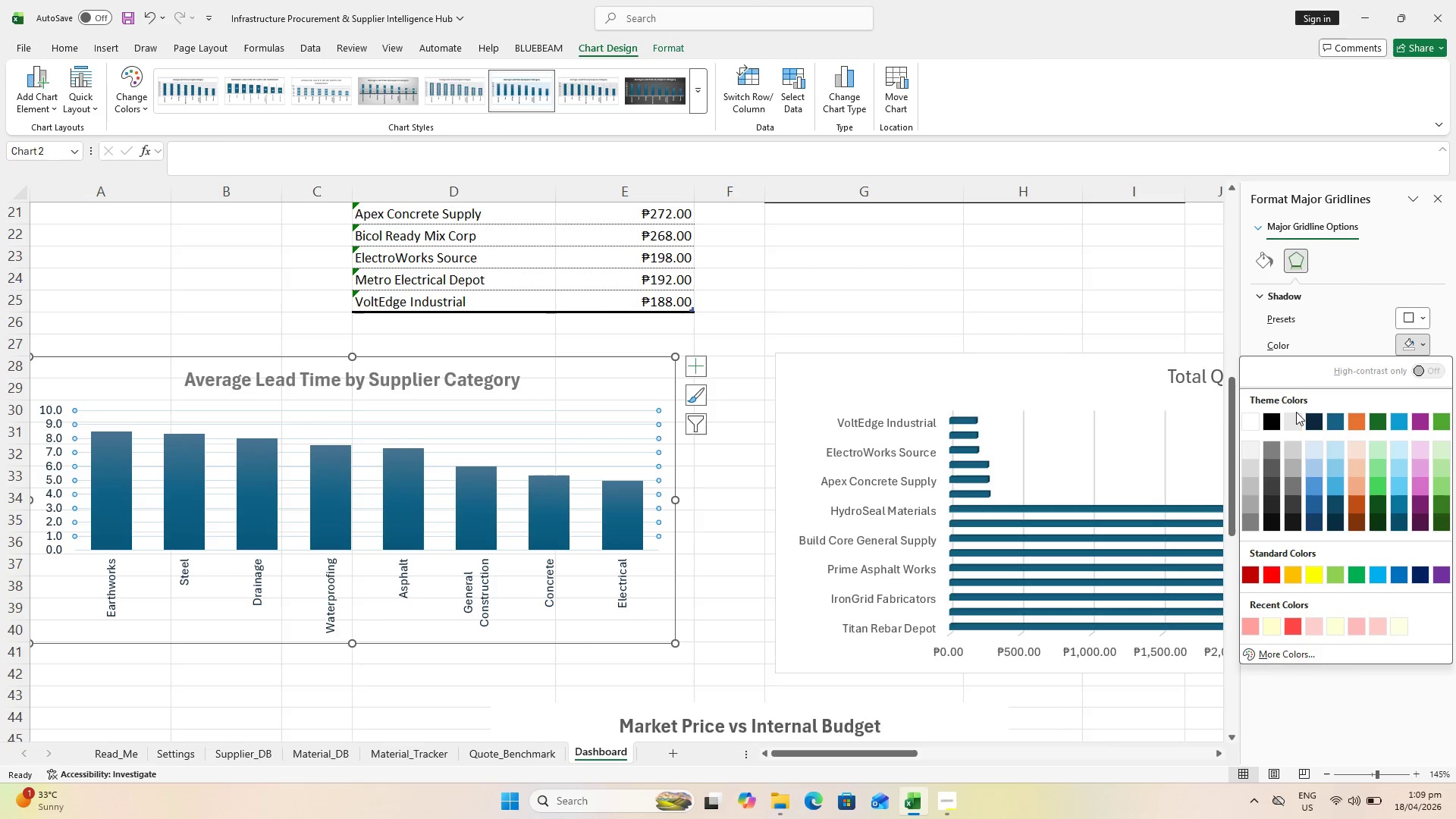 
left_click([1292, 416])
 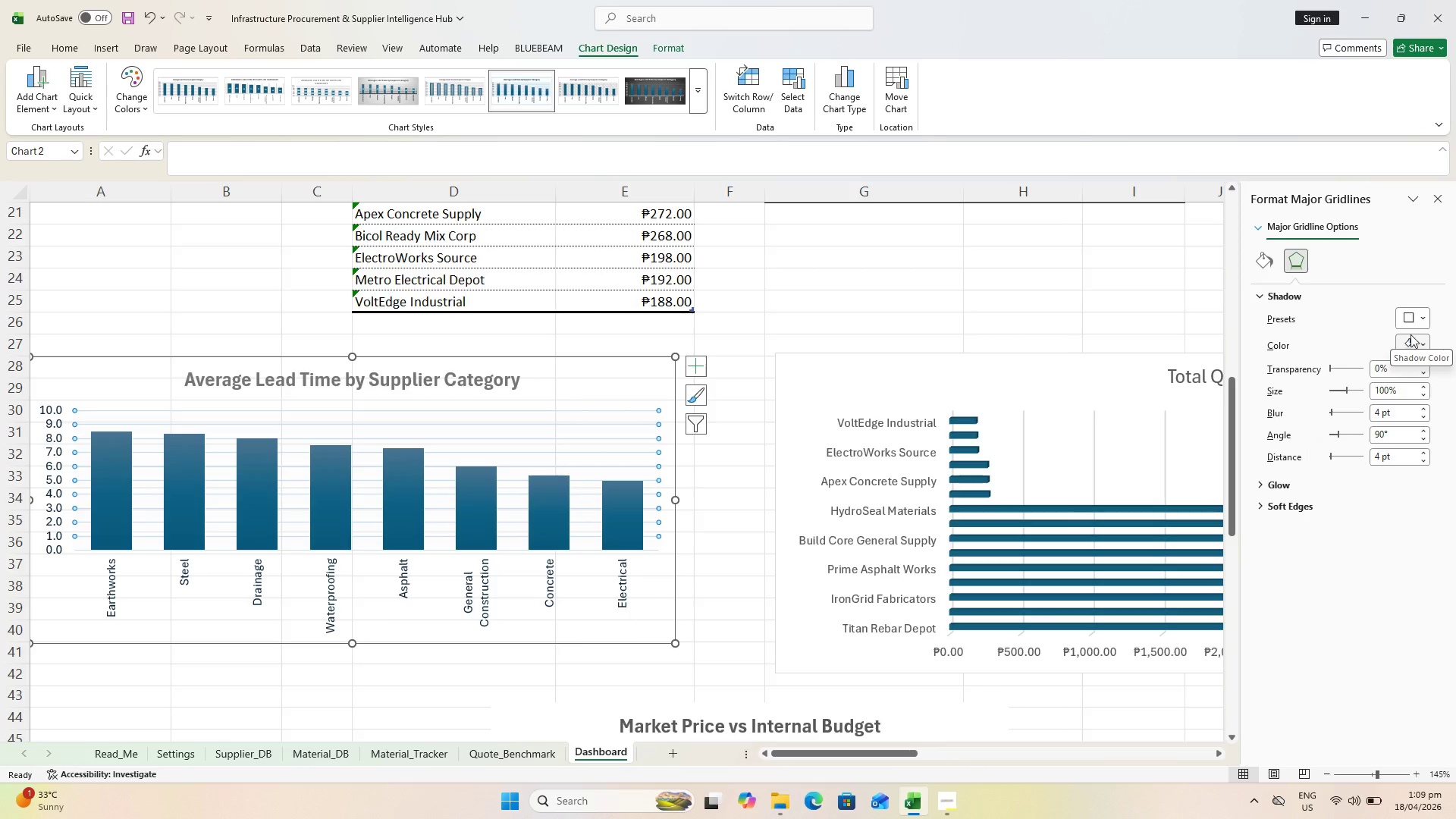 
wait(20.28)
 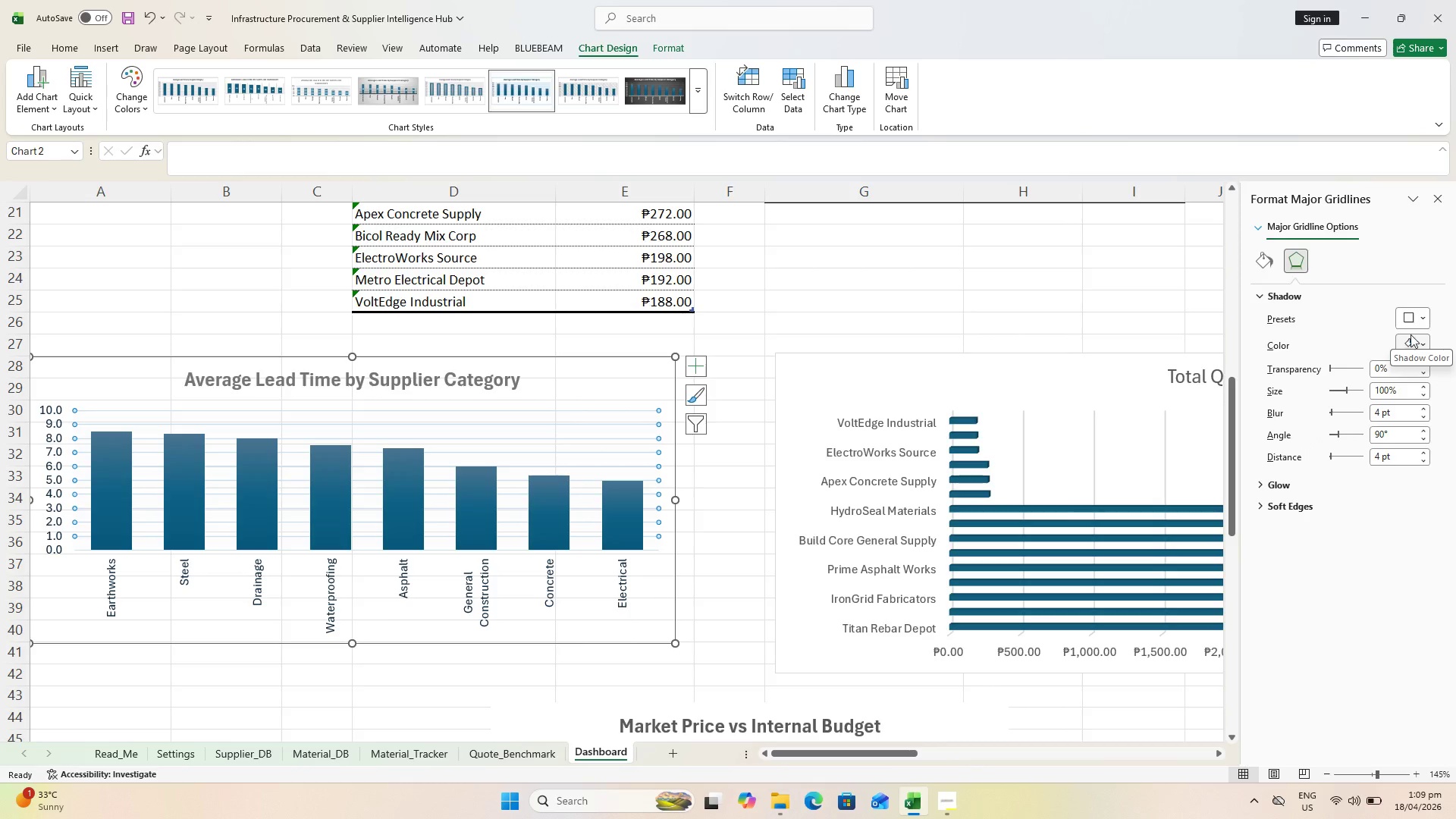 
mouse_move([1371, 410])
 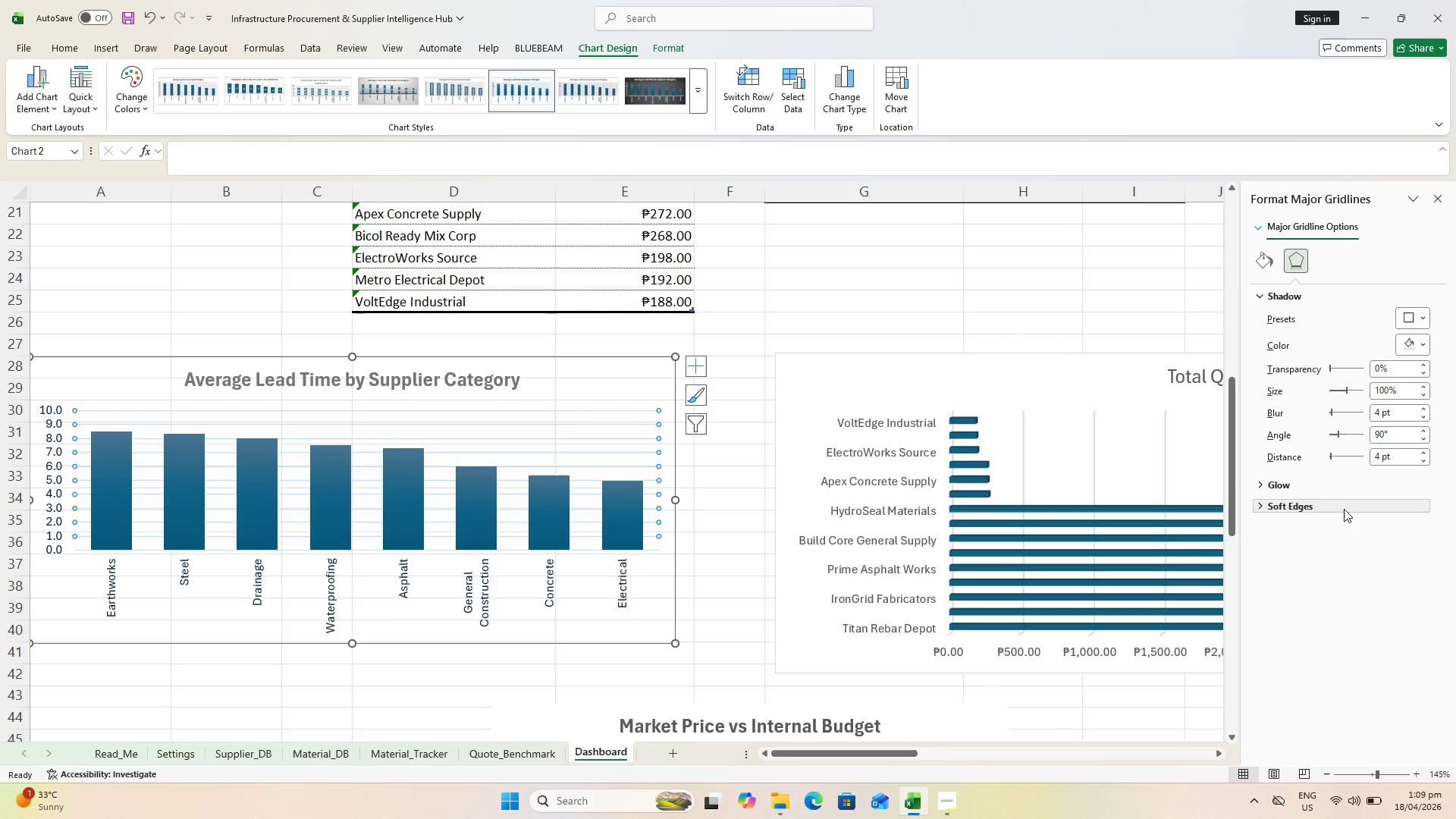 
key(Control+S)
 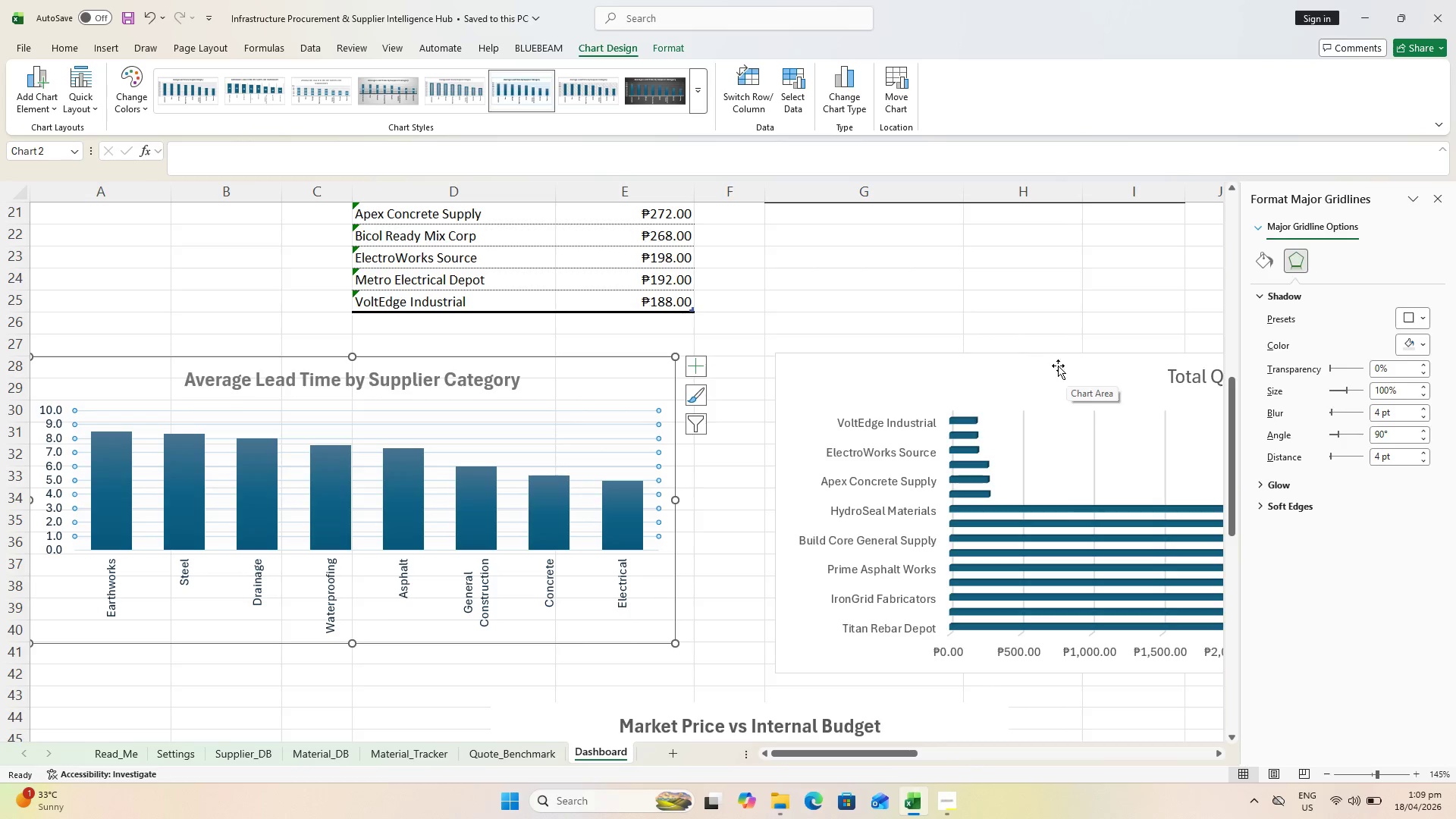 
left_click([794, 315])
 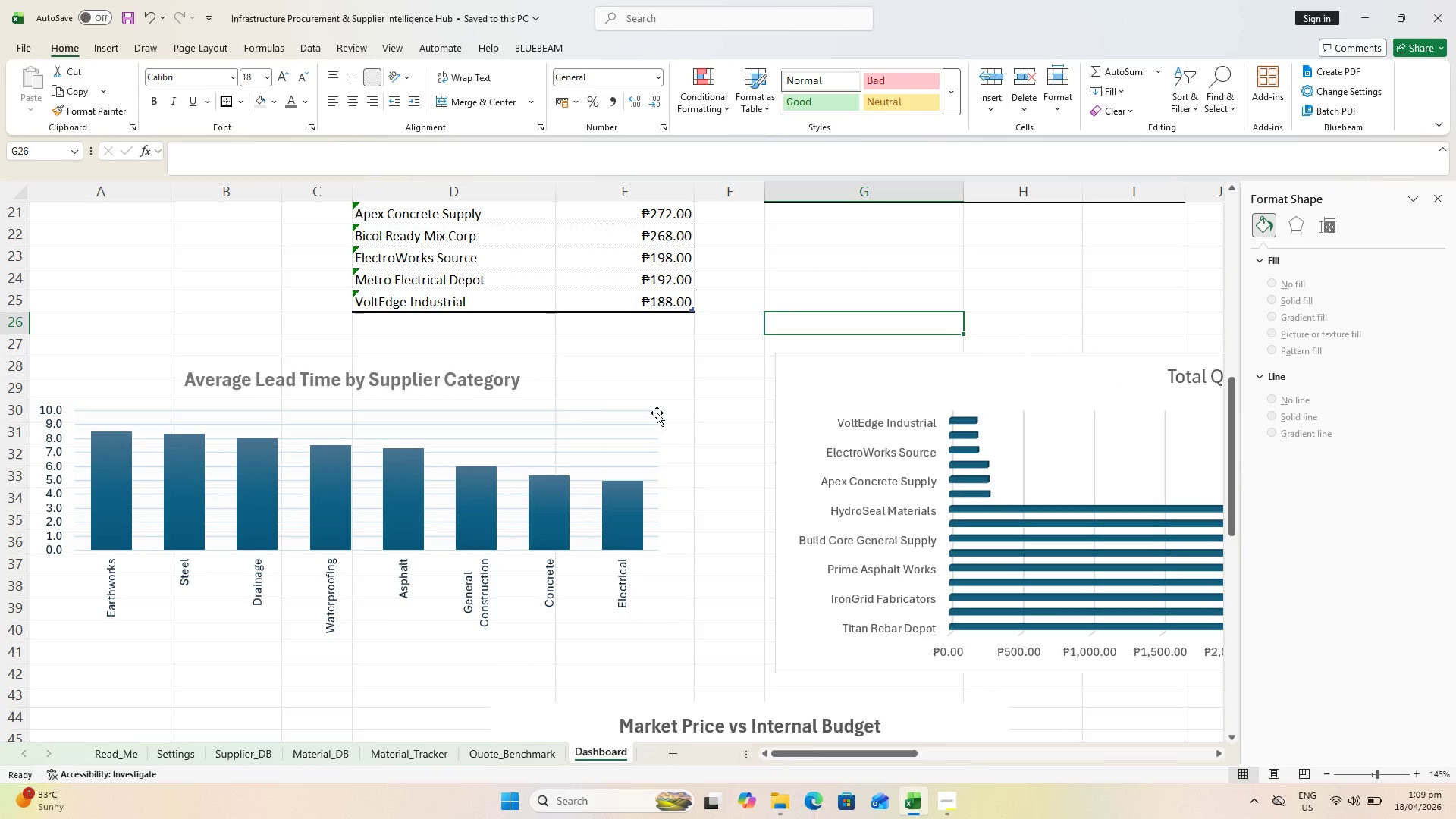 
left_click([626, 419])
 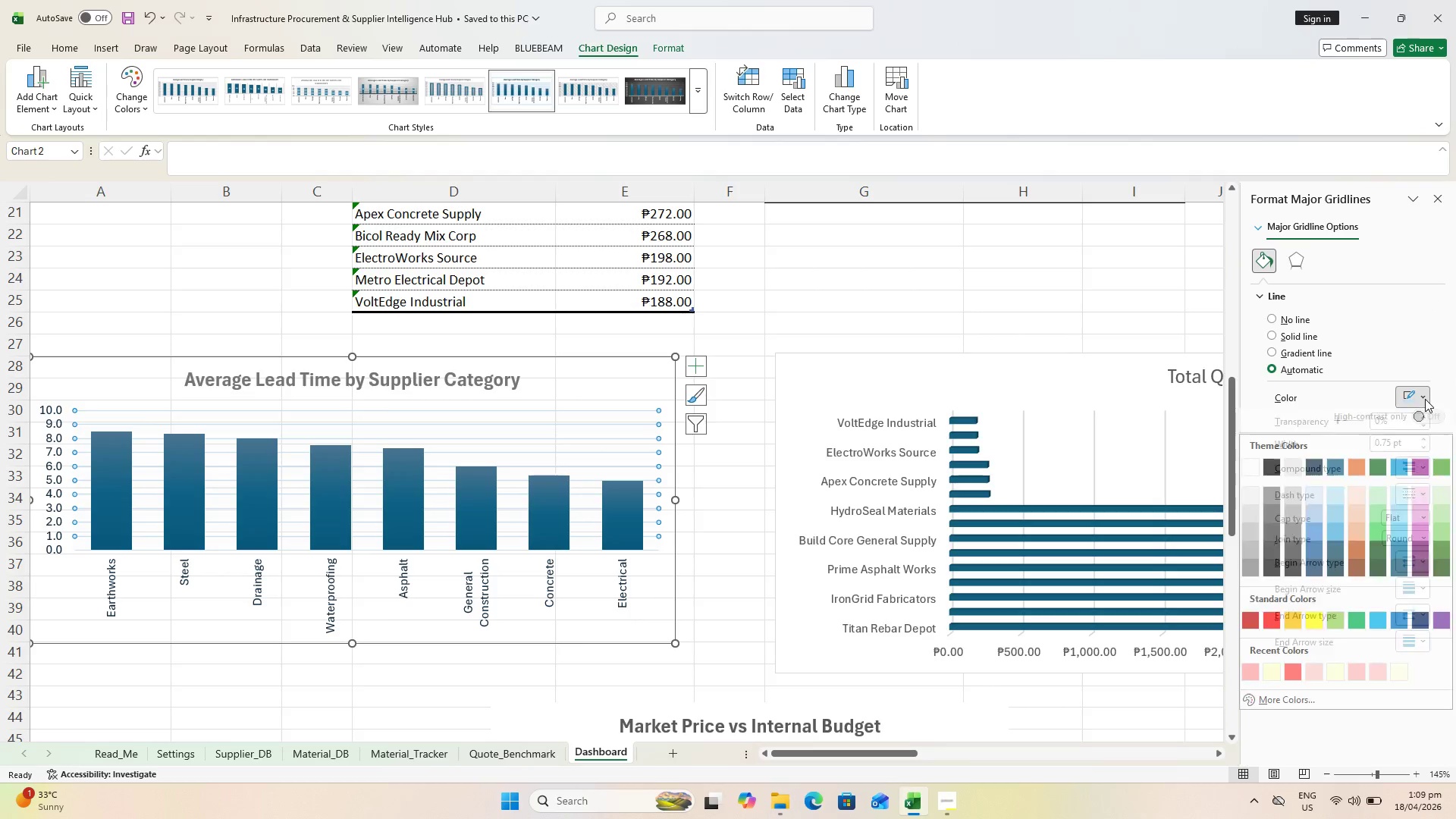 
left_click([1288, 470])
 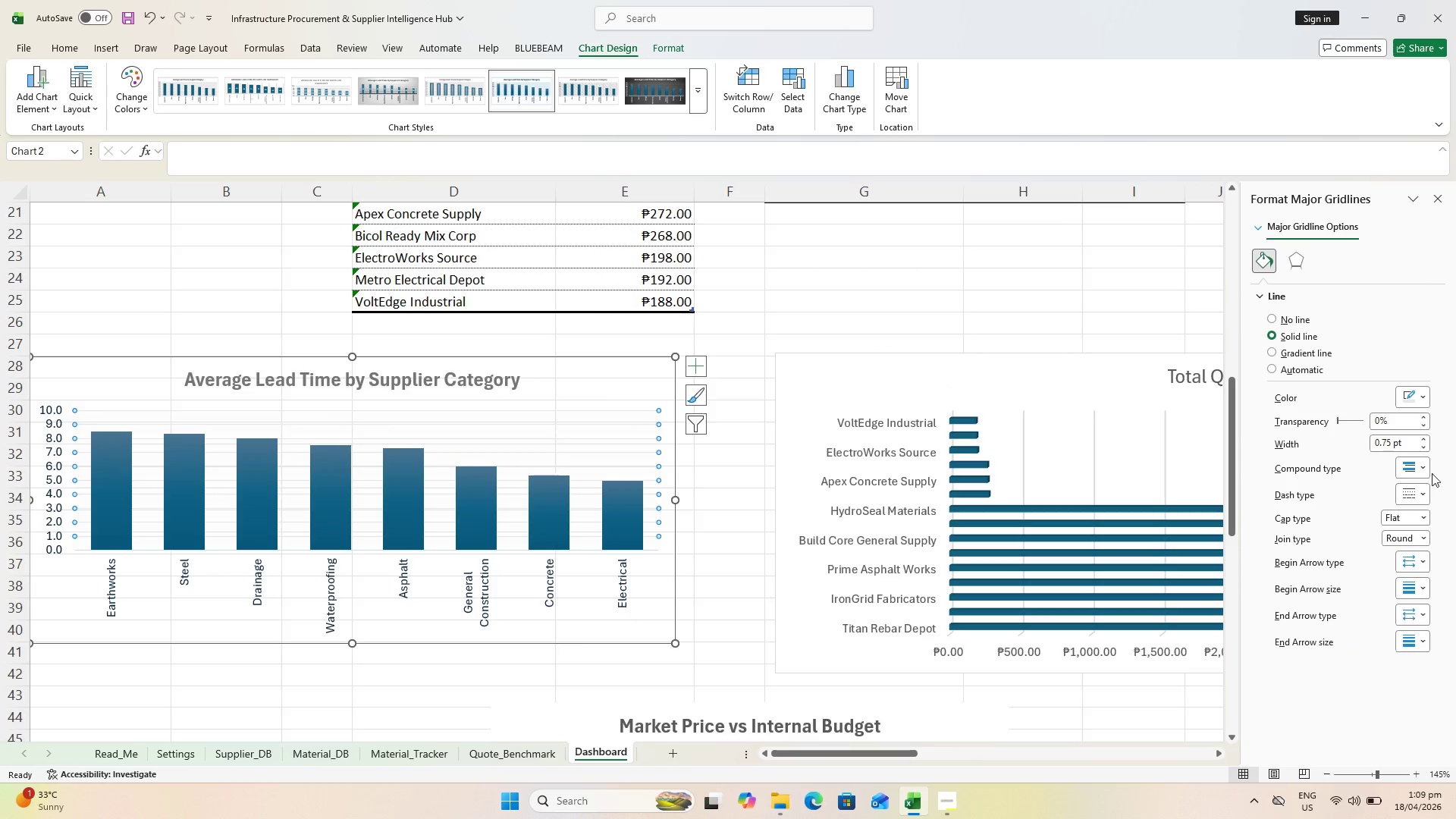 
left_click([1390, 443])
 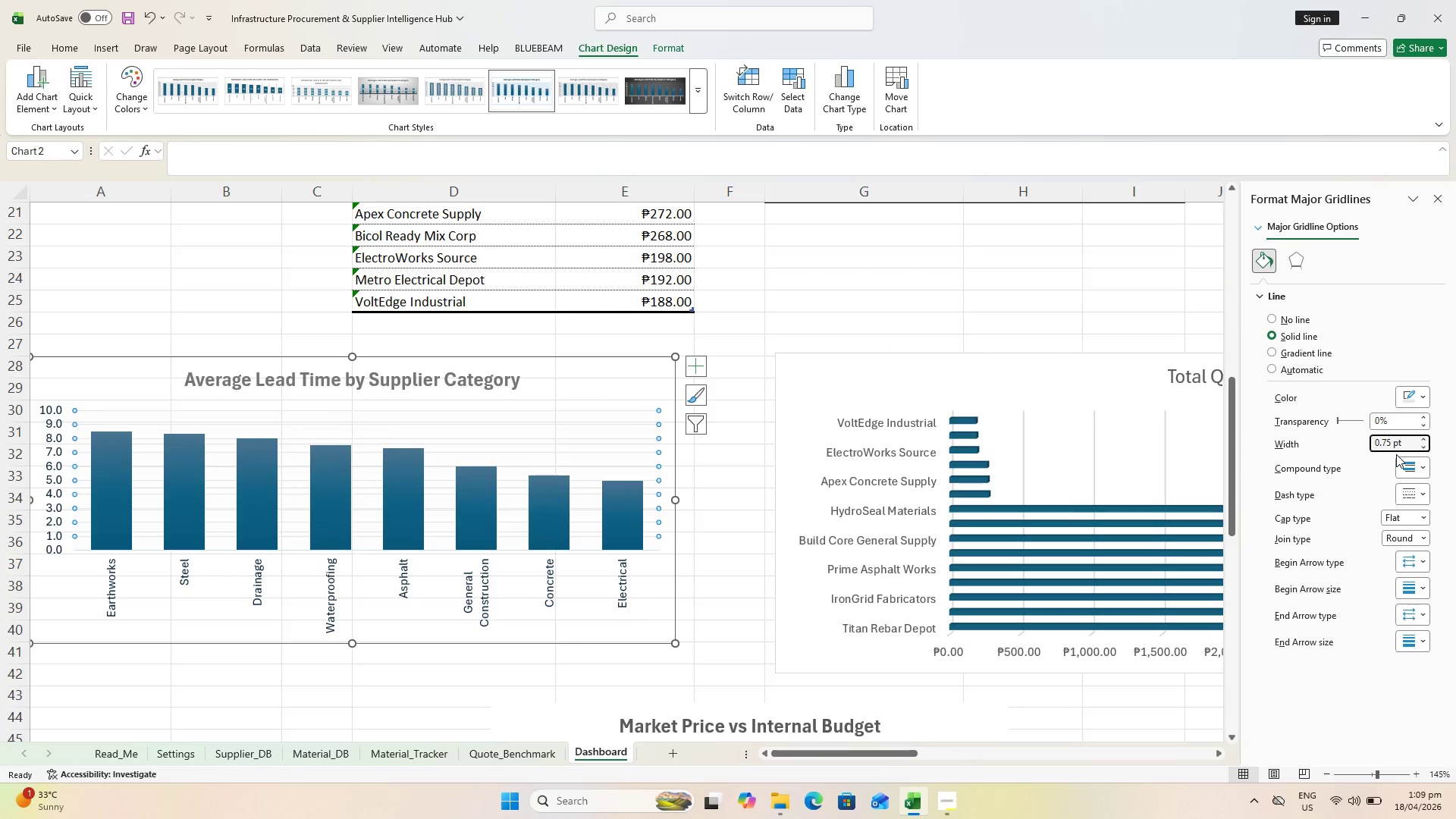 
key(Backspace)
 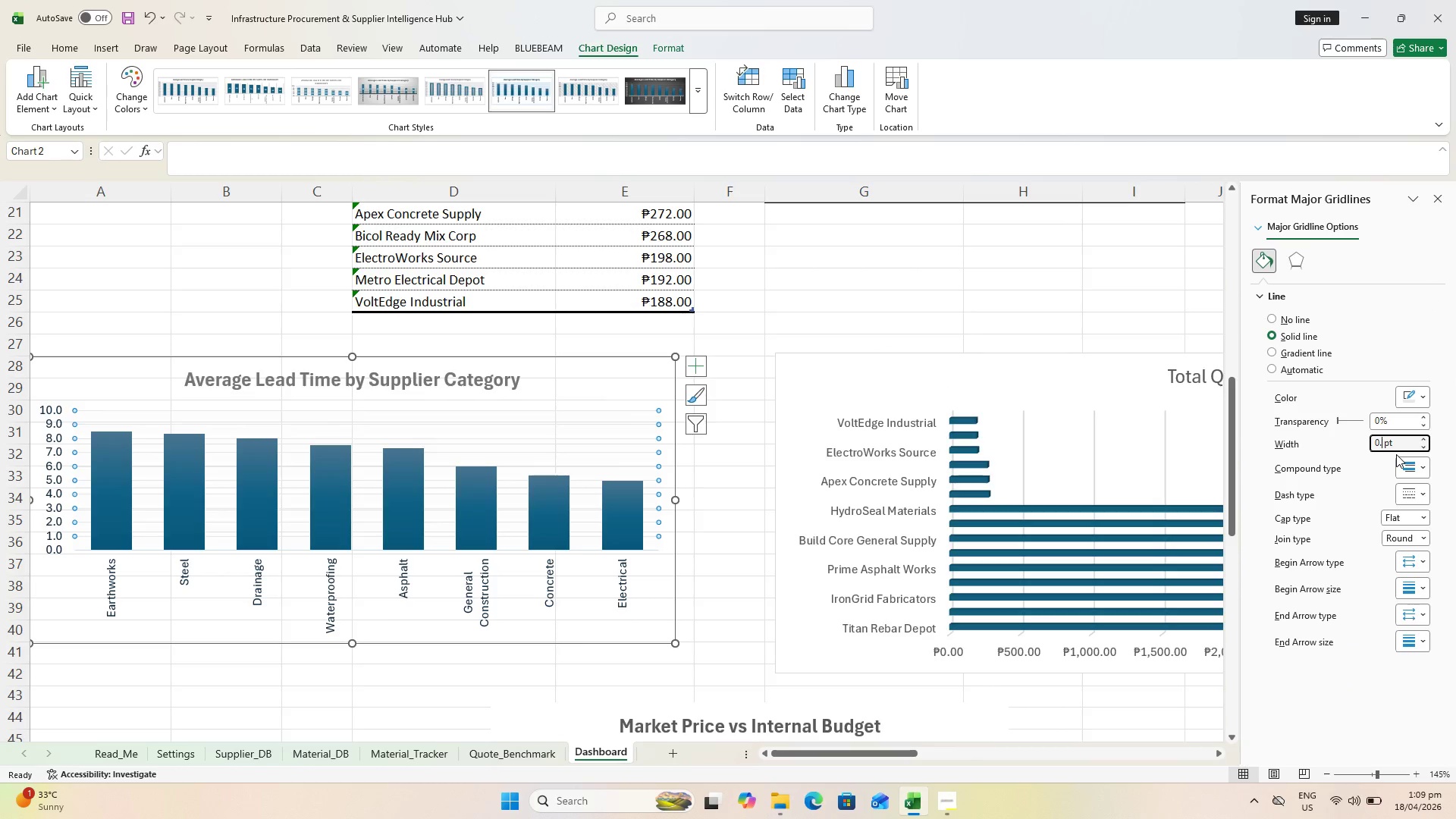 
key(Backspace)
 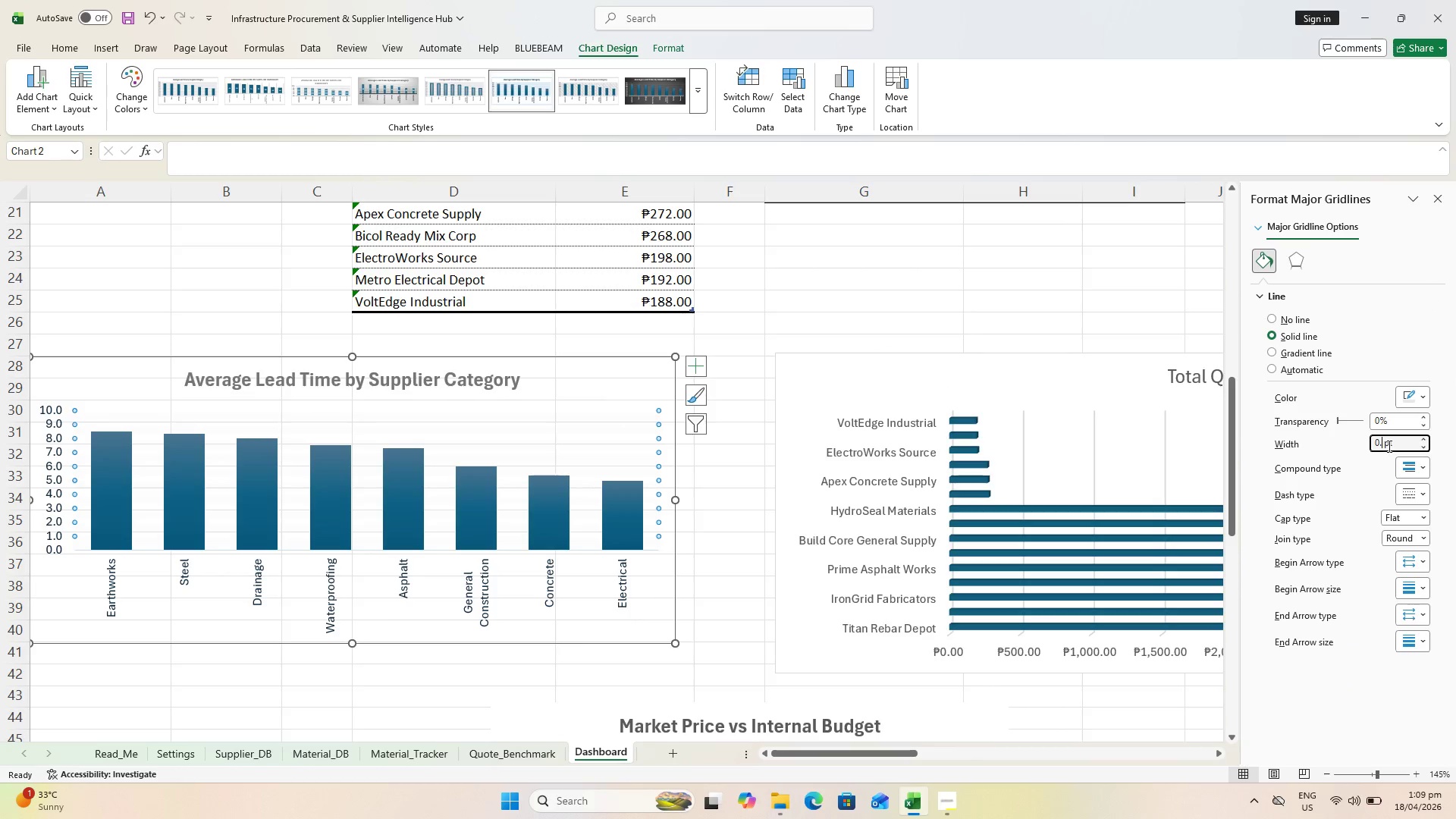 
key(5)
 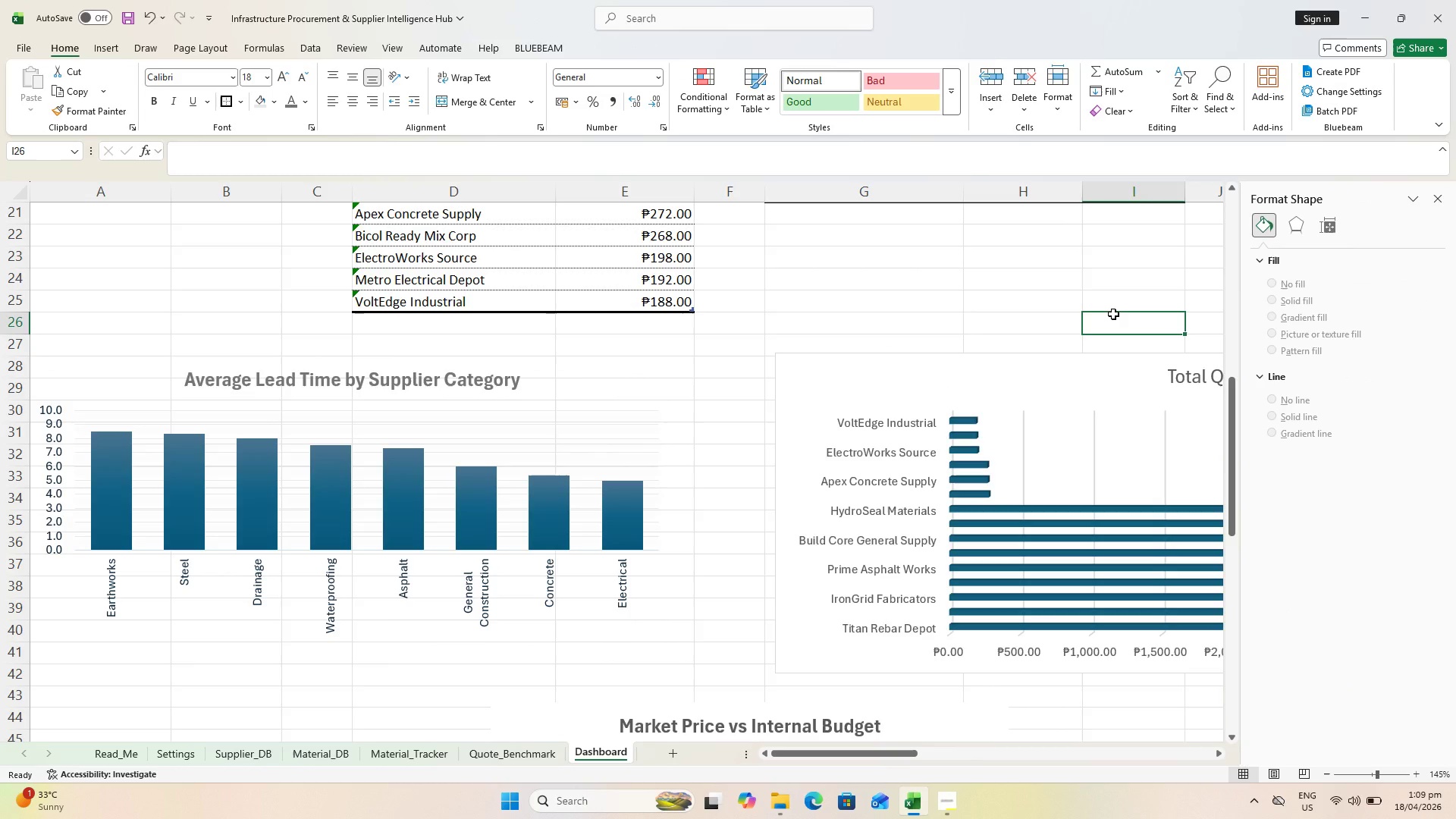 
key(Control+S)
 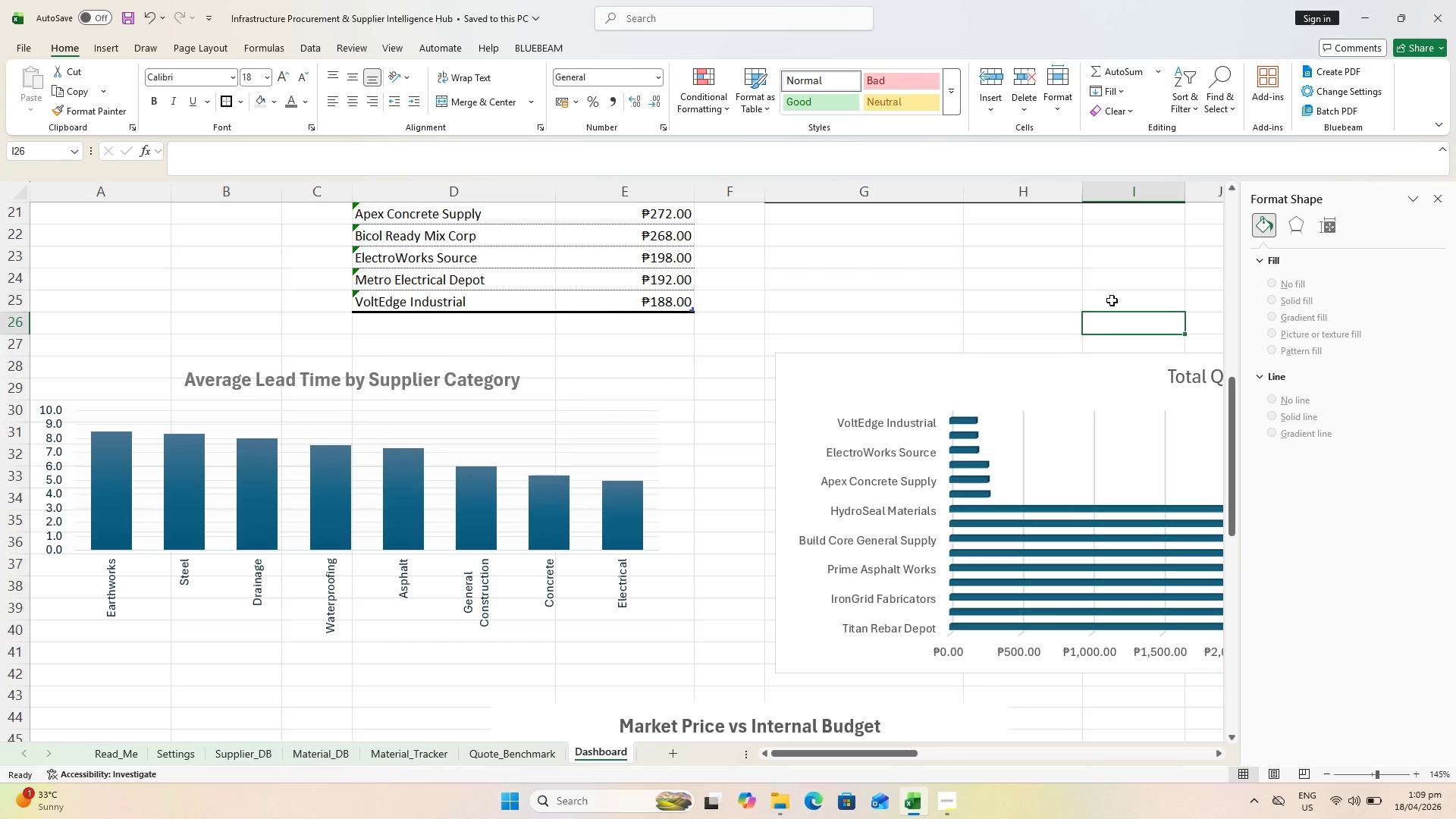 
wait(5.44)
 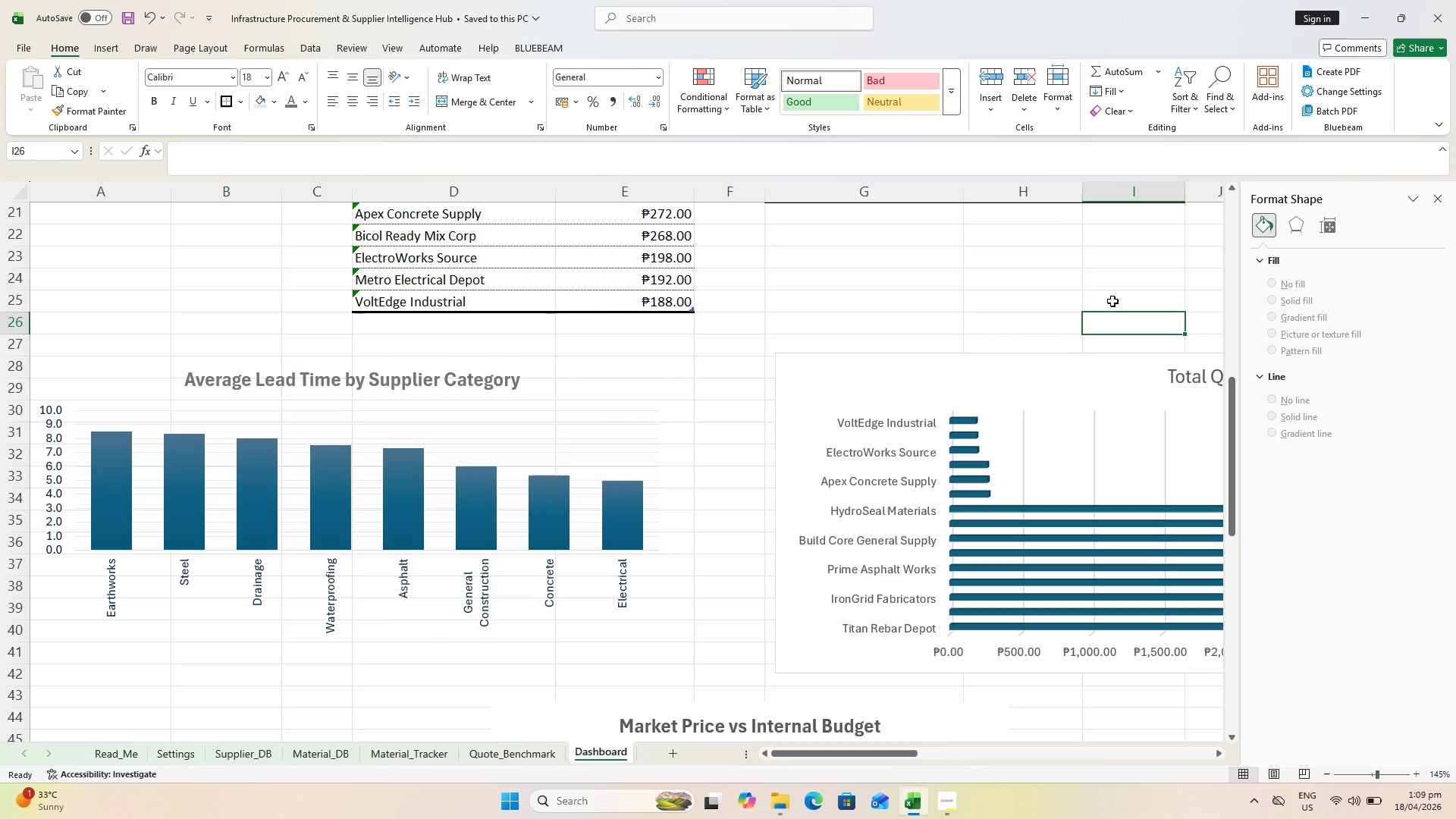 
key(Control+S)
 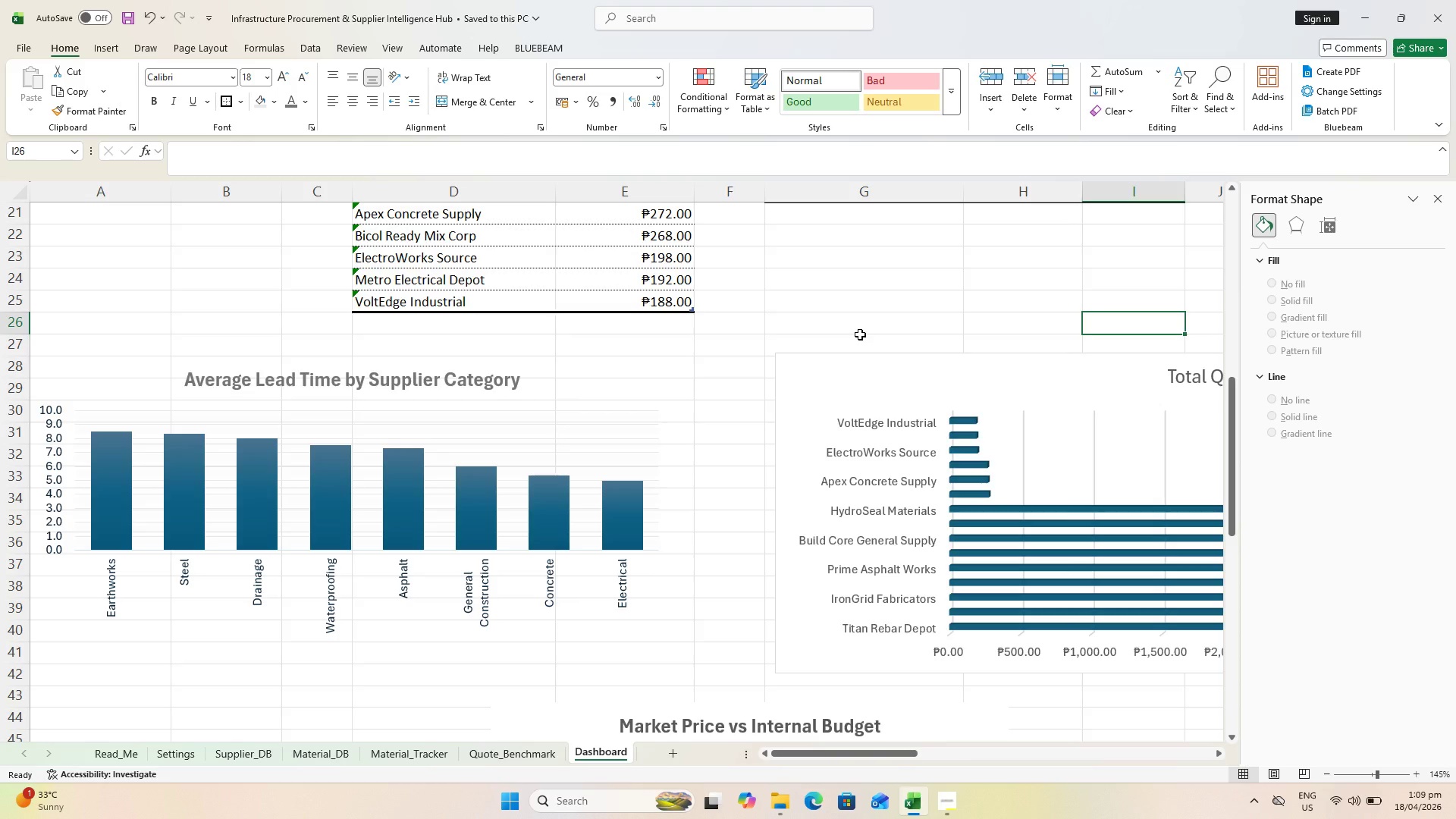 
wait(6.42)
 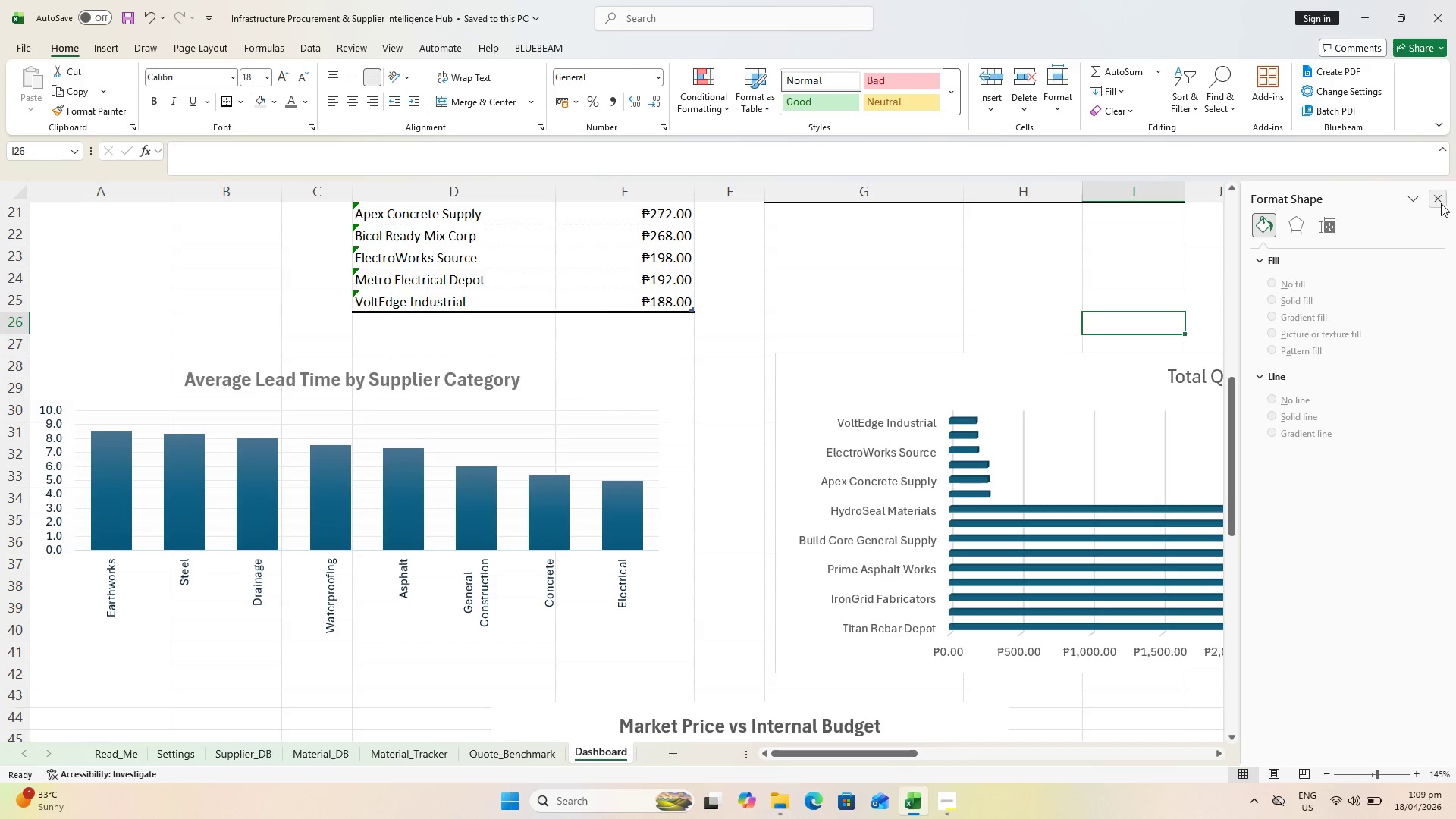 
right_click([860, 334])
 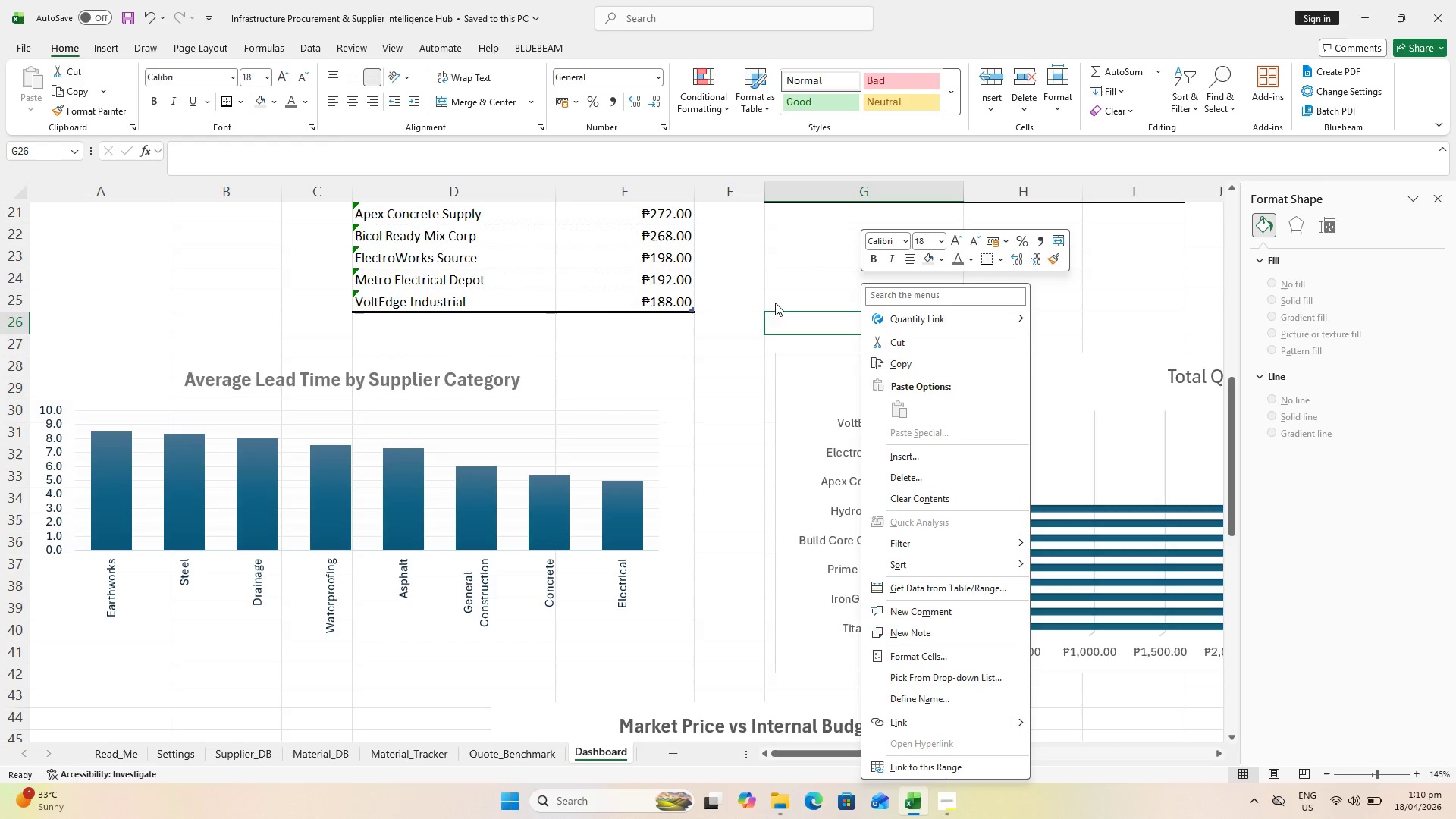 
left_click([777, 284])
 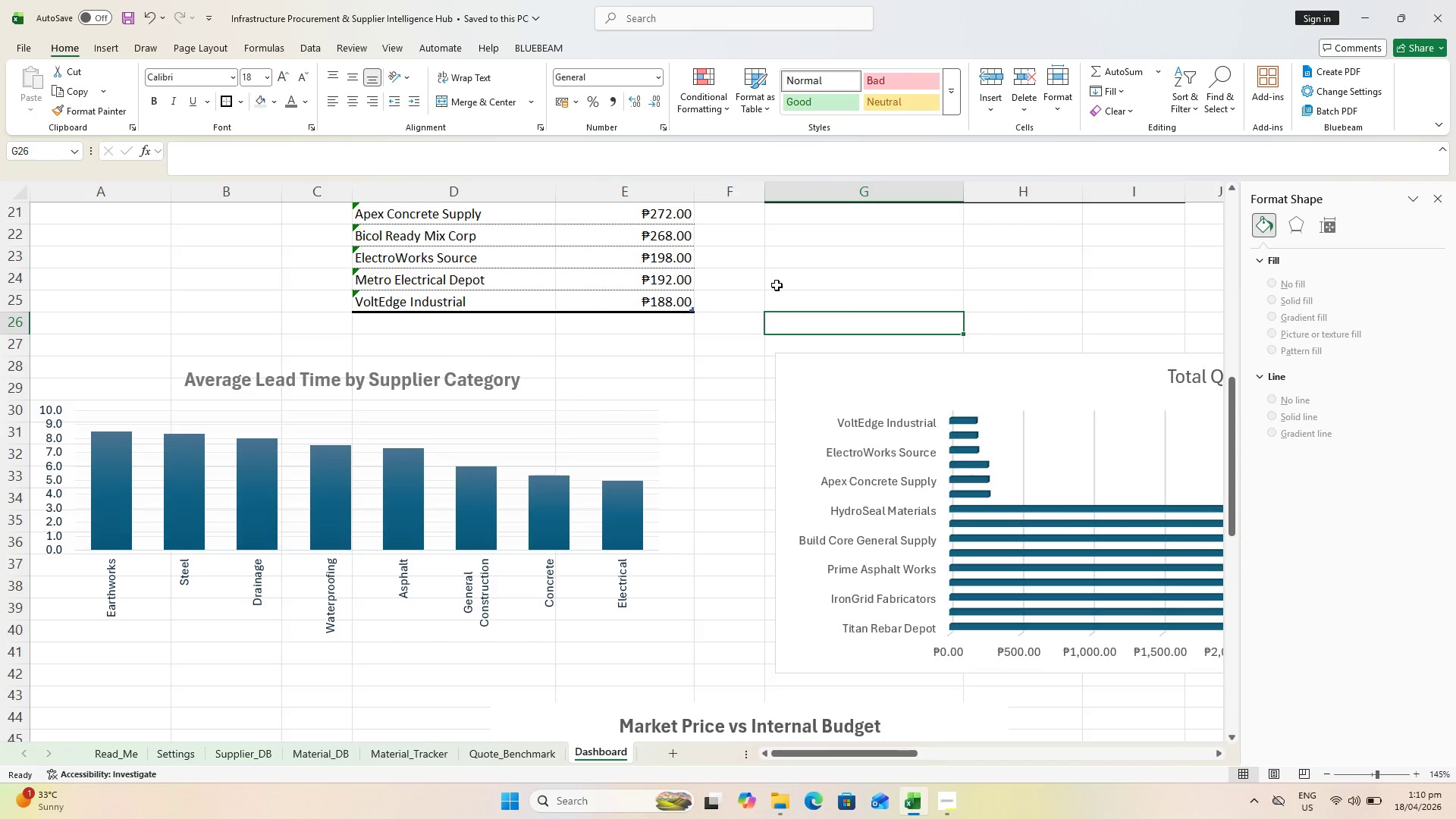 
wait(8.0)
 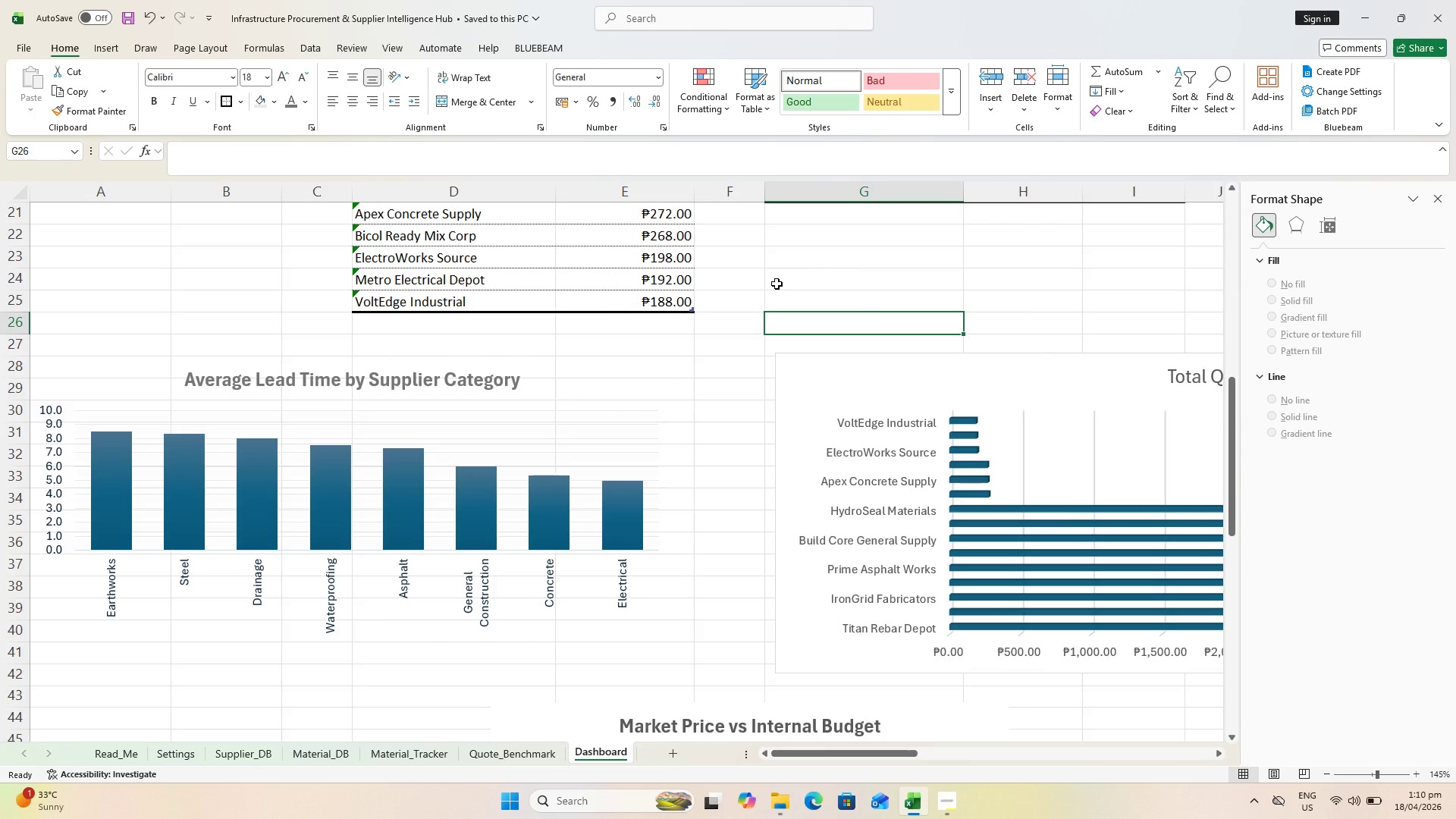 
key(Control+S)
 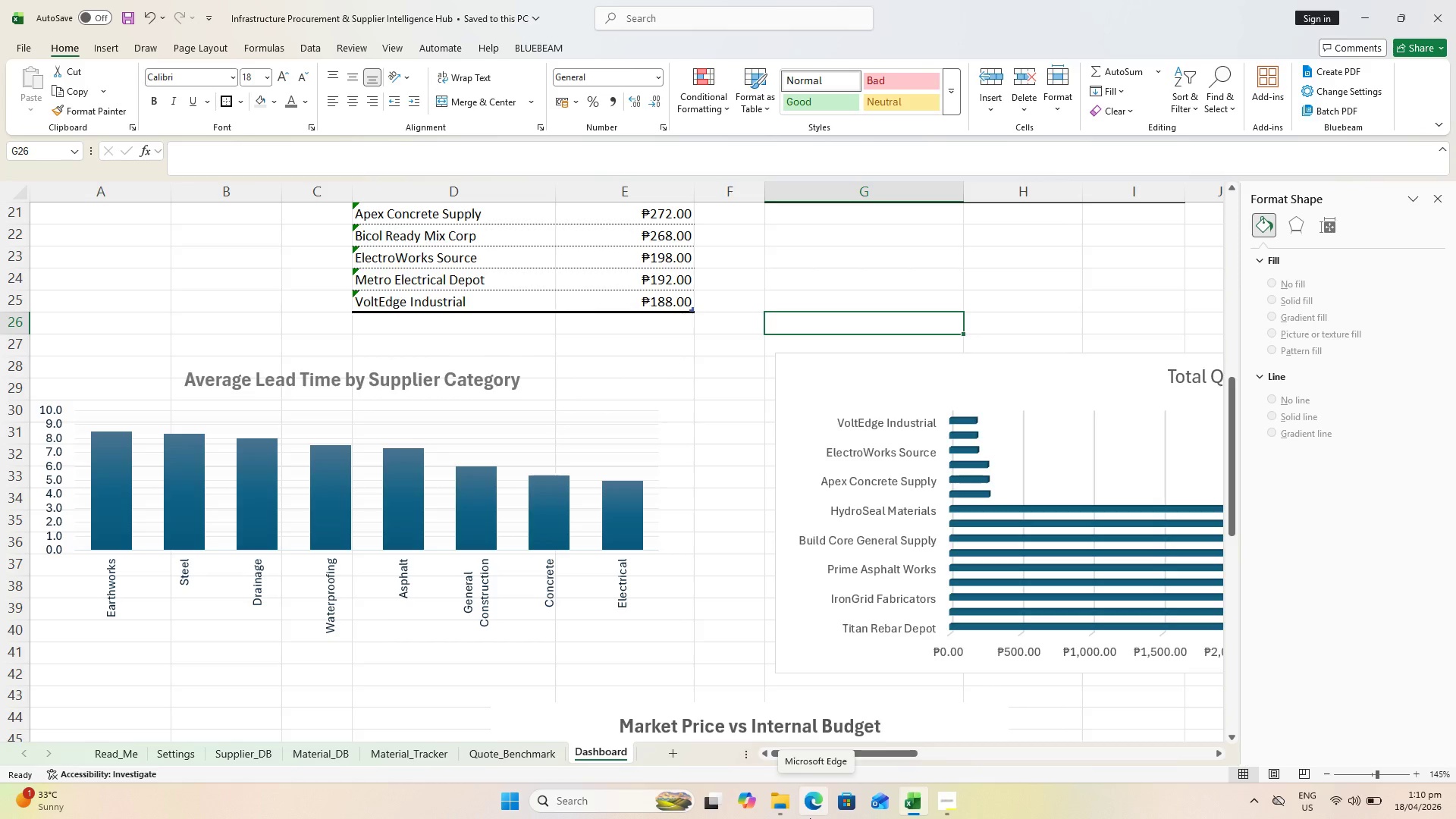 
wait(31.95)
 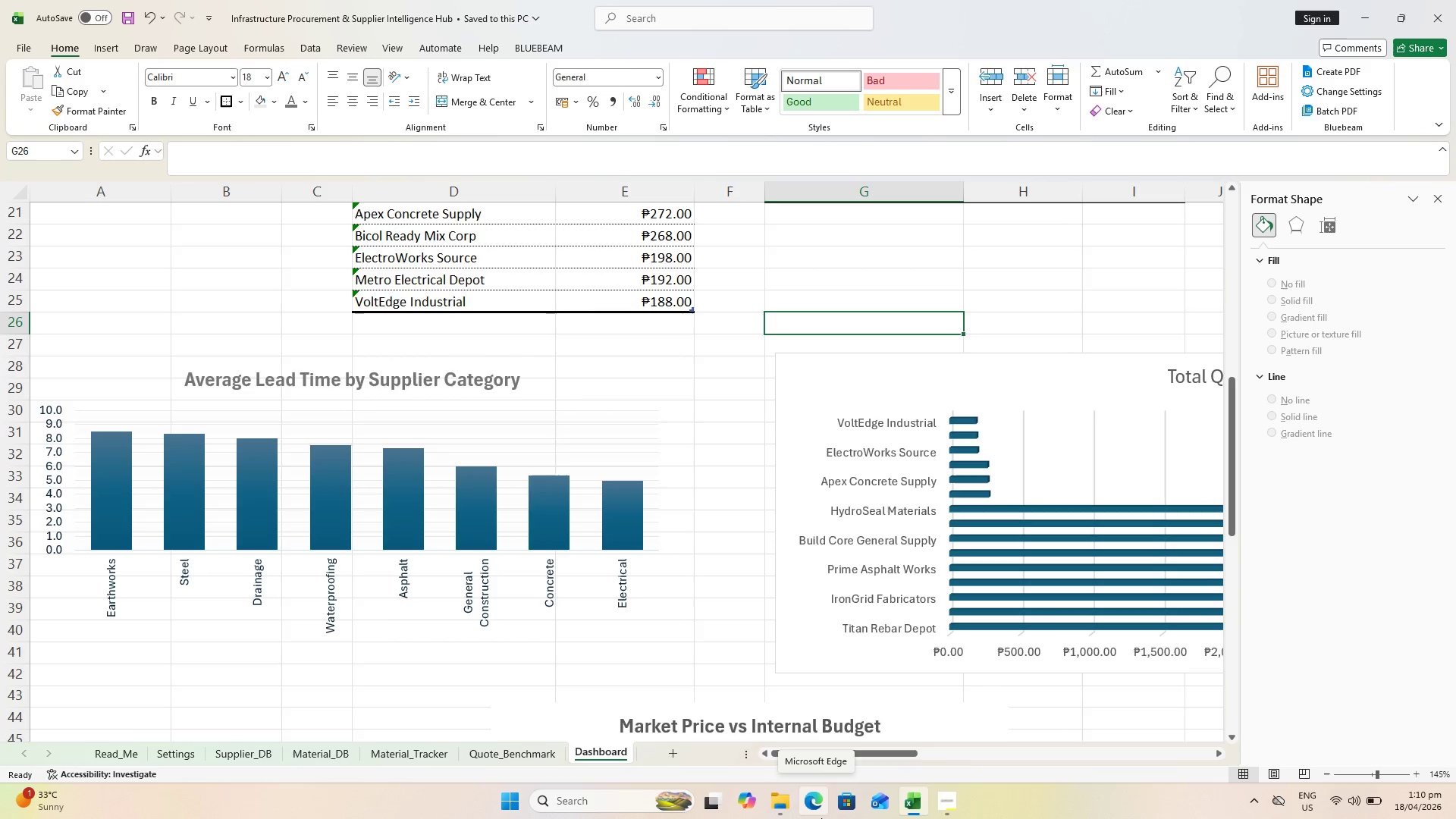 
key(Control+S)
 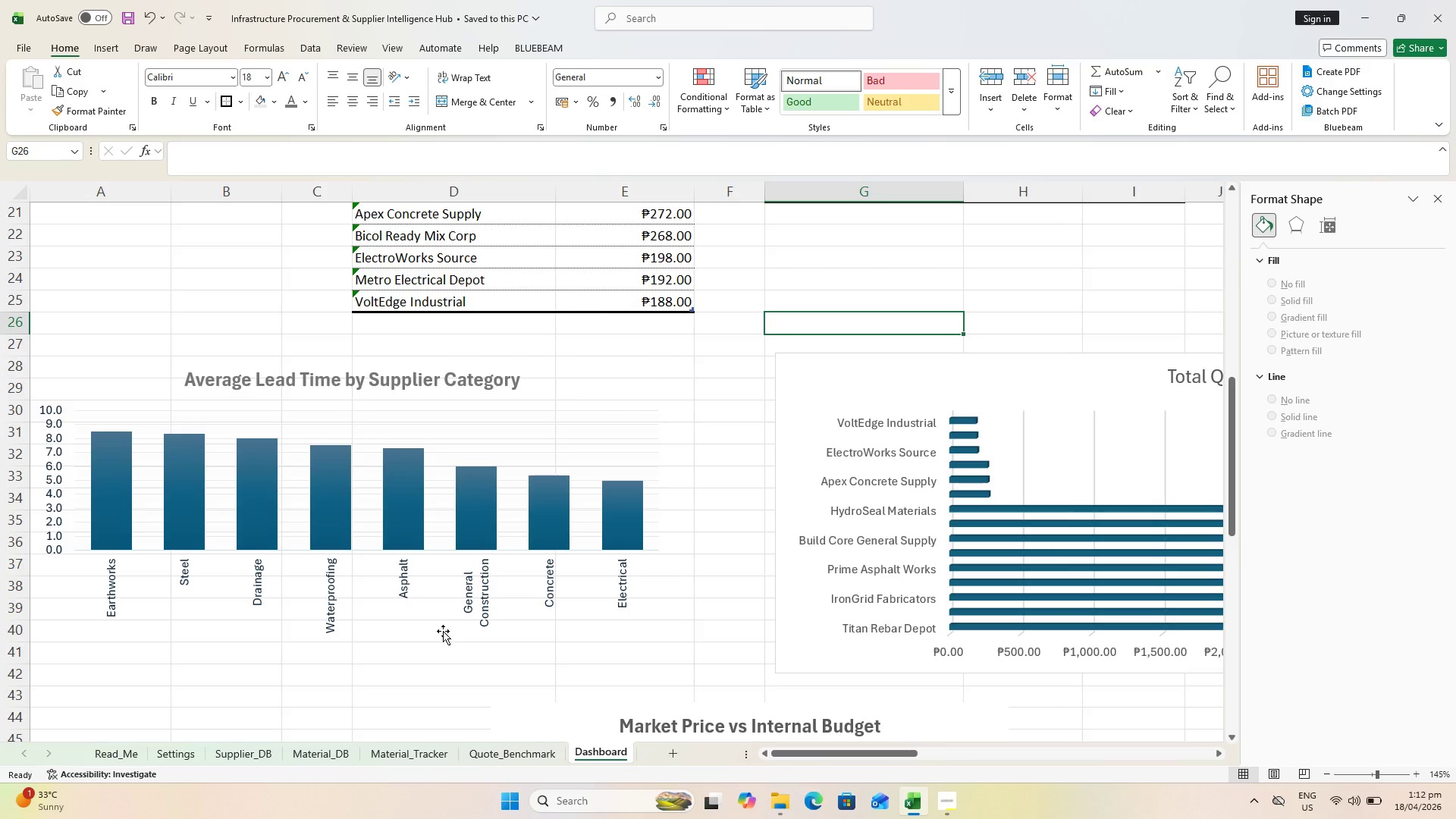 
wait(89.14)
 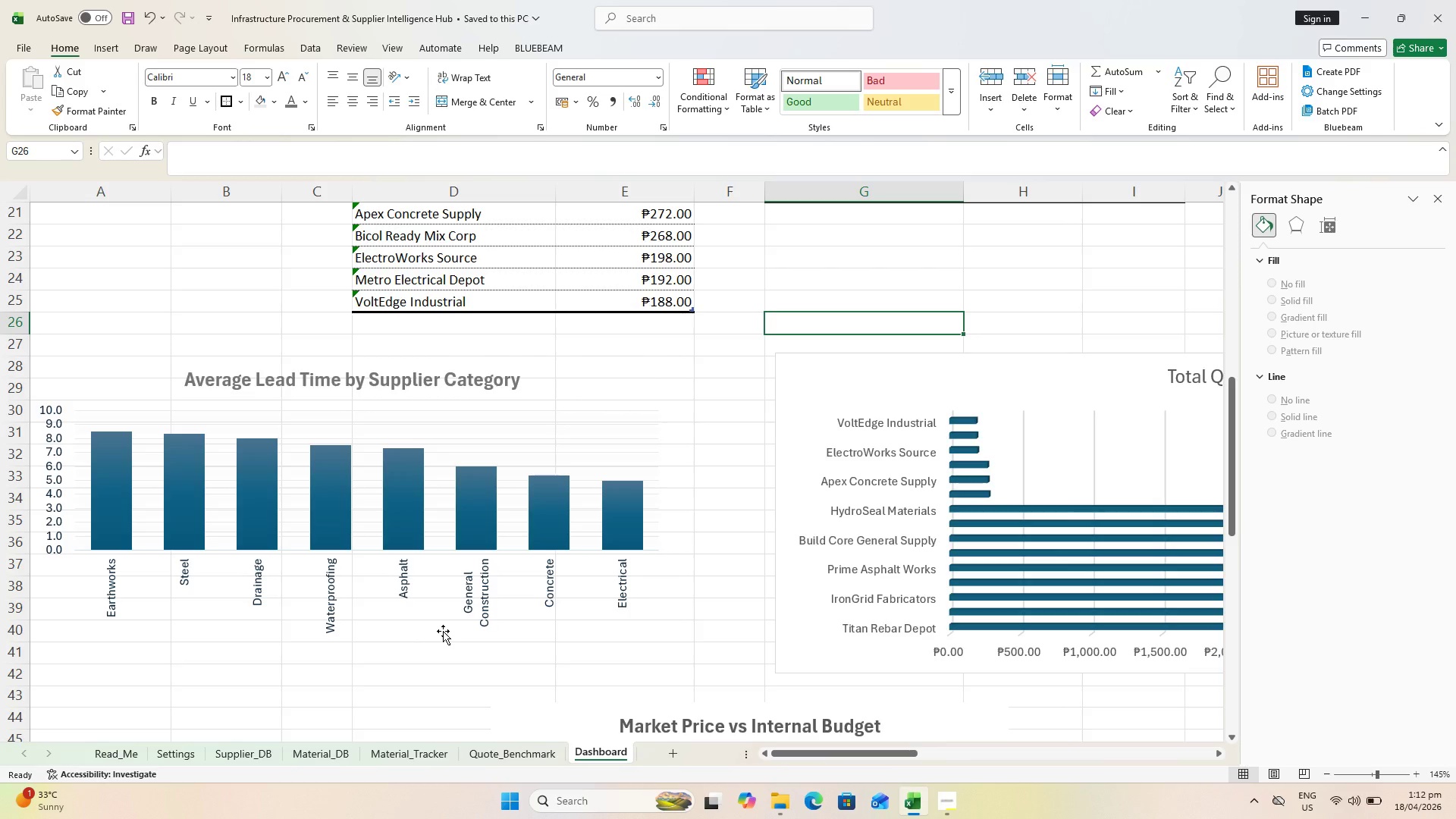 
key(Control+ControlLeft)
 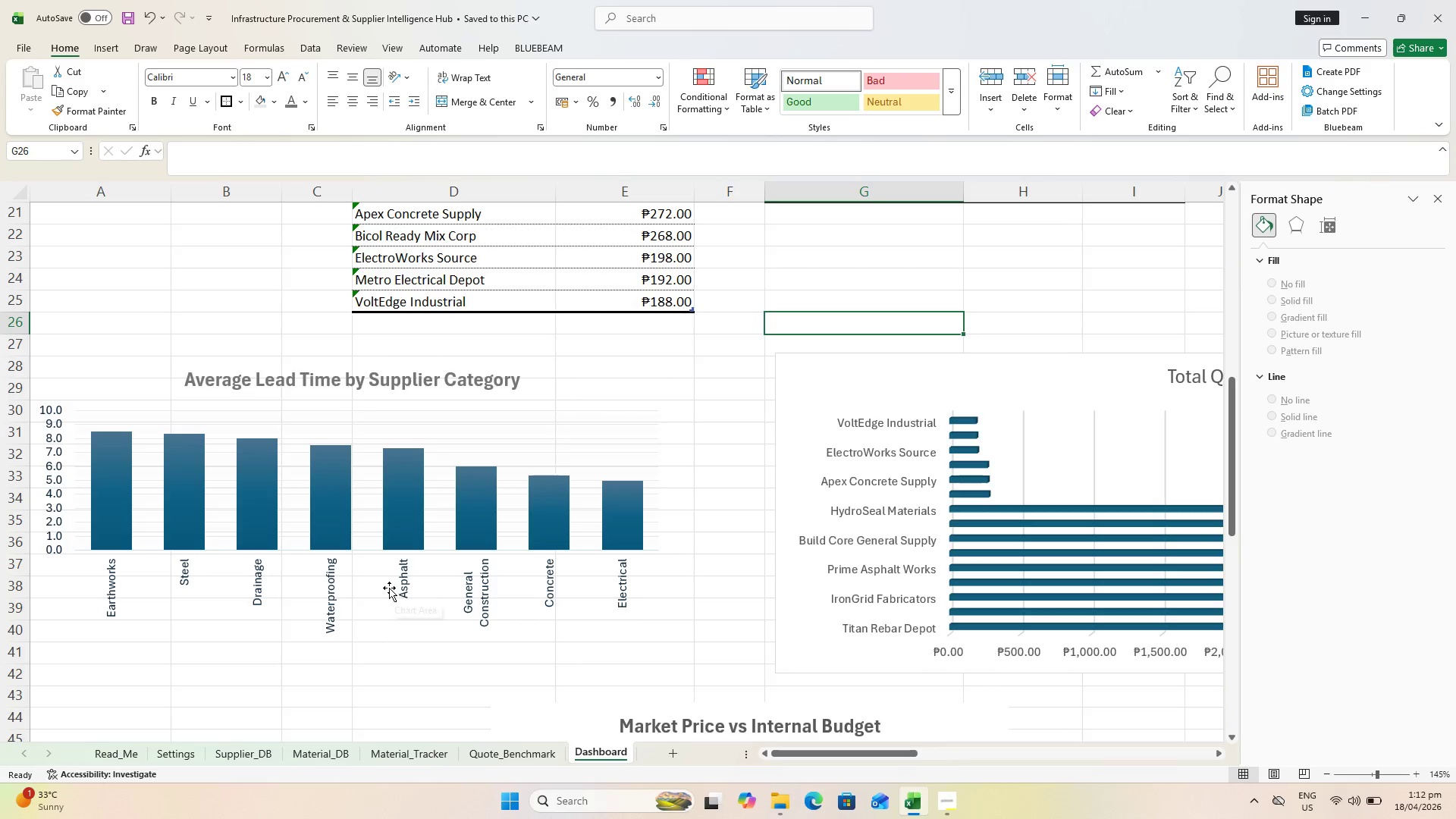 
key(Control+S)
 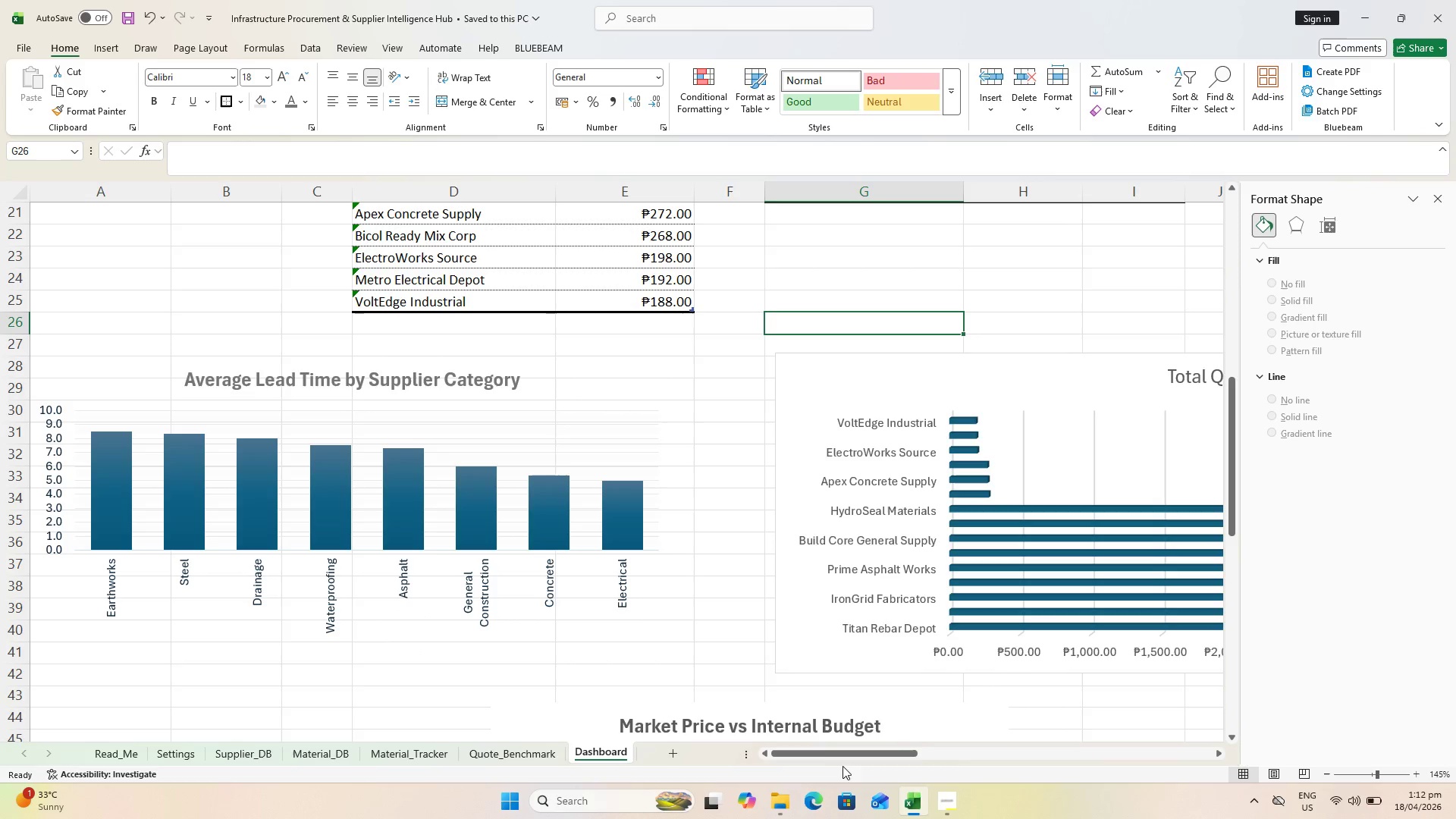 
left_click_drag(start_coordinate=[833, 753], to_coordinate=[906, 752])
 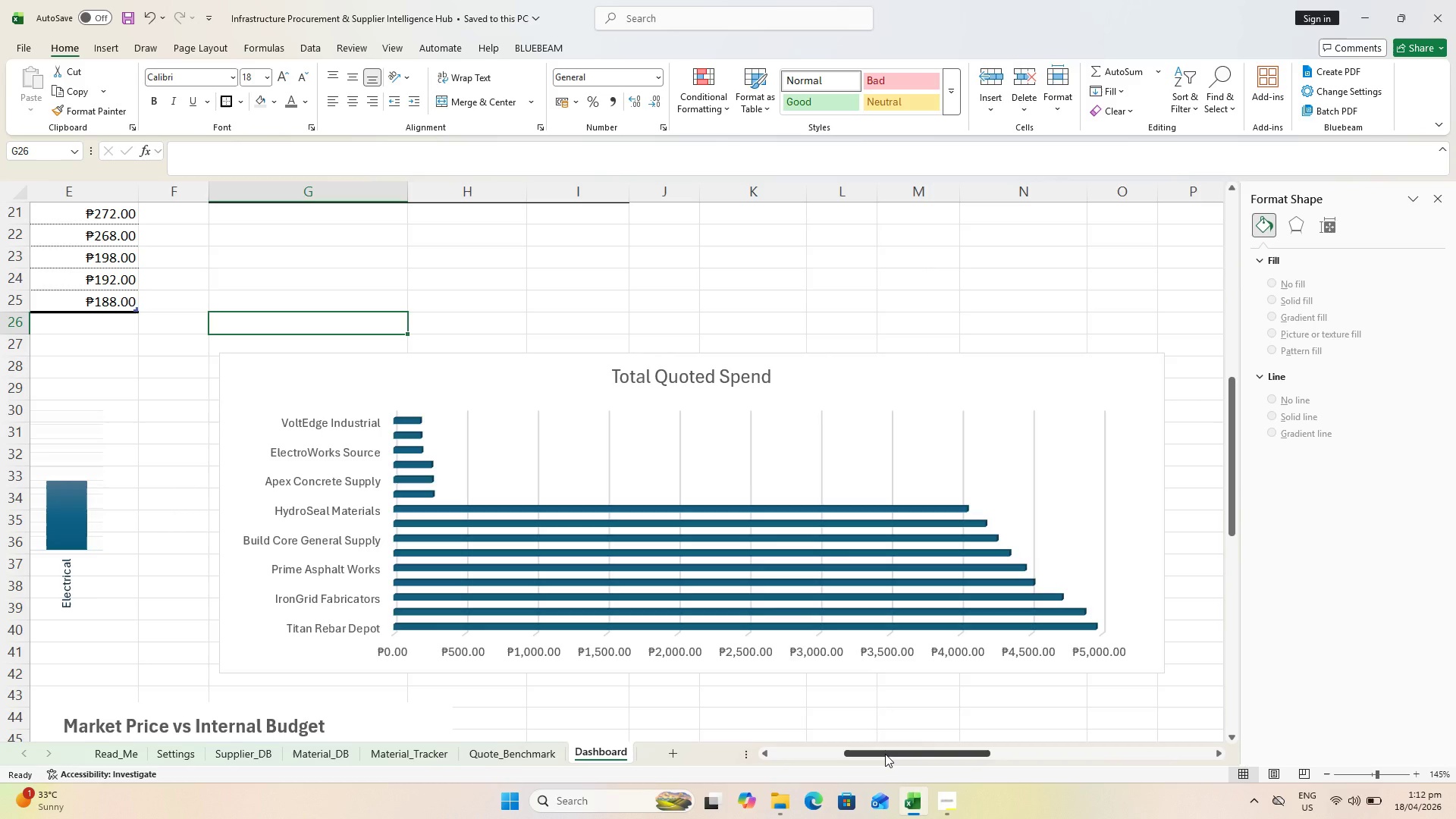 
wait(9.23)
 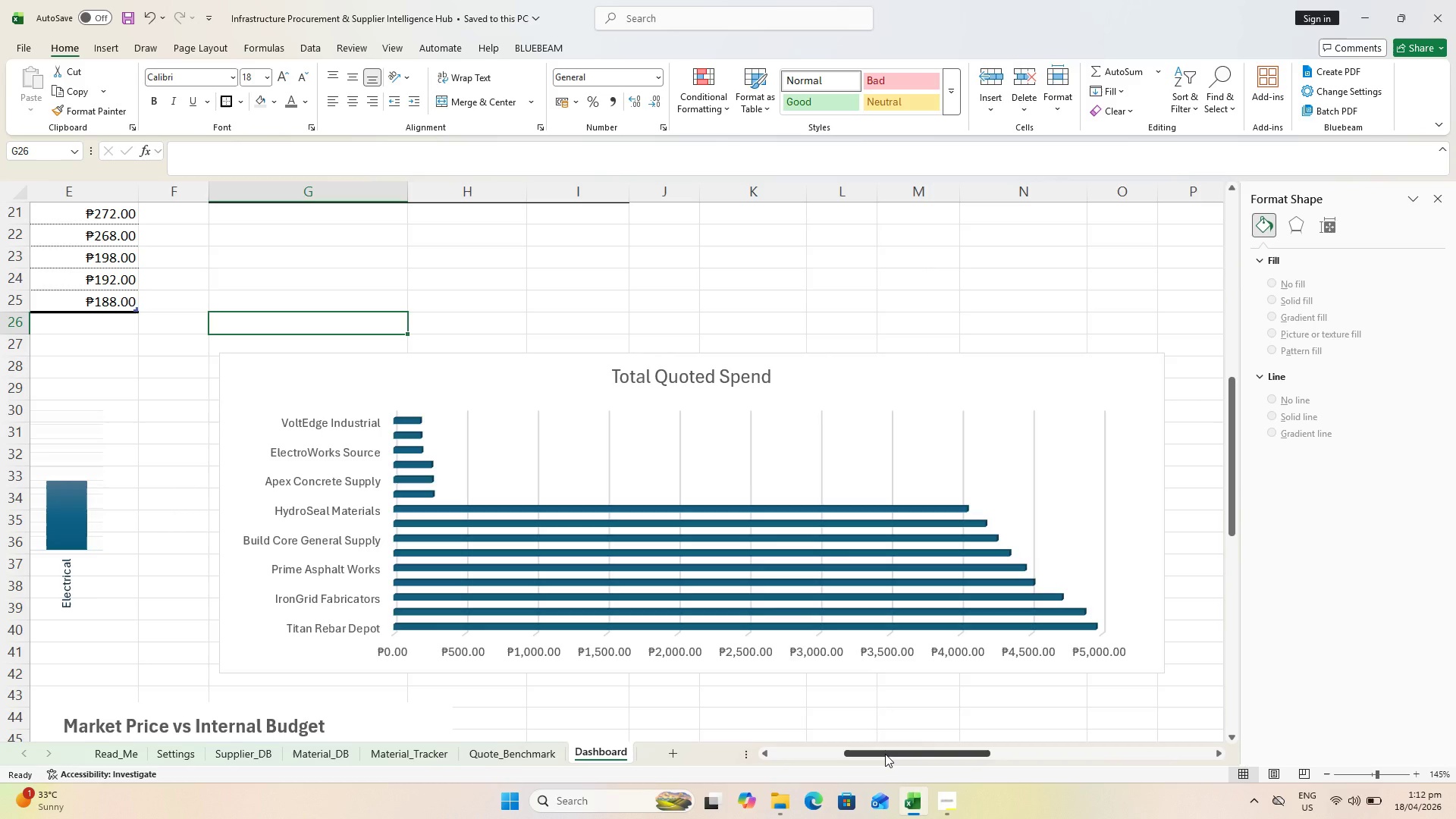 
left_click_drag(start_coordinate=[898, 752], to_coordinate=[760, 778])
 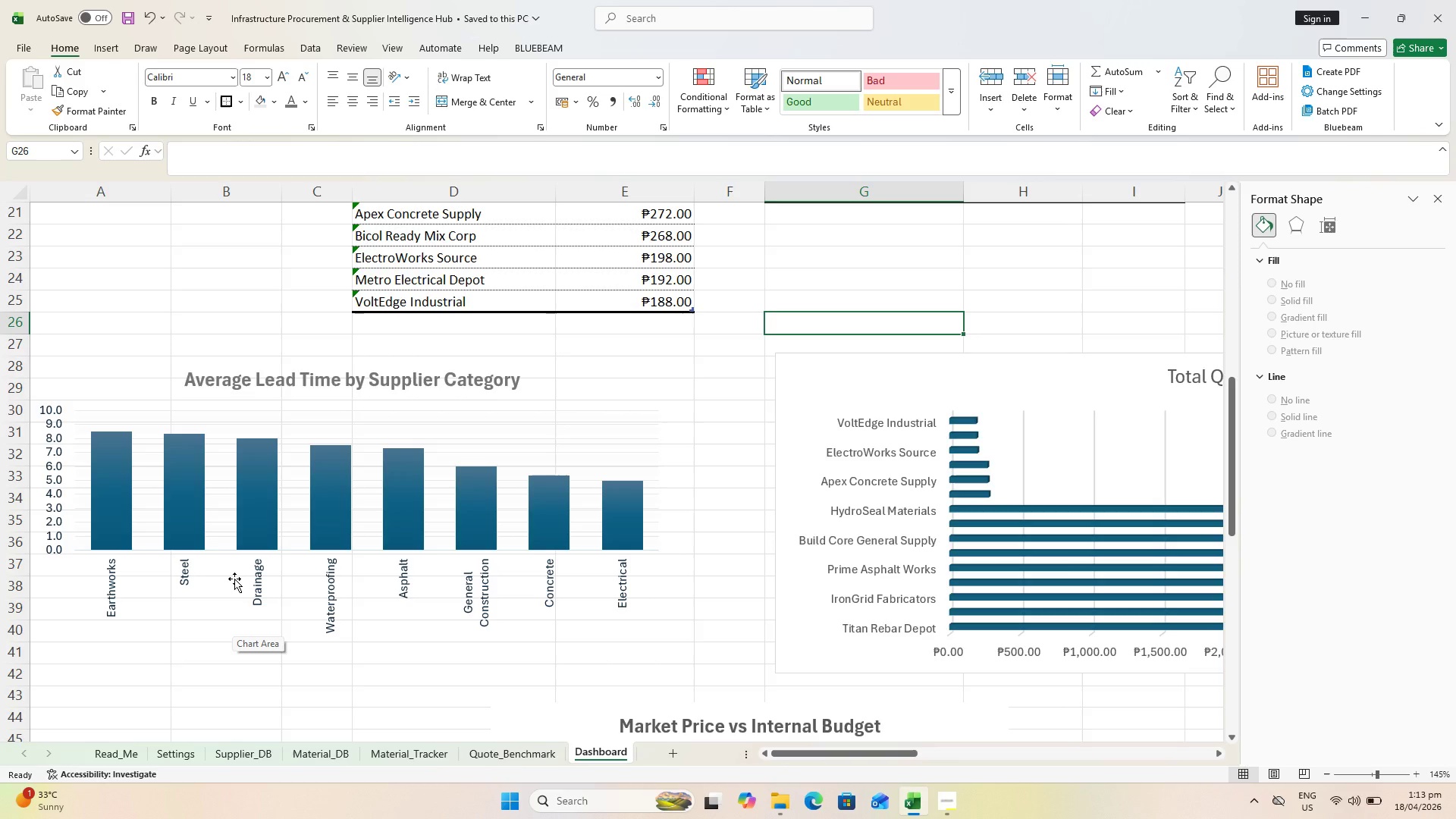 
wait(49.27)
 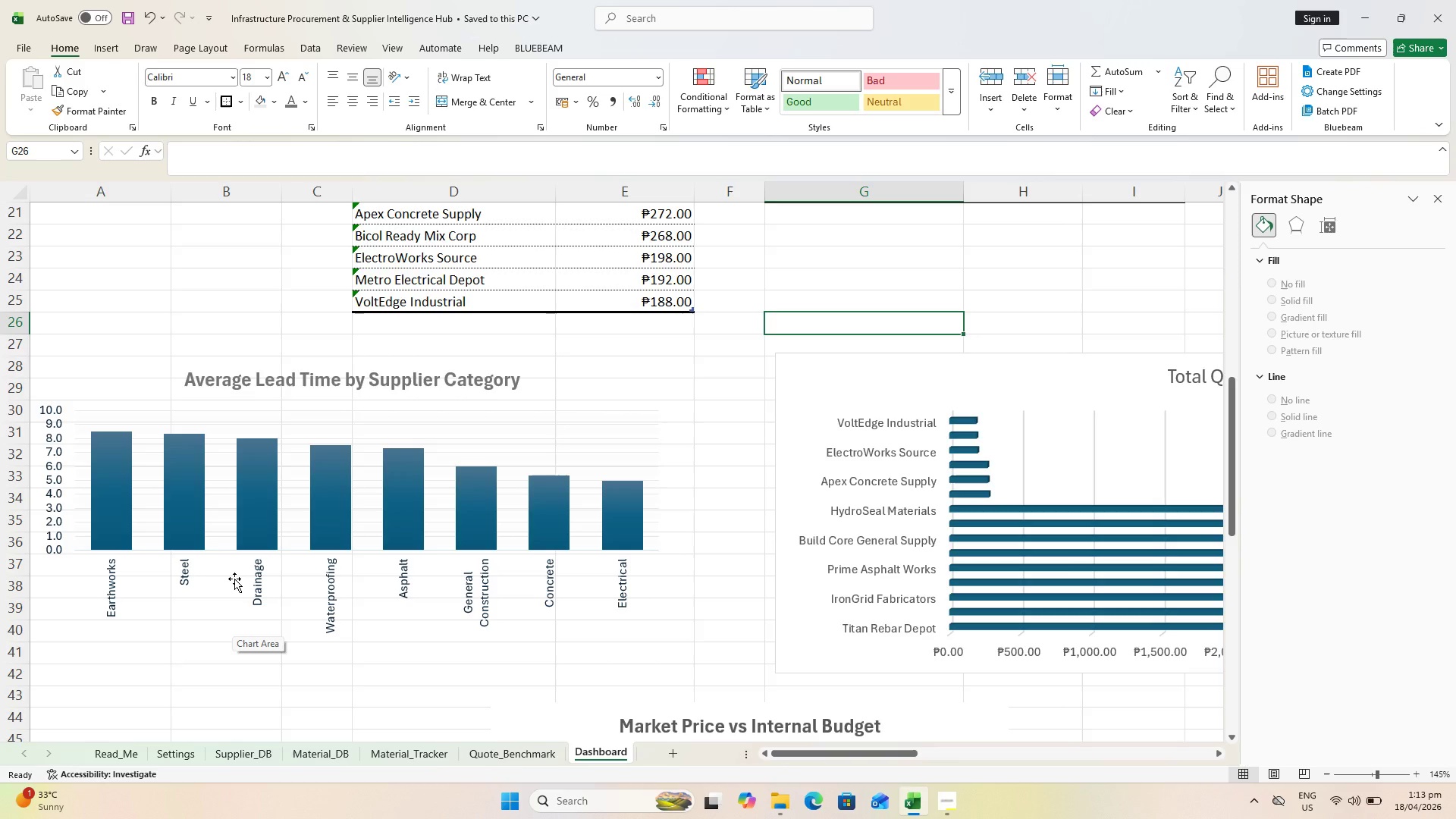 
left_click([39, 484])
 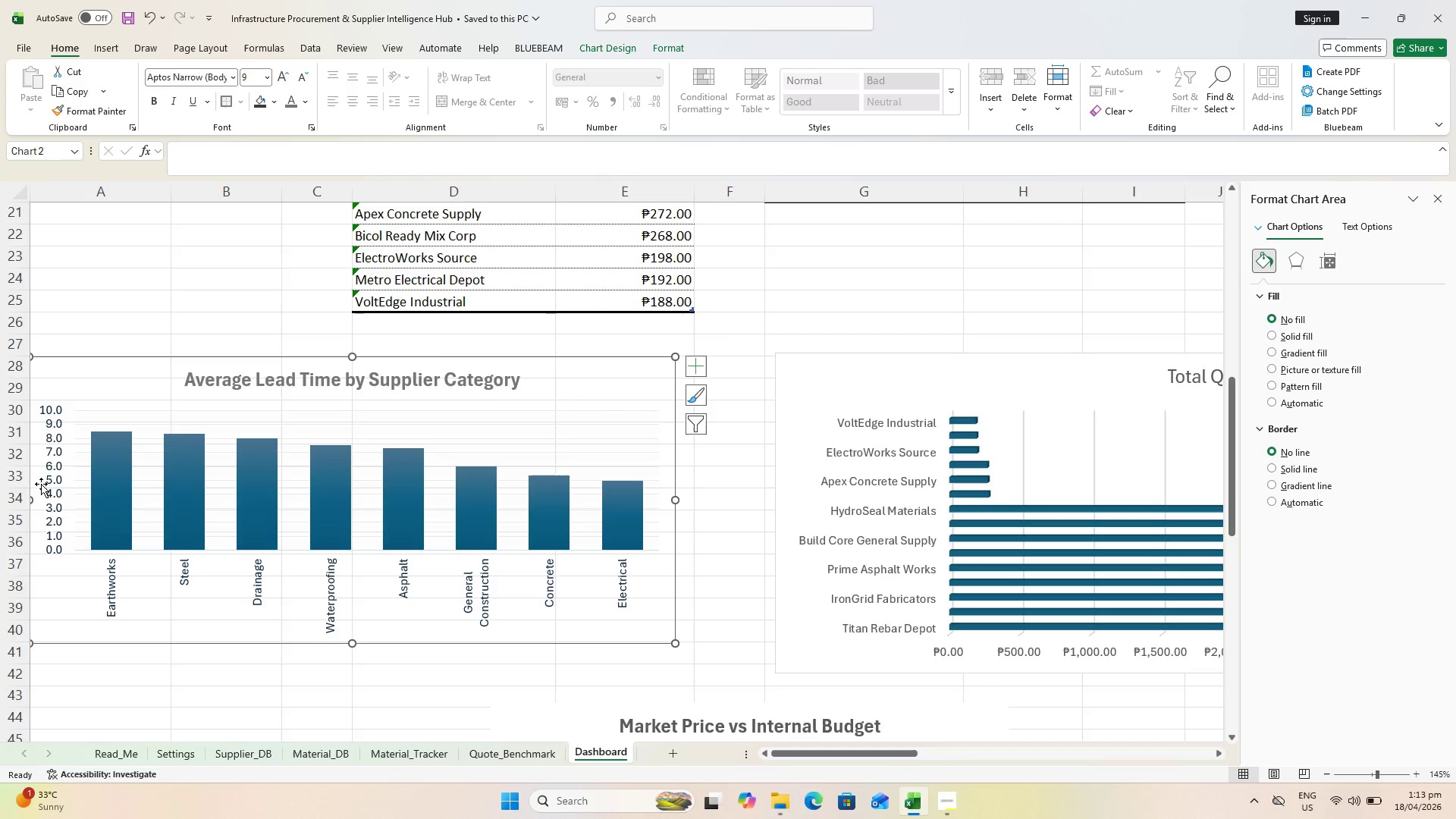 
left_click([52, 484])
 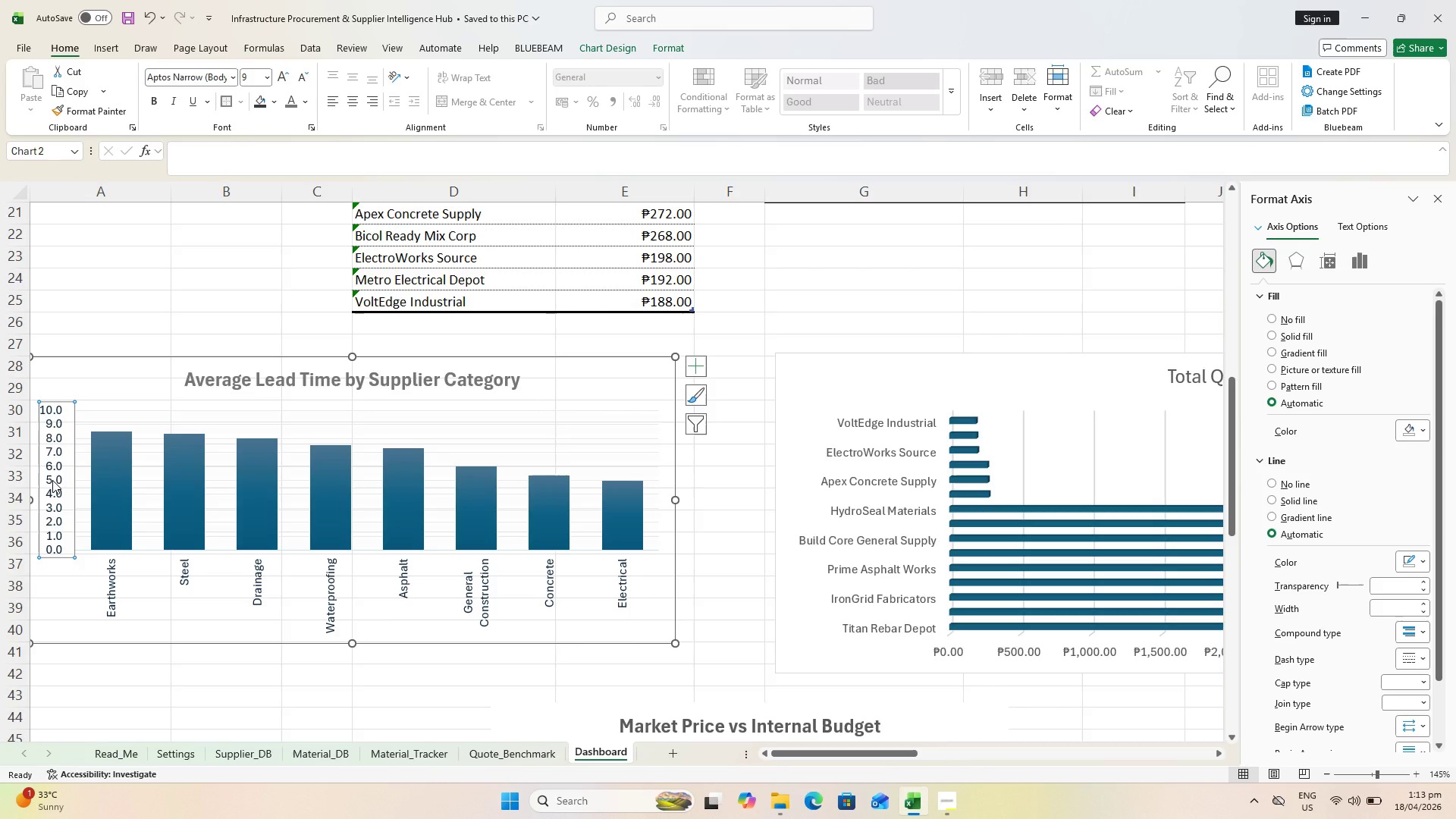 
wait(6.38)
 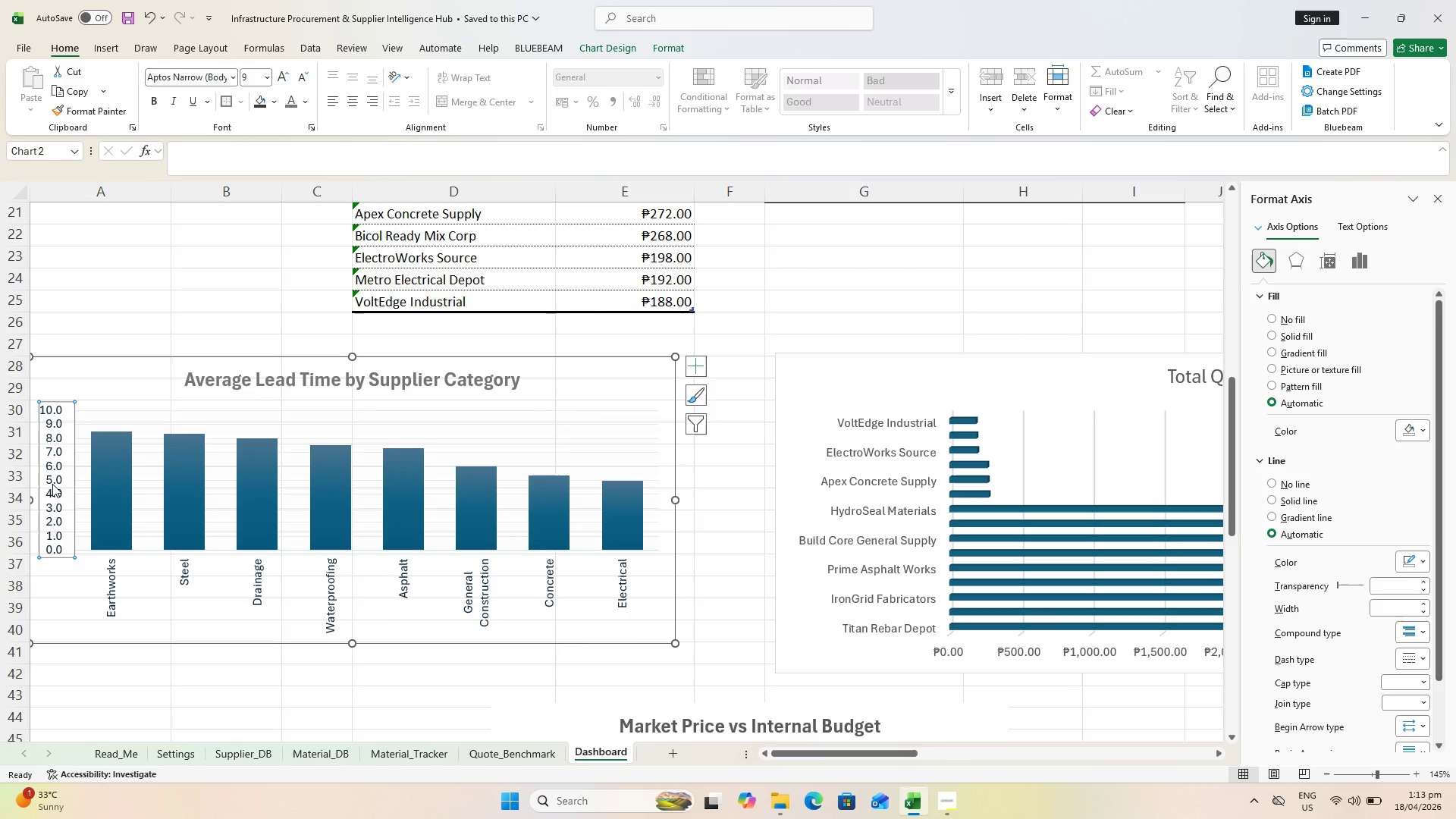 
left_click([118, 490])
 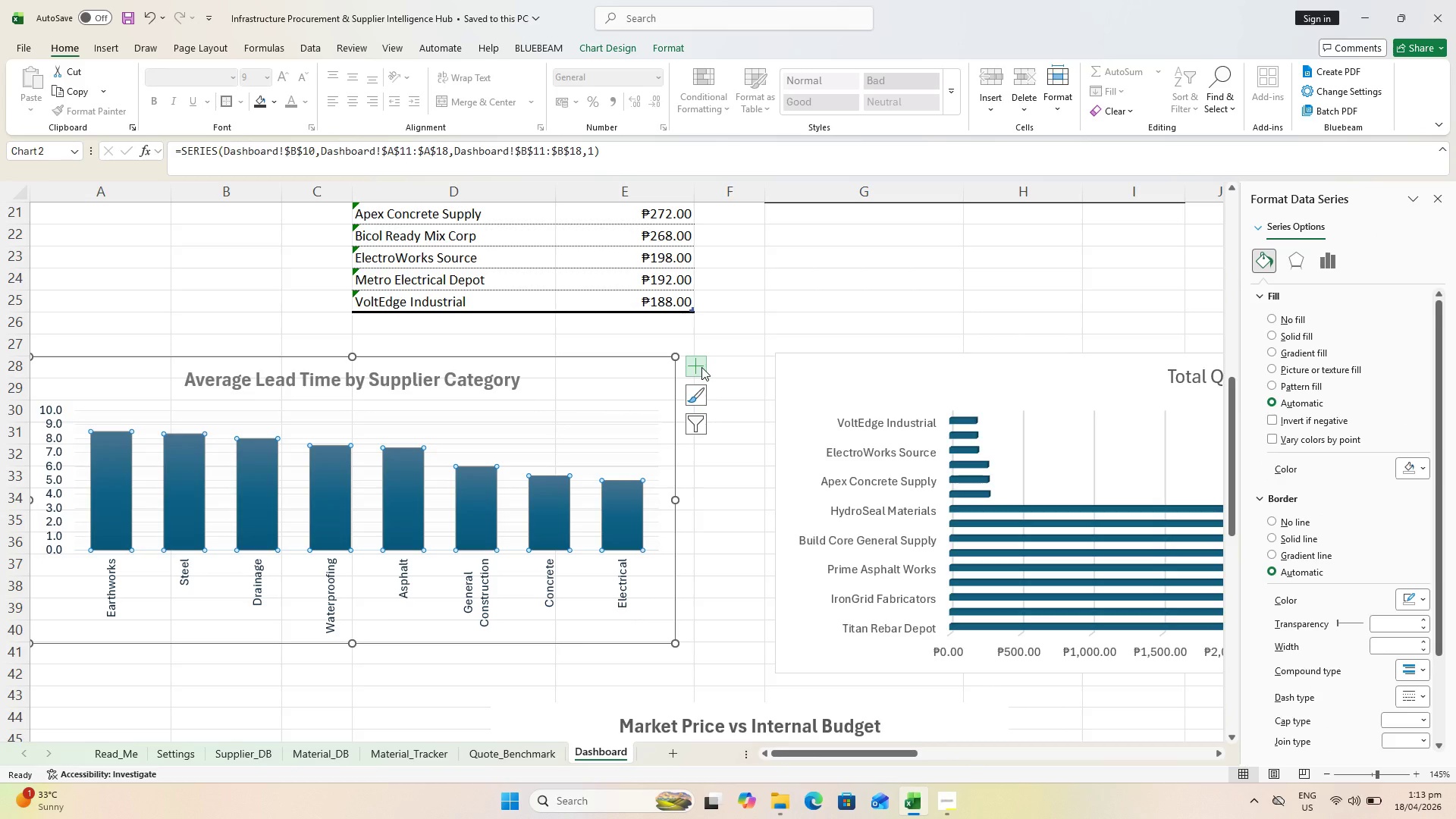 
left_click([701, 366])
 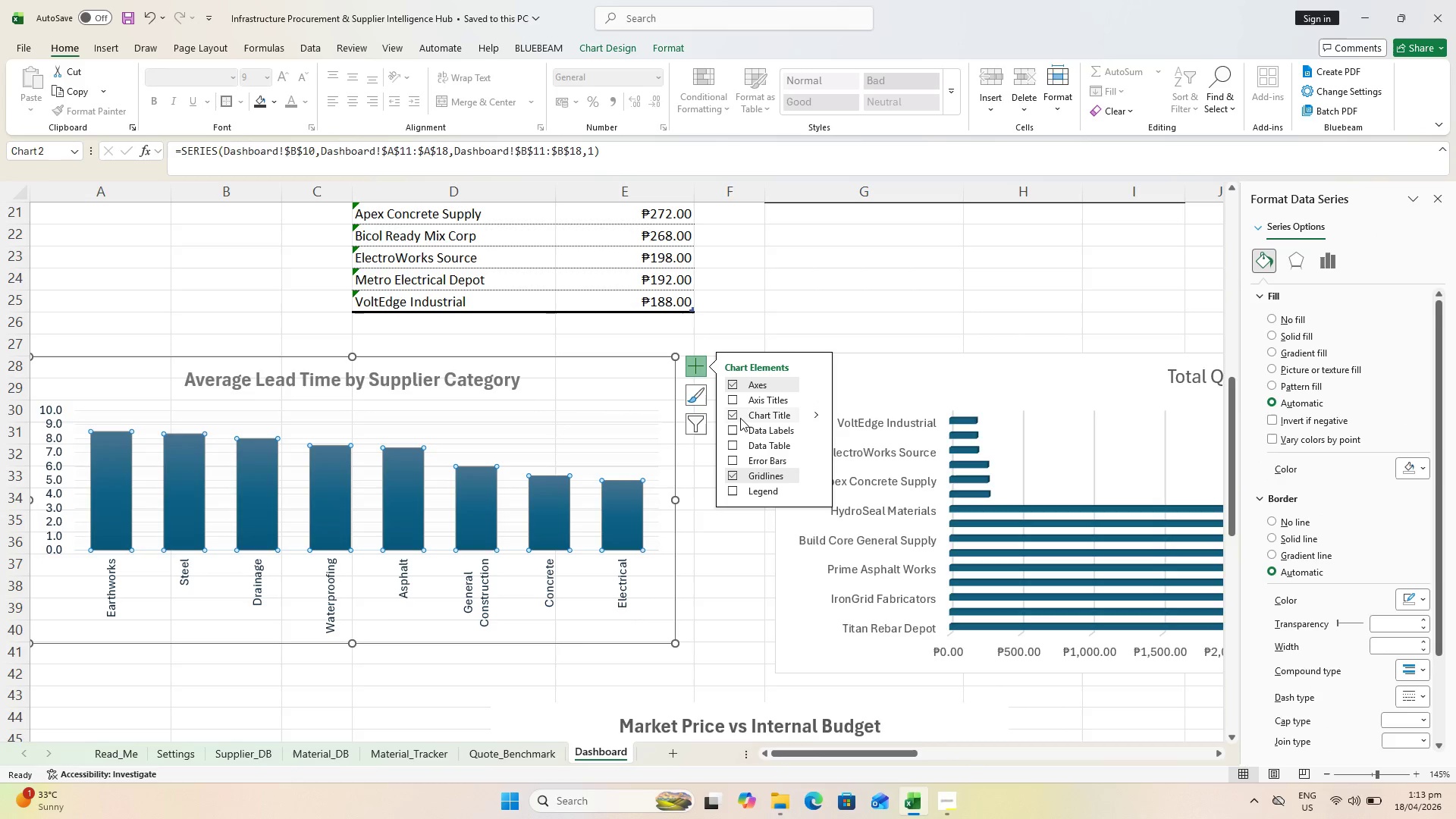 
left_click([732, 428])
 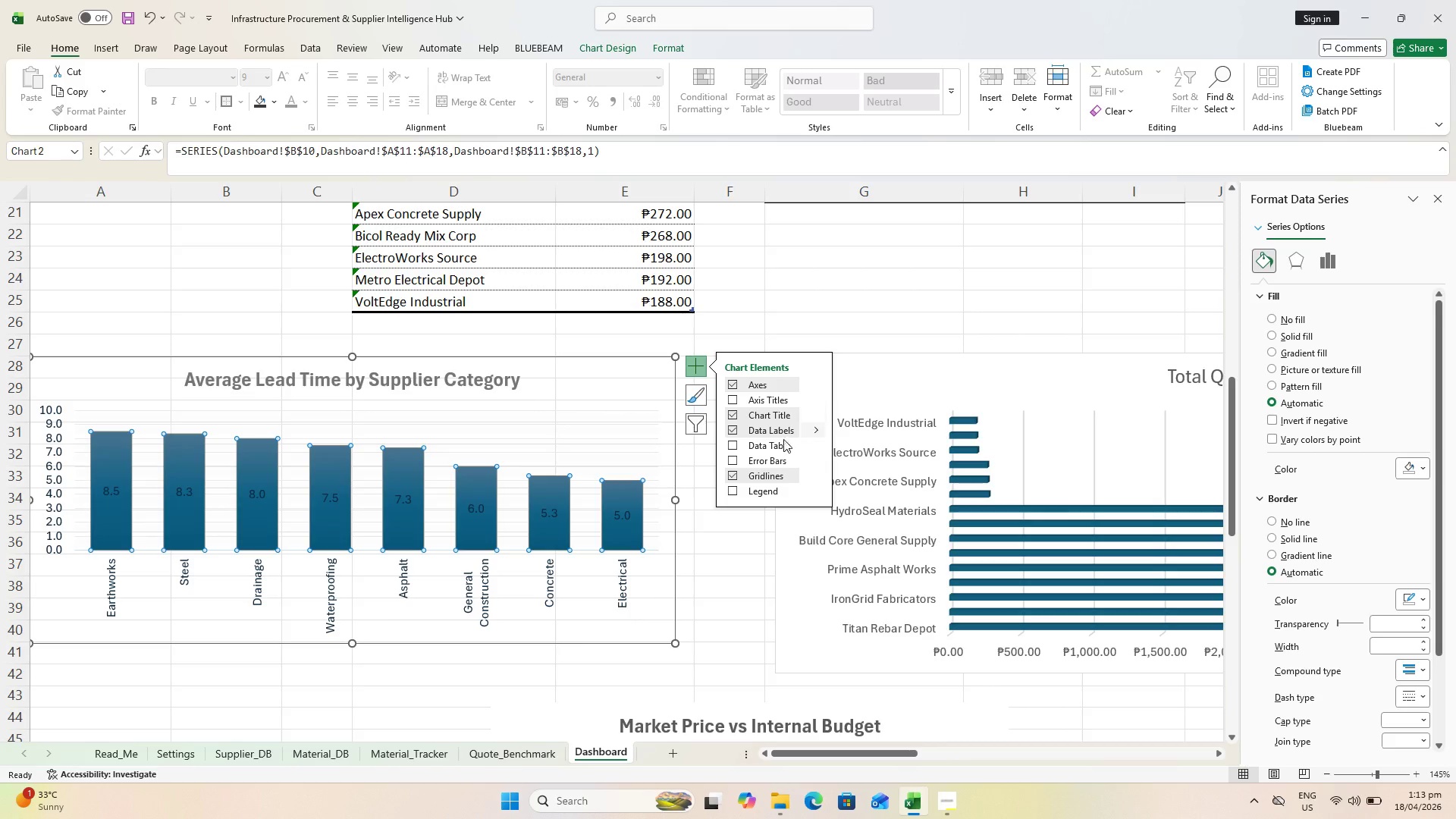 
left_click_drag(start_coordinate=[560, 517], to_coordinate=[118, 491])
 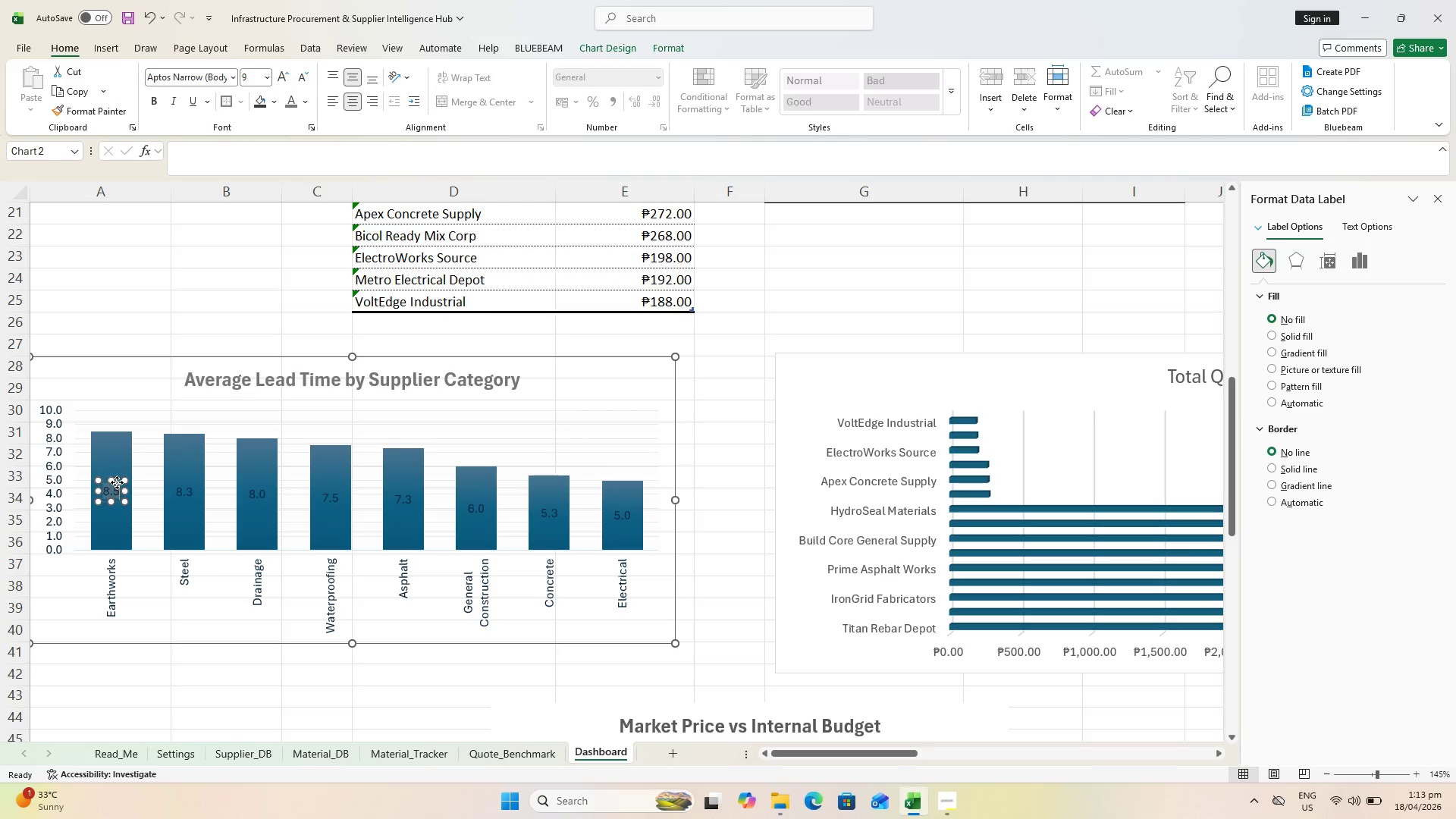 
key(M)
 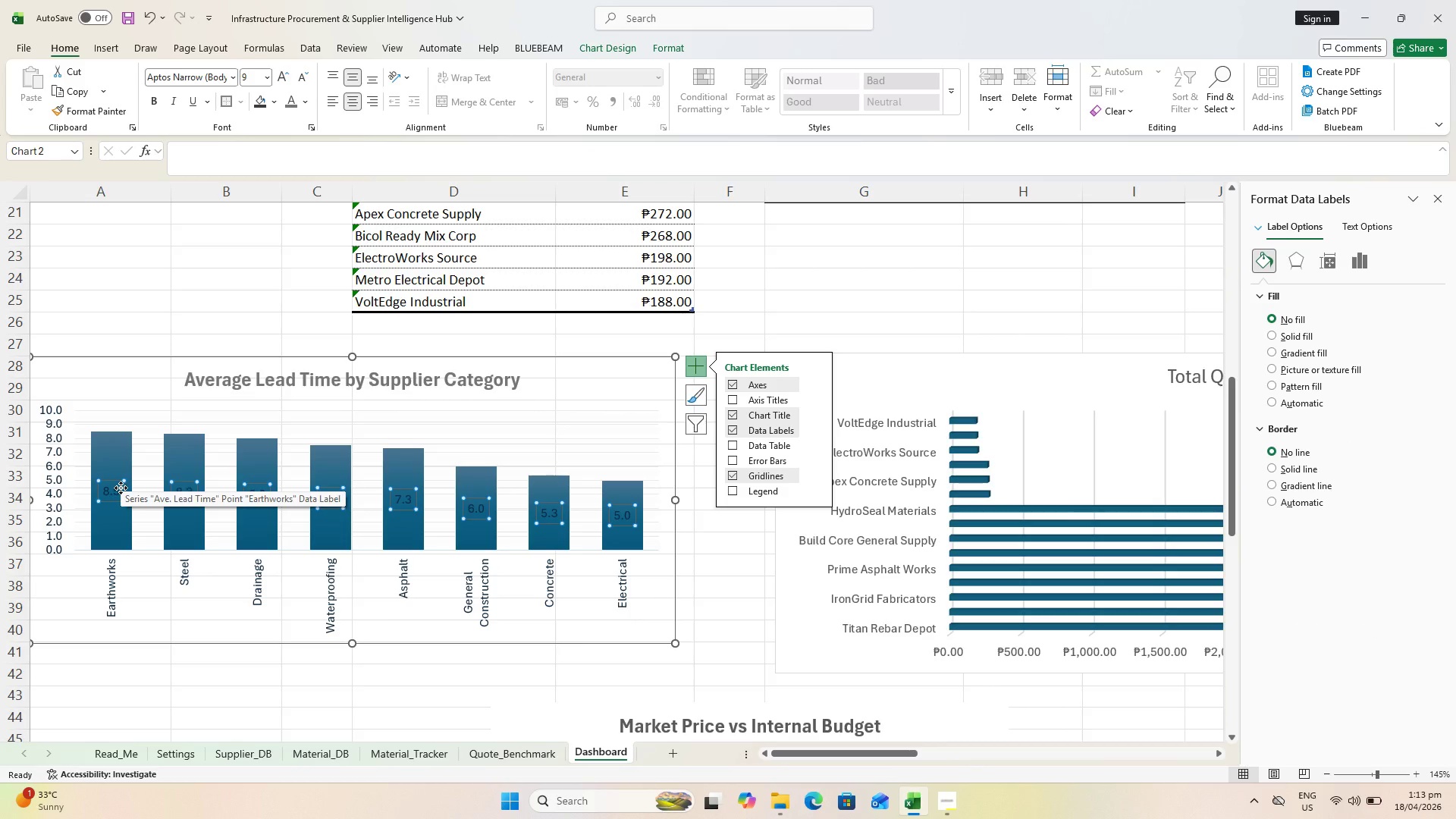 
key(Enter)
 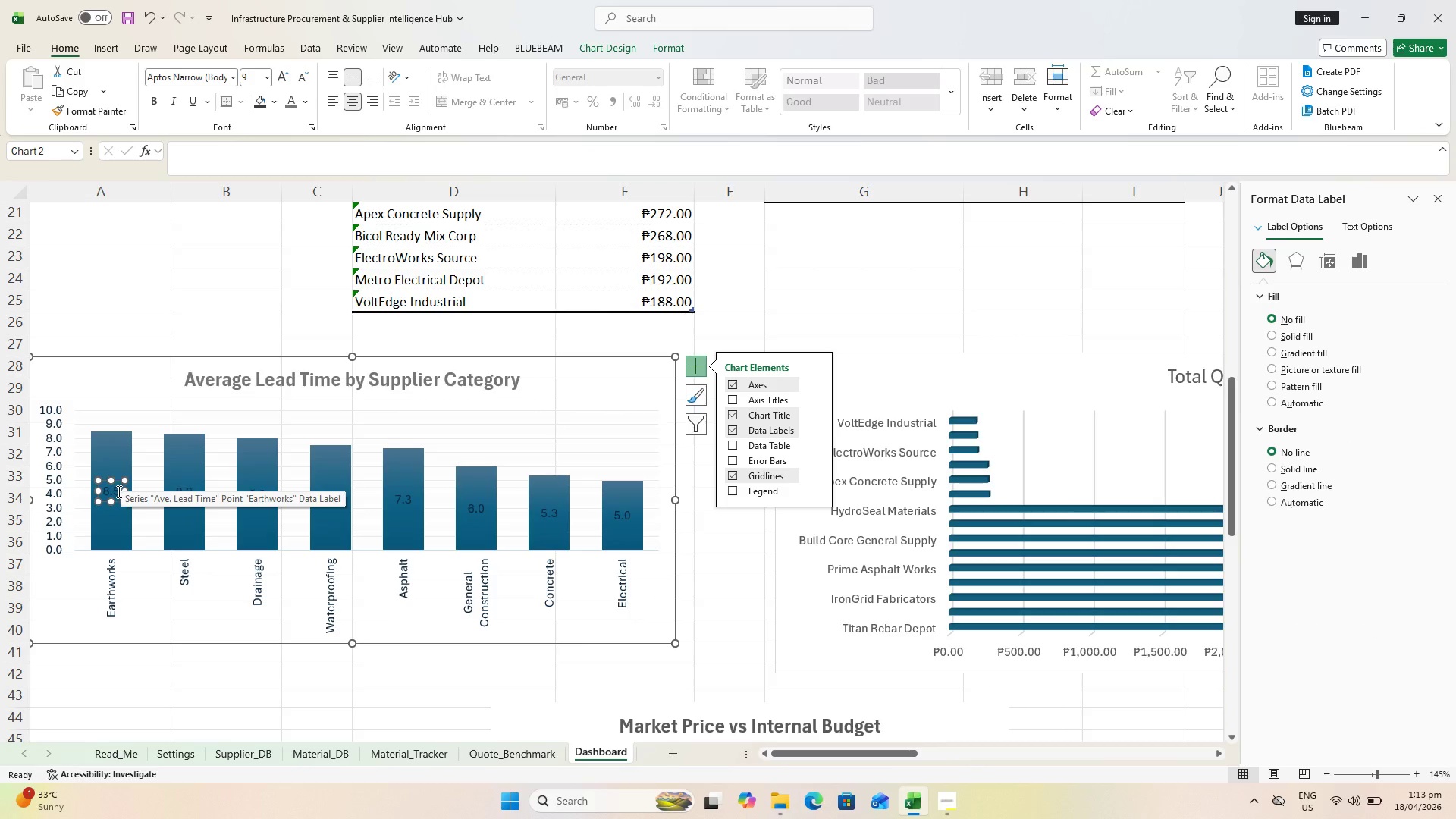 
left_click([118, 491])
 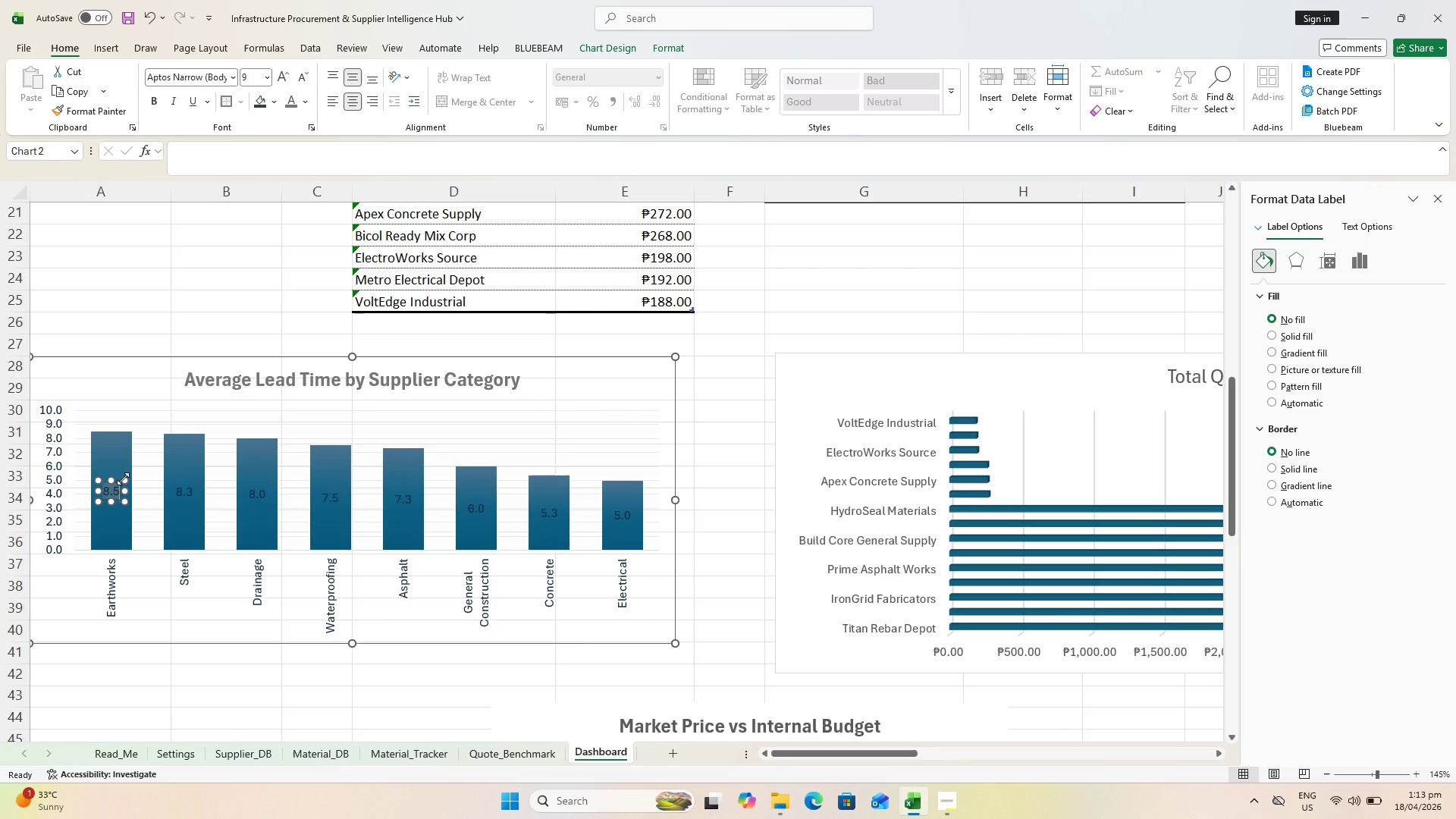 
key(Escape)
 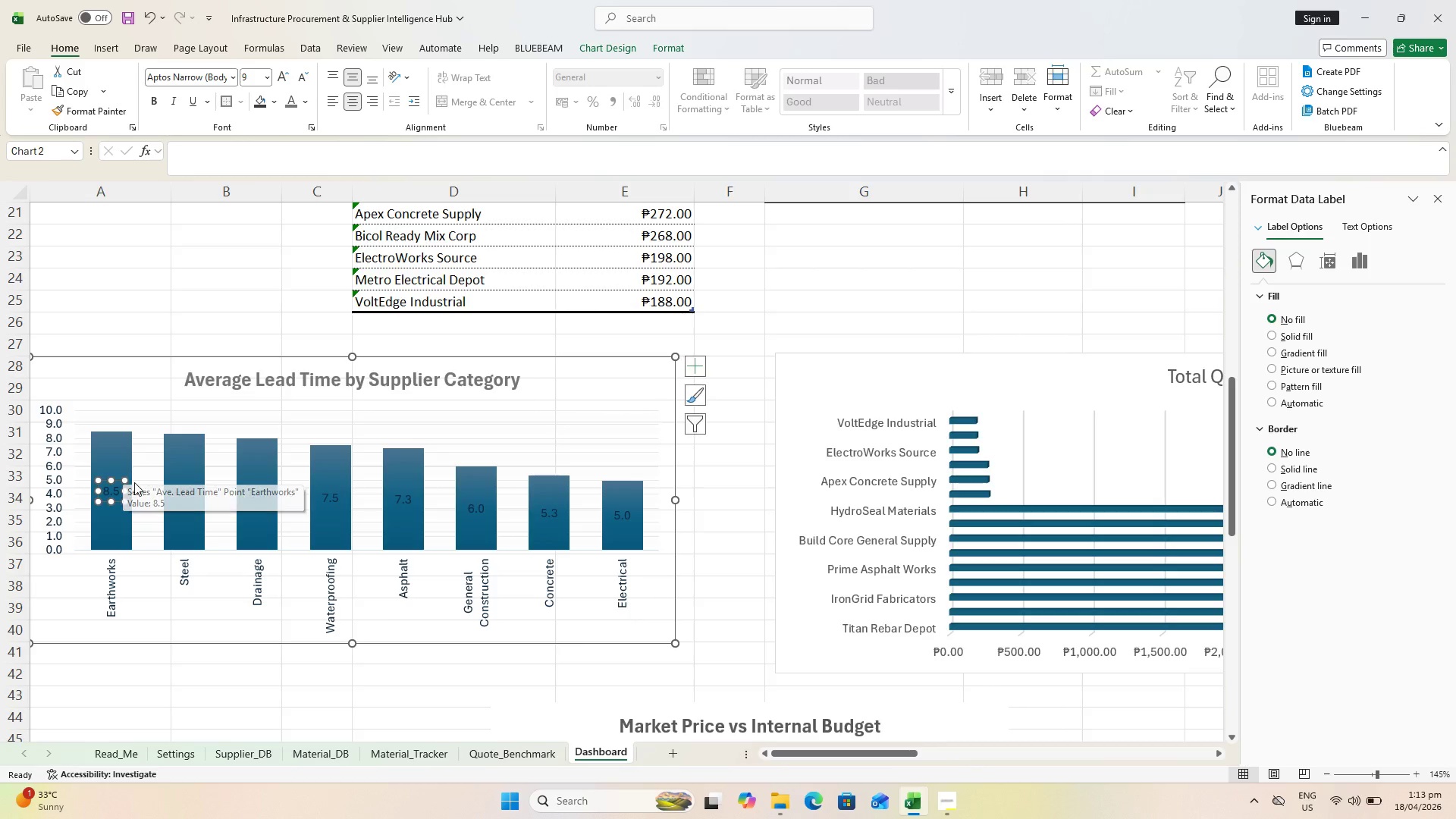 
key(Escape)
 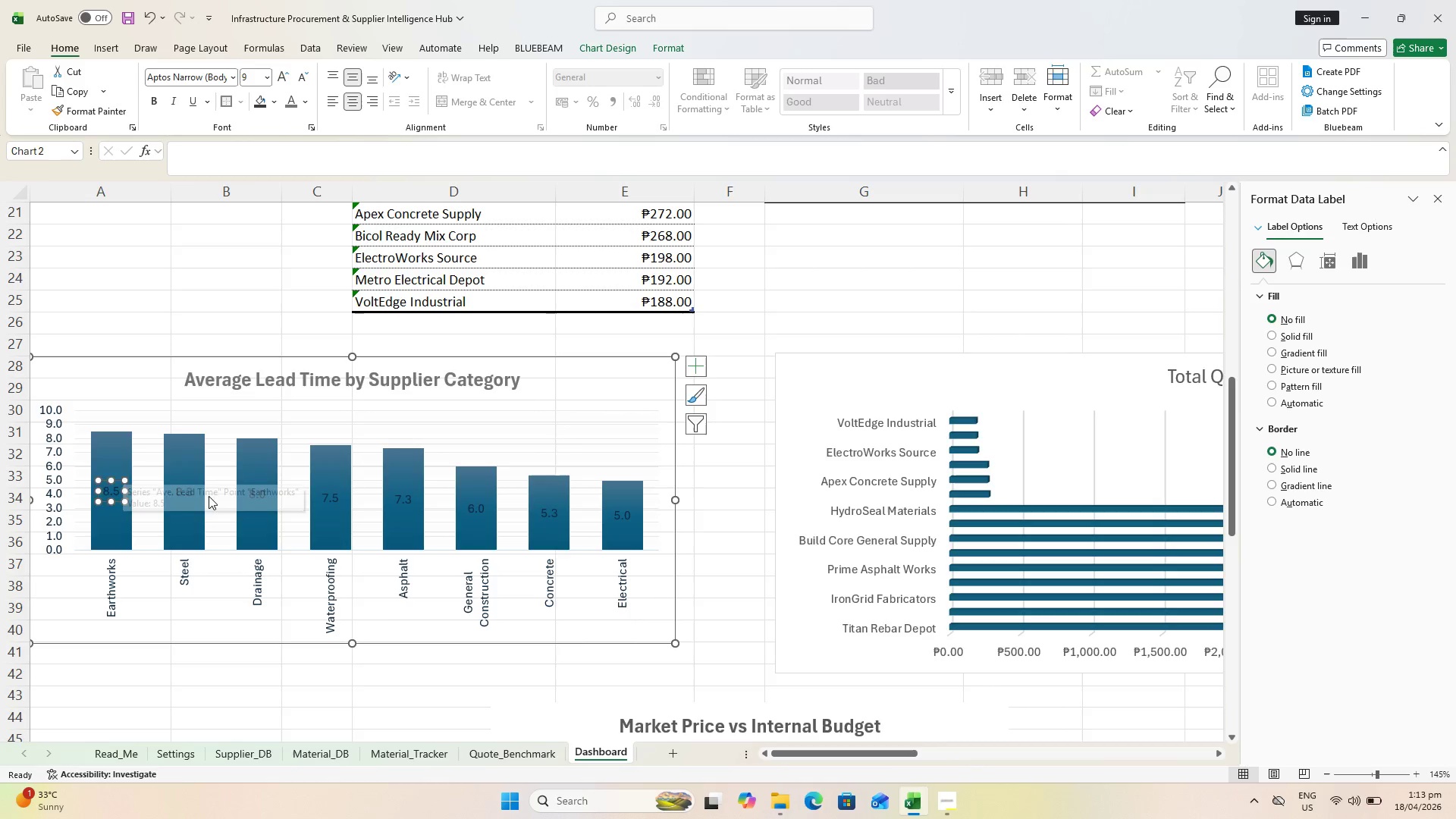 
key(Escape)
 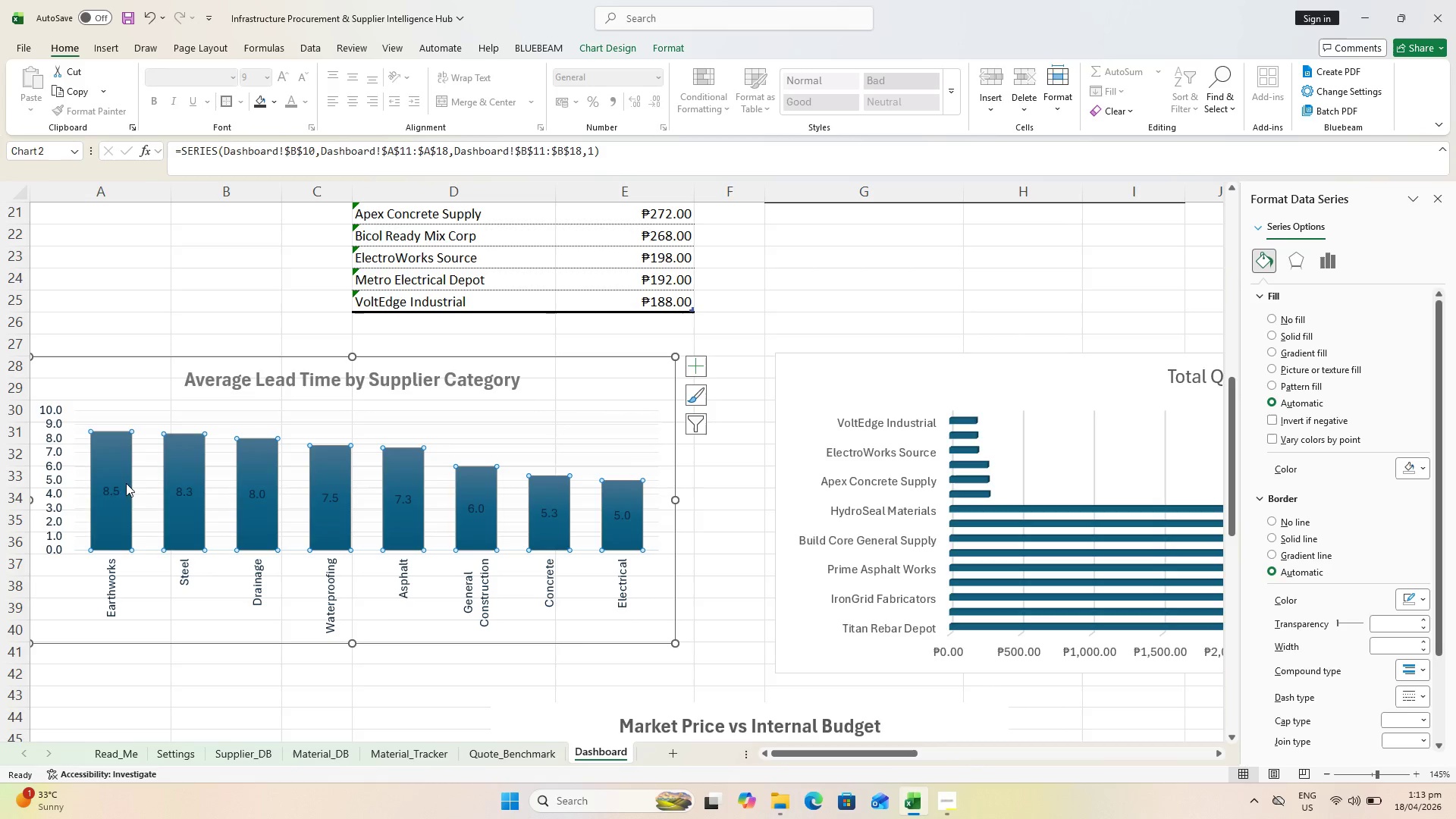 
left_click([112, 485])
 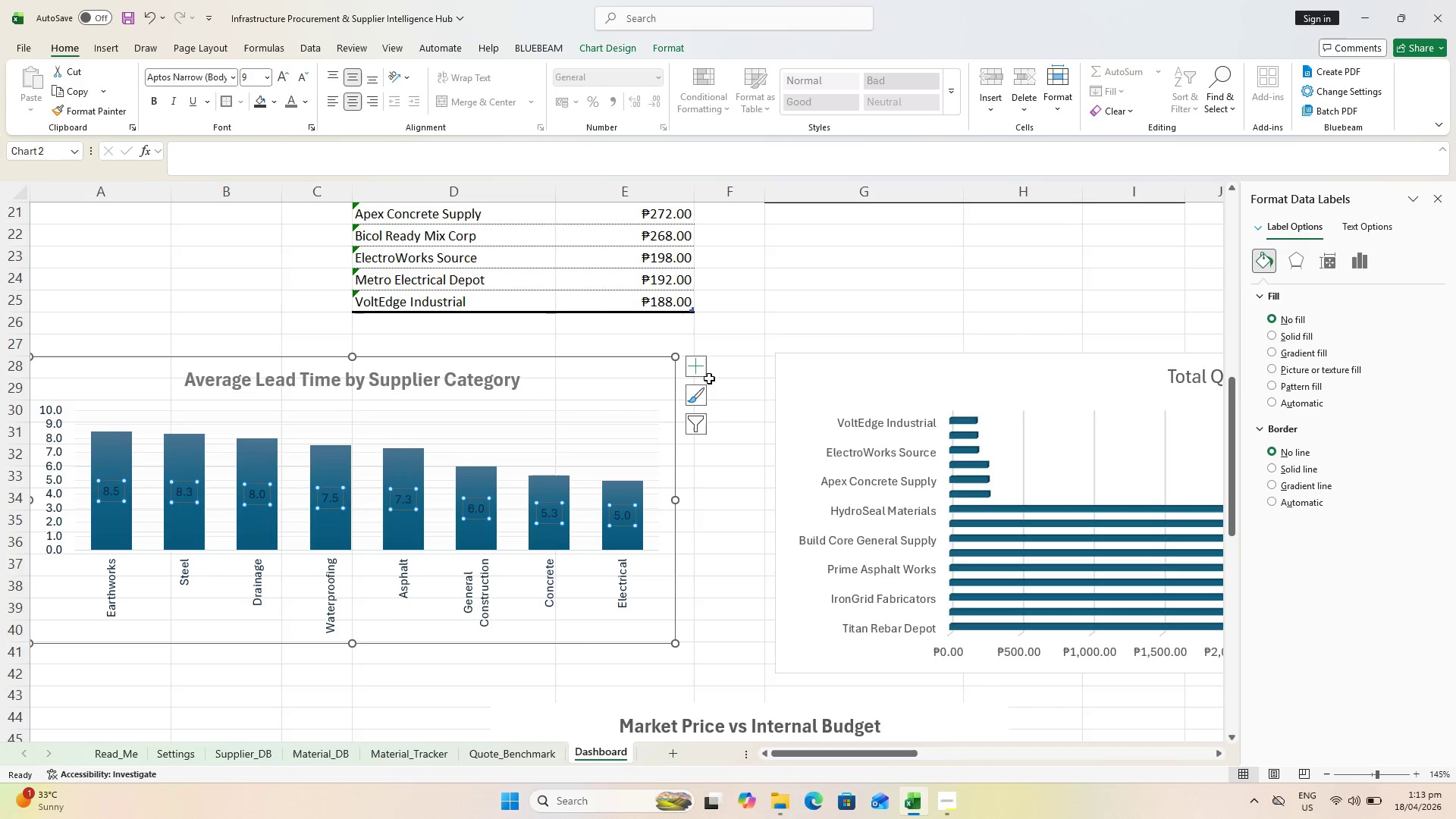 
left_click([701, 375])
 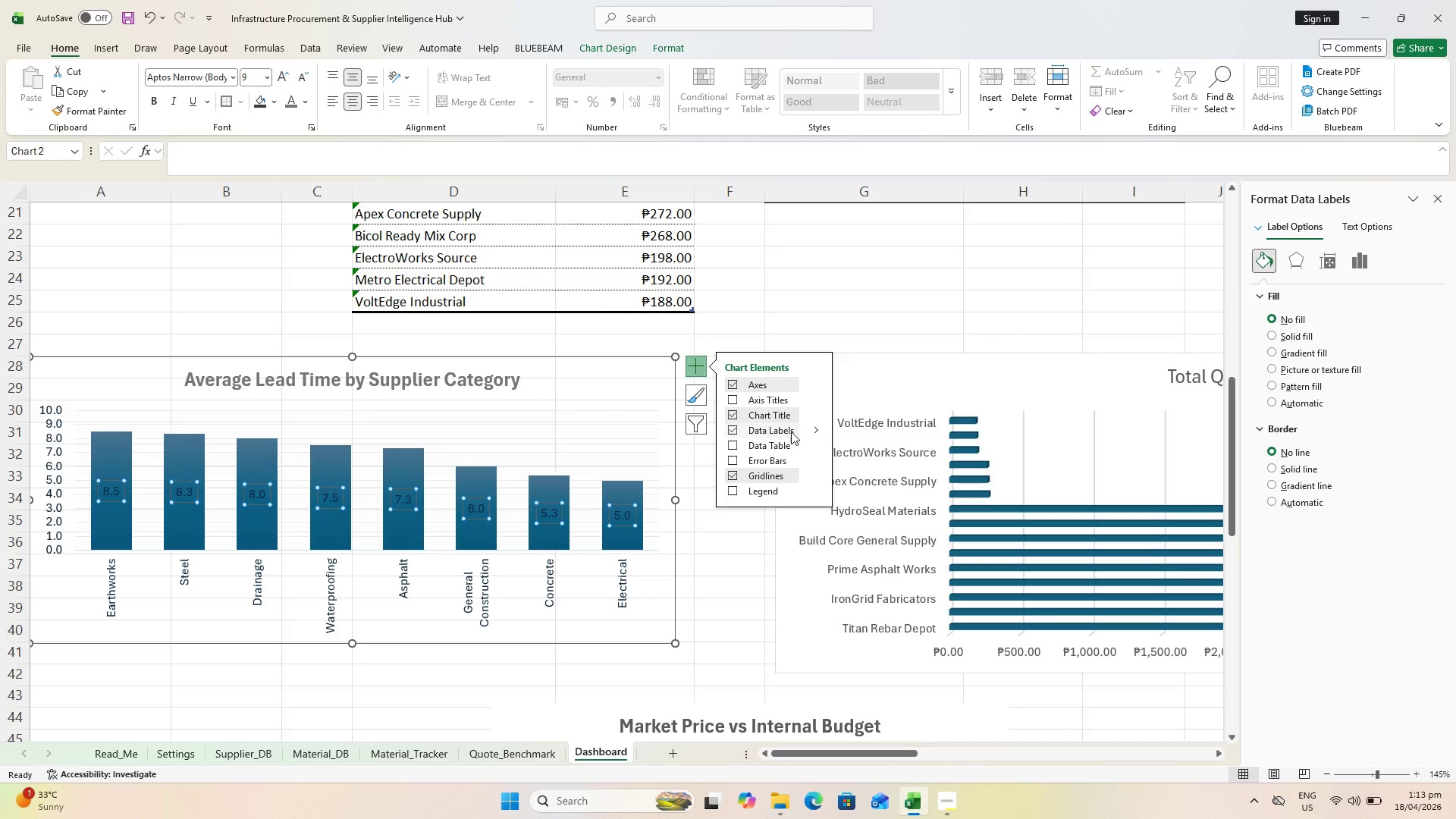 
mouse_move([832, 438])
 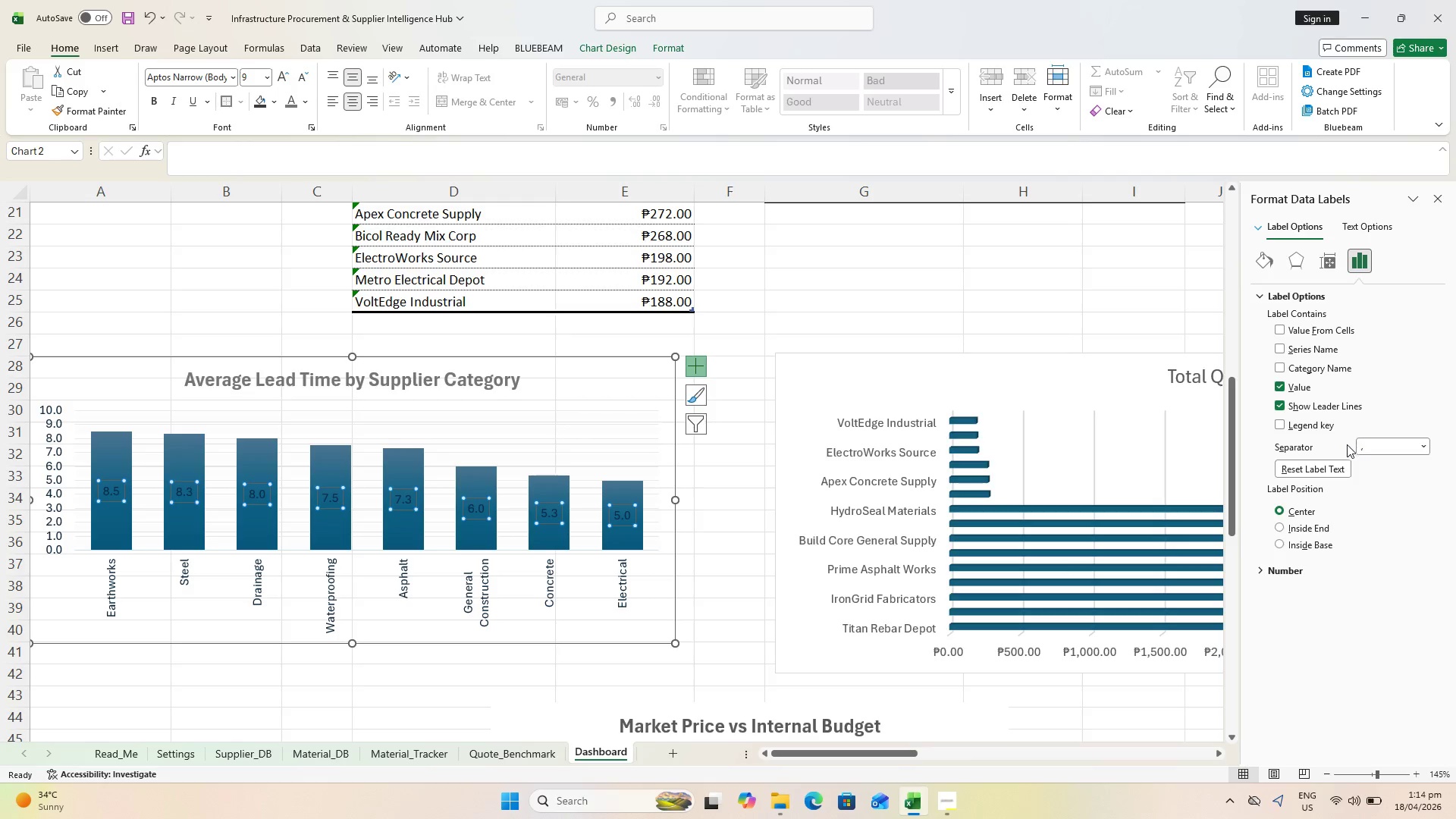 
wait(19.1)
 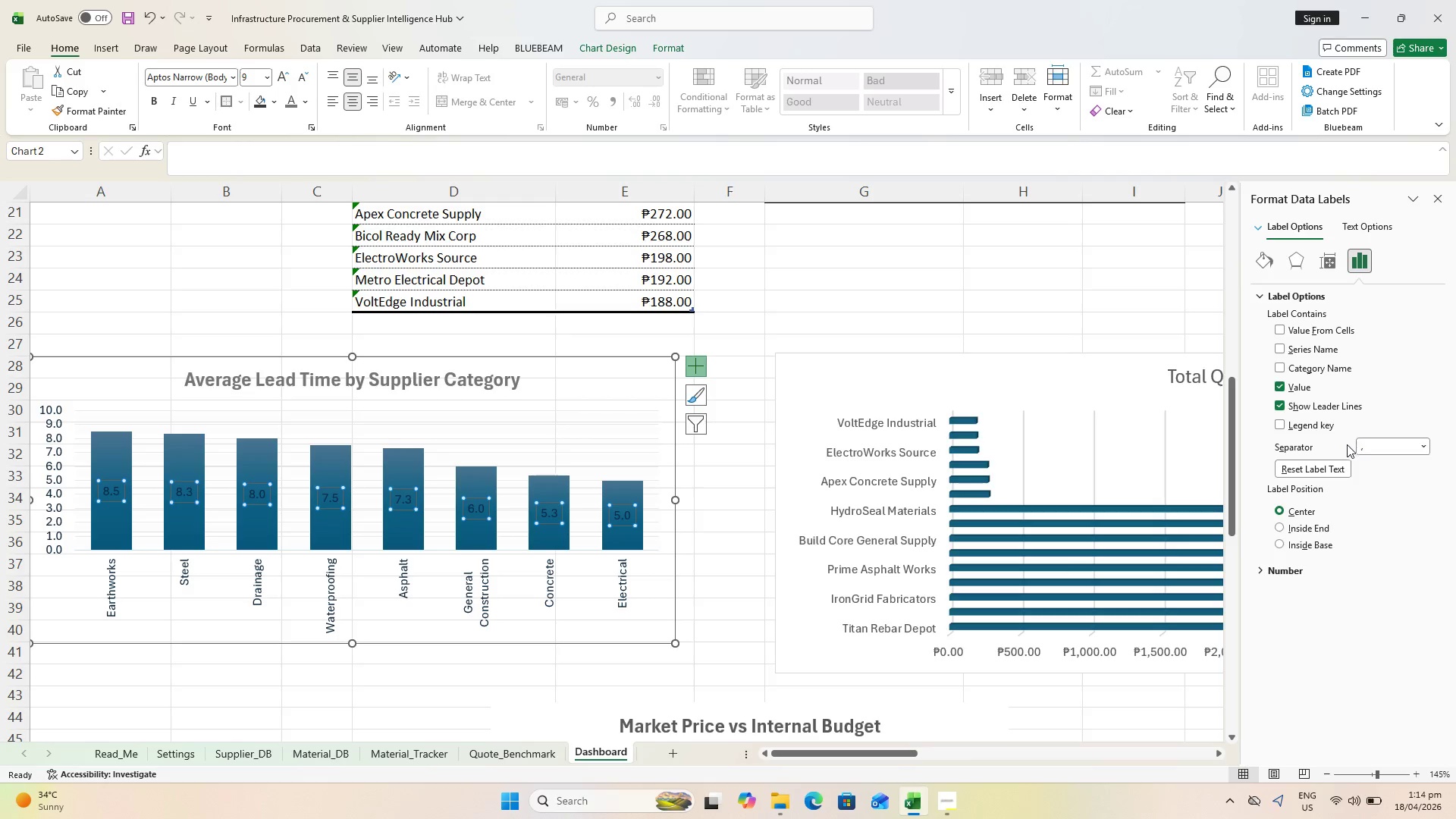 
left_click([1282, 525])
 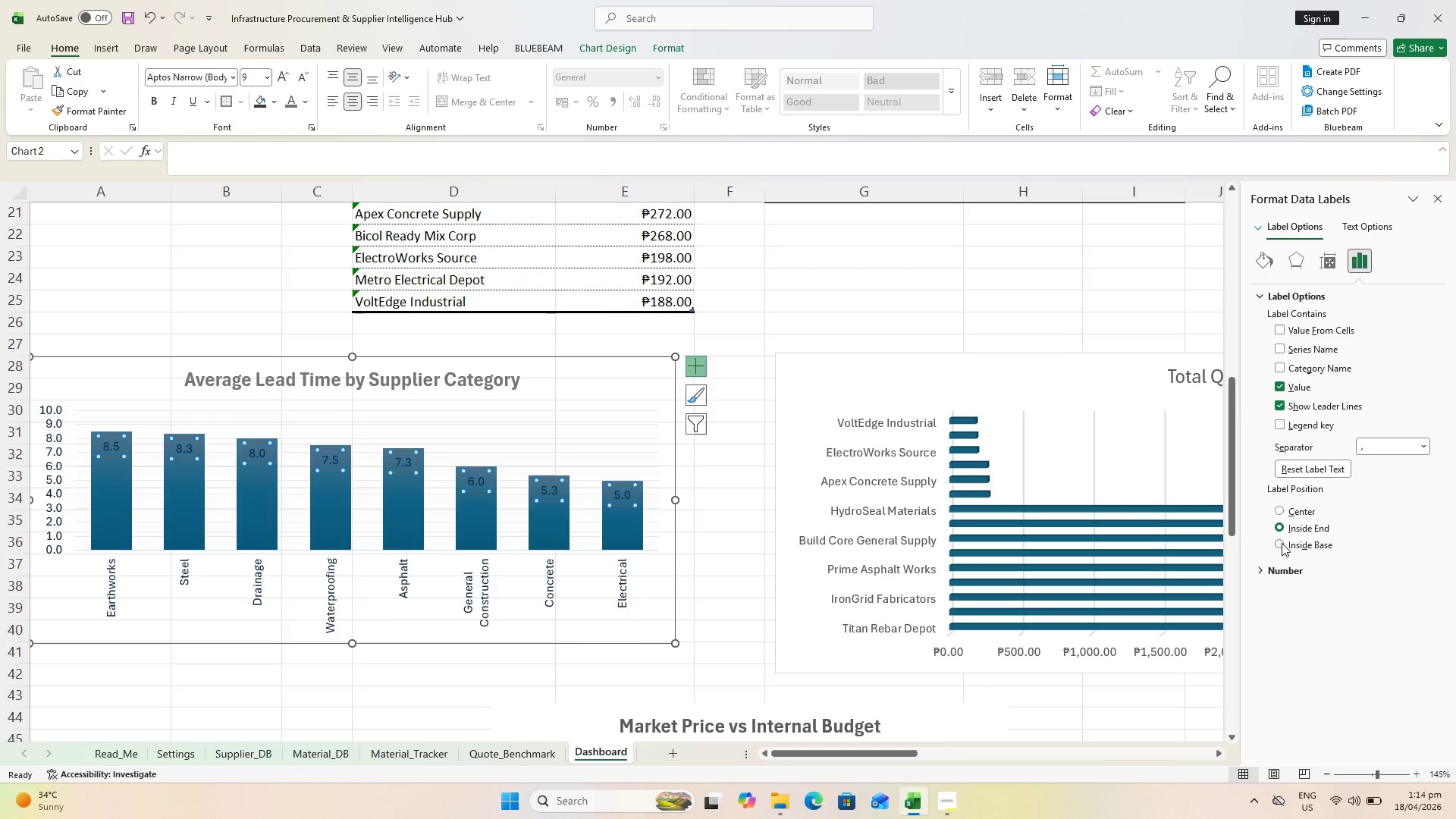 
left_click([1284, 550])
 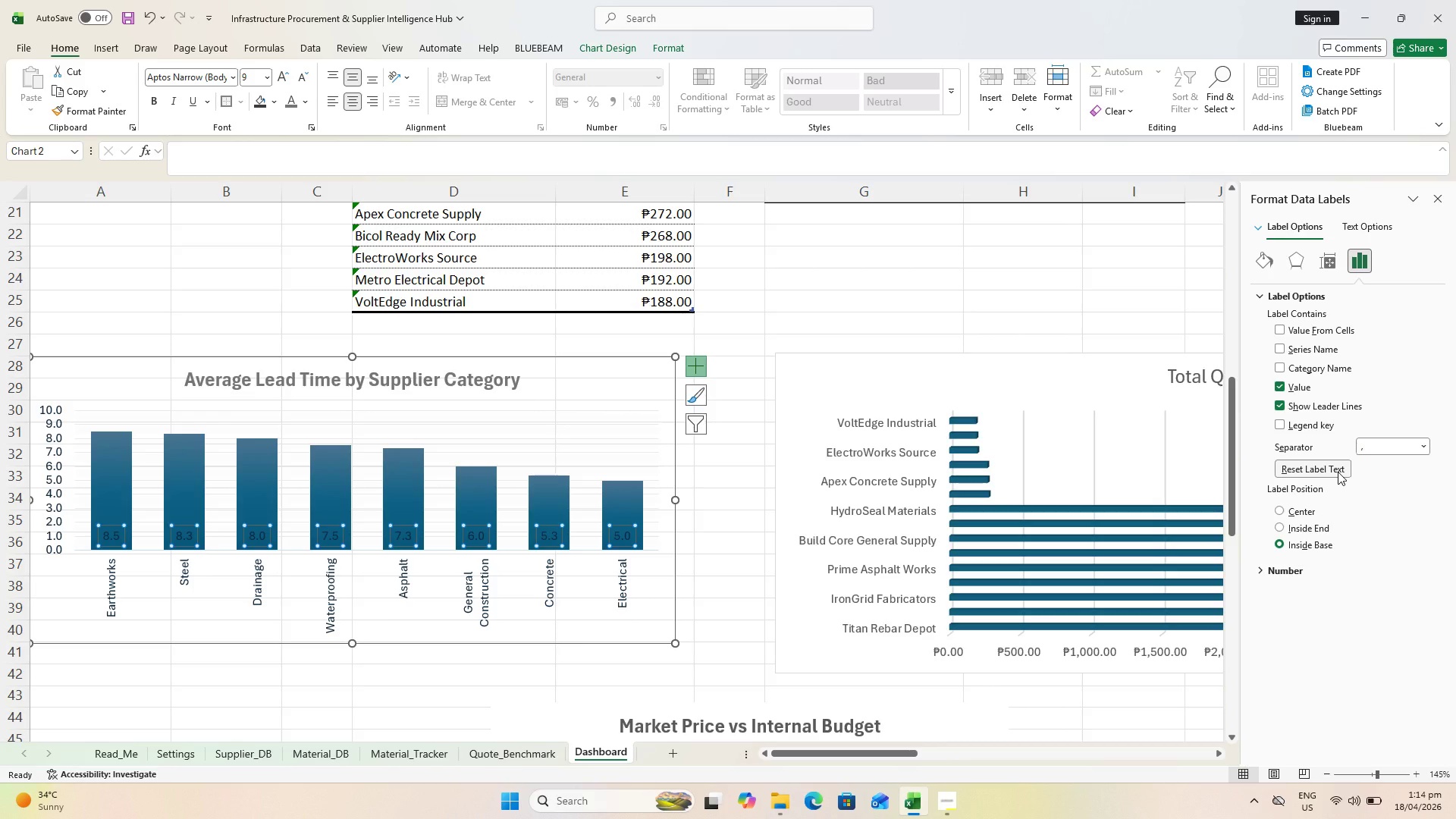 
left_click([1427, 451])
 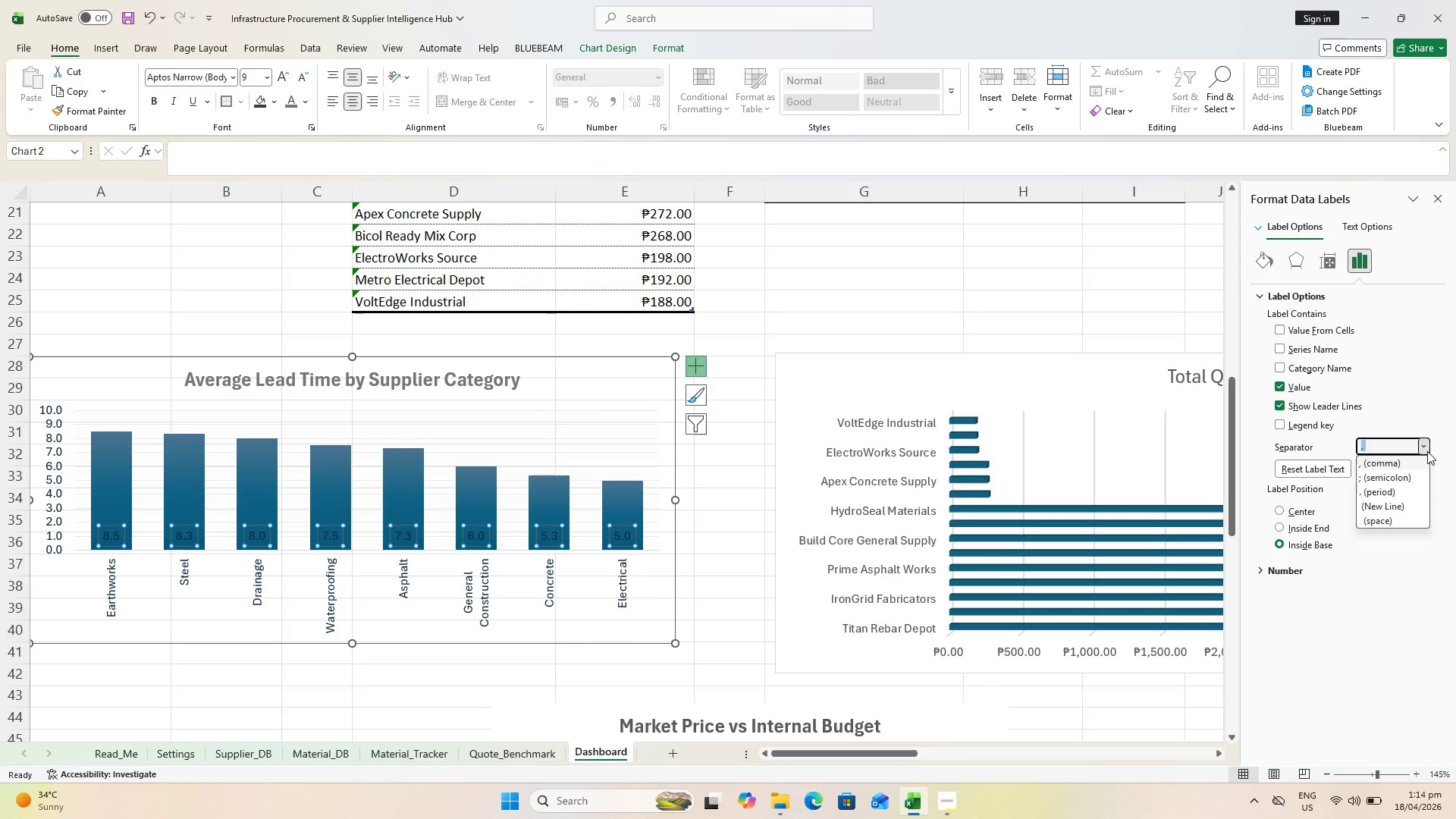 
left_click([1427, 451])
 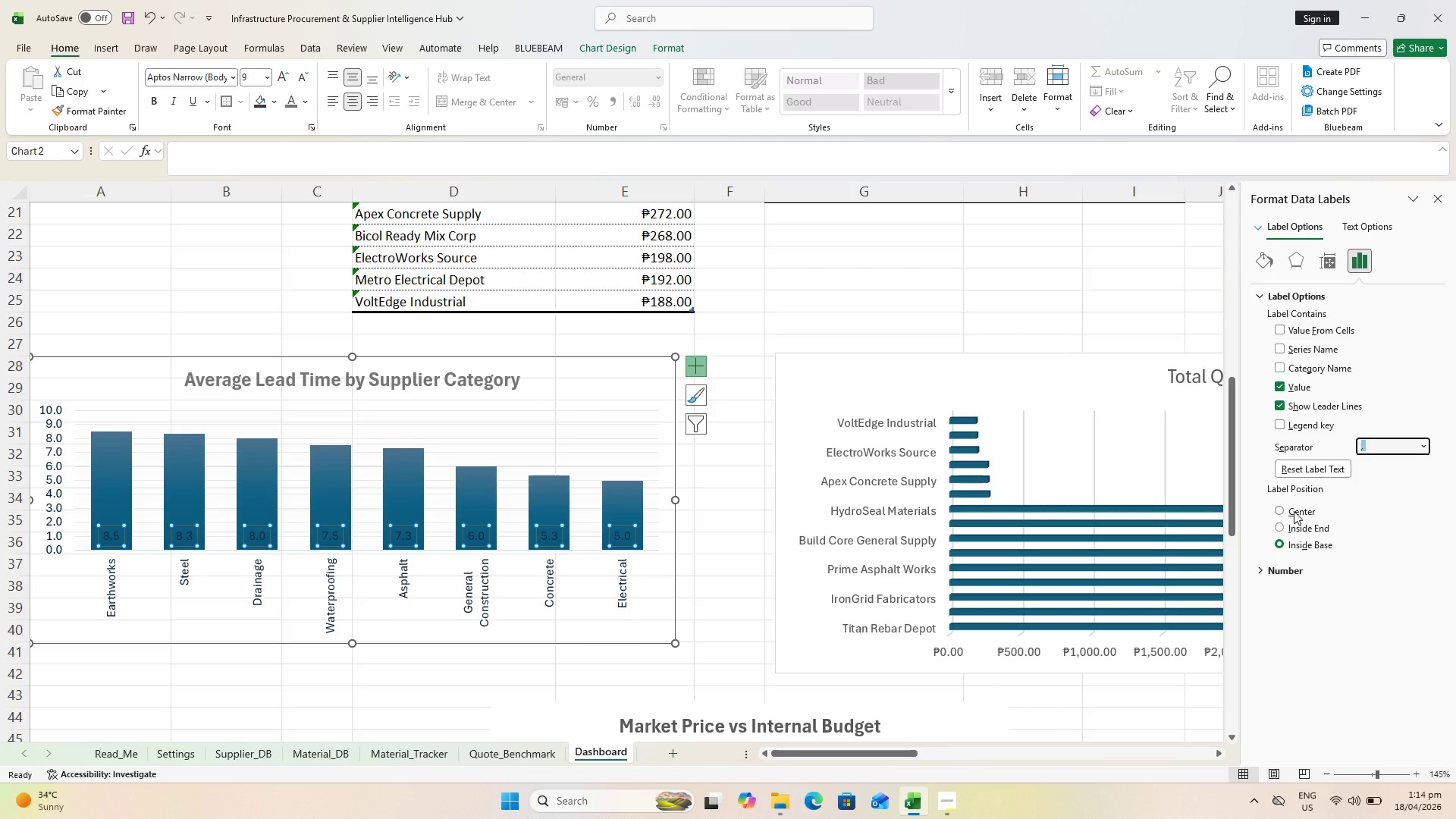 
wait(7.86)
 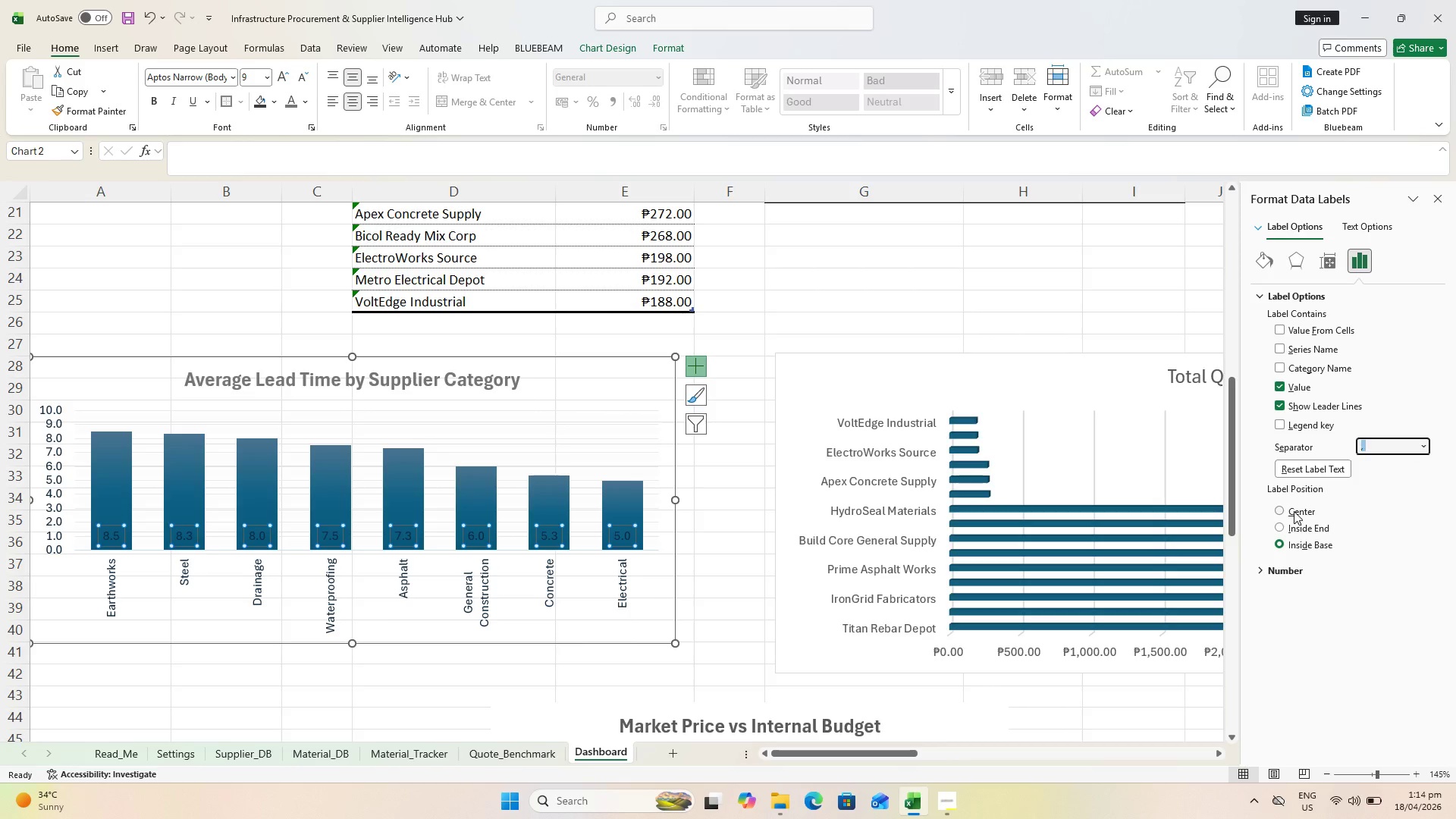 
left_click([1294, 510])
 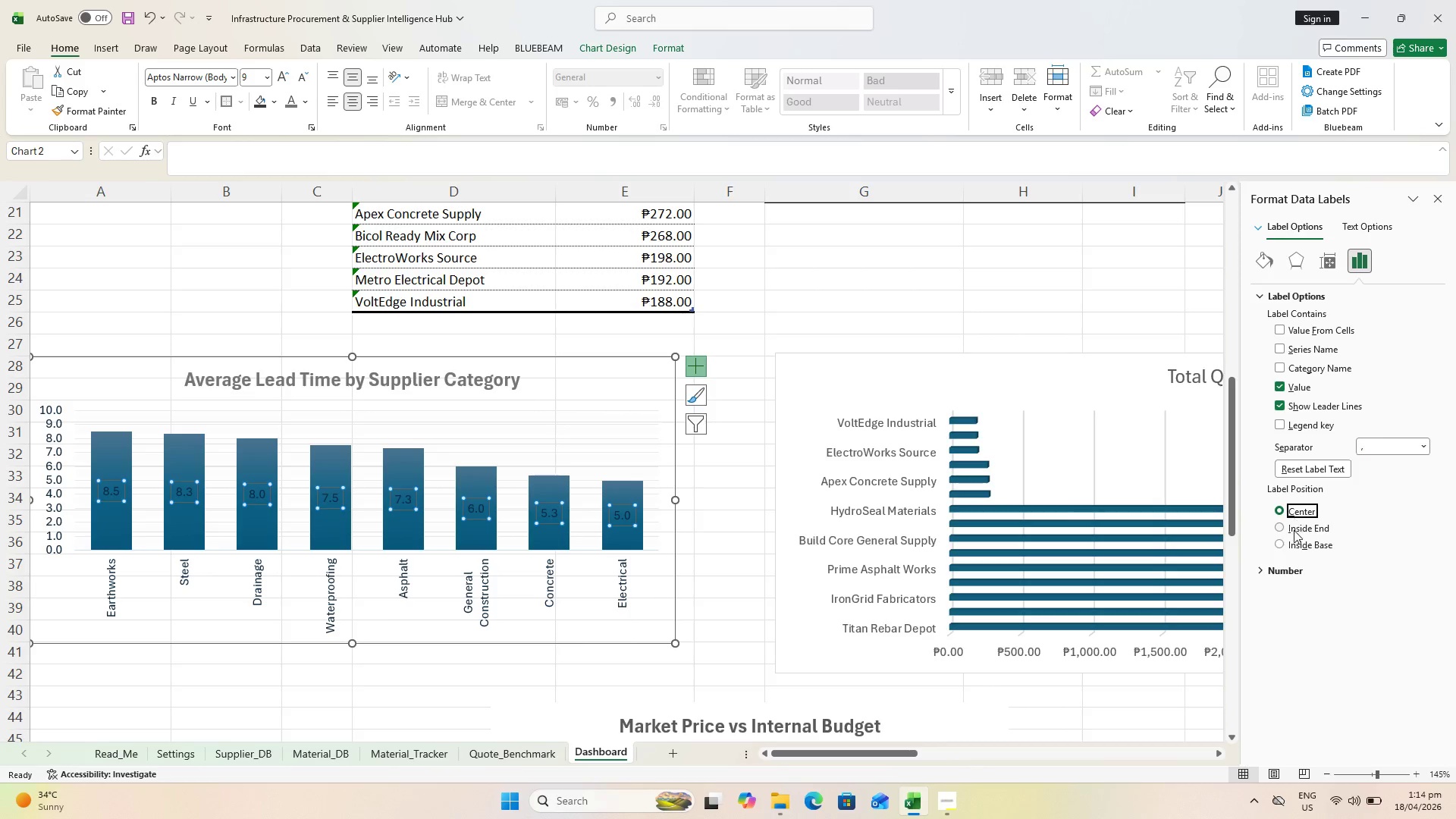 
left_click([1294, 531])
 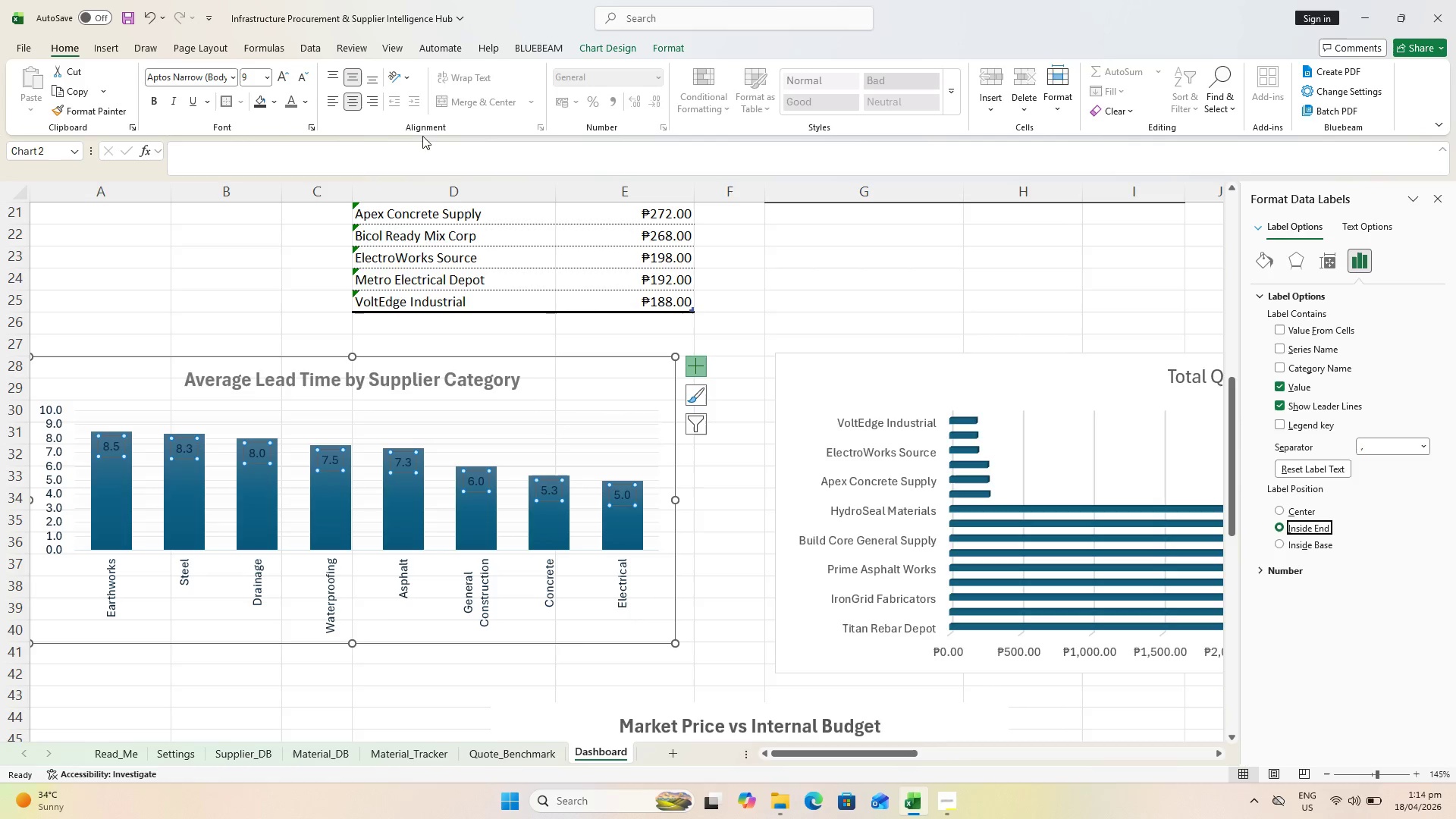 
left_click([306, 100])
 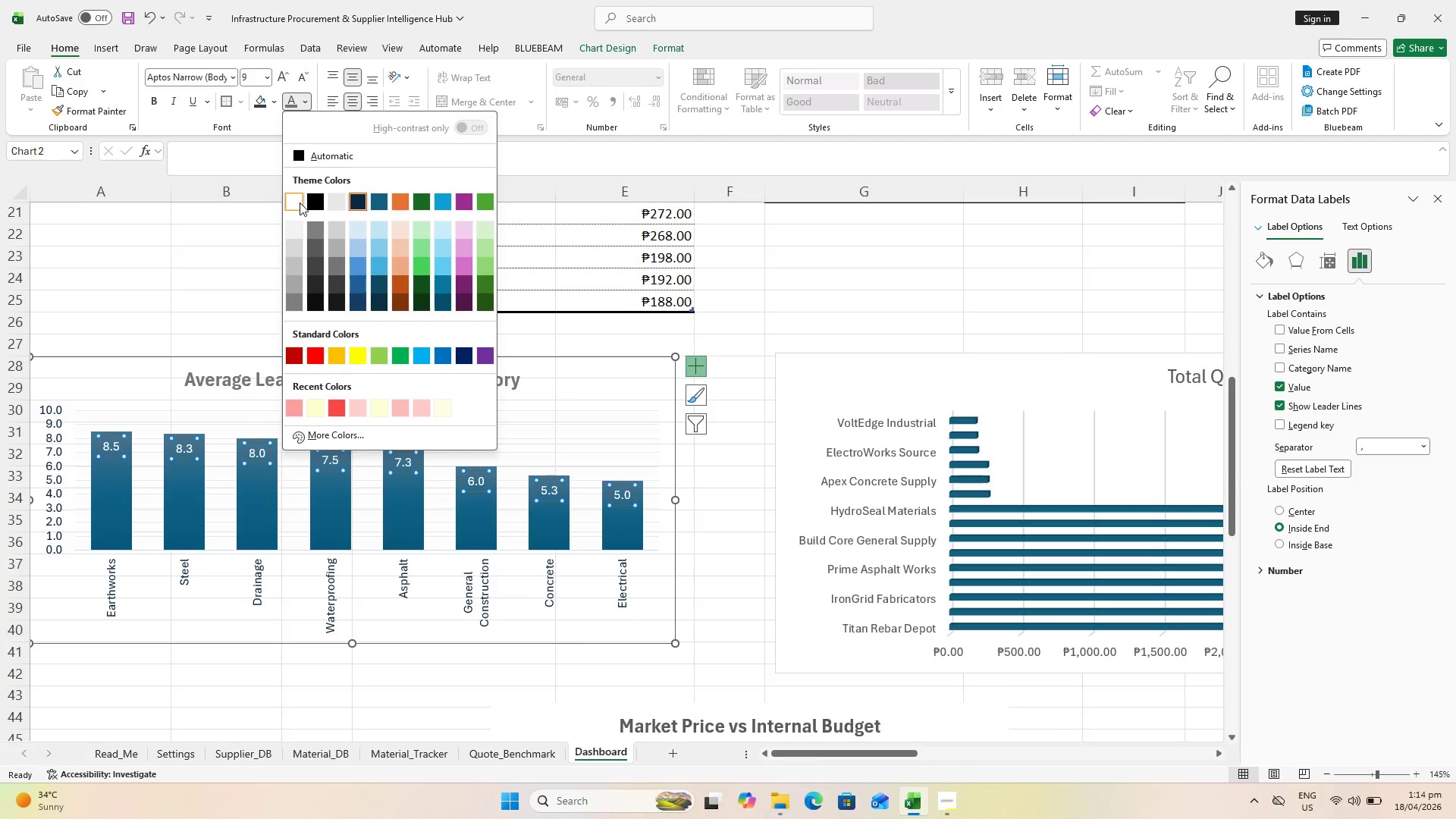 
left_click([300, 202])
 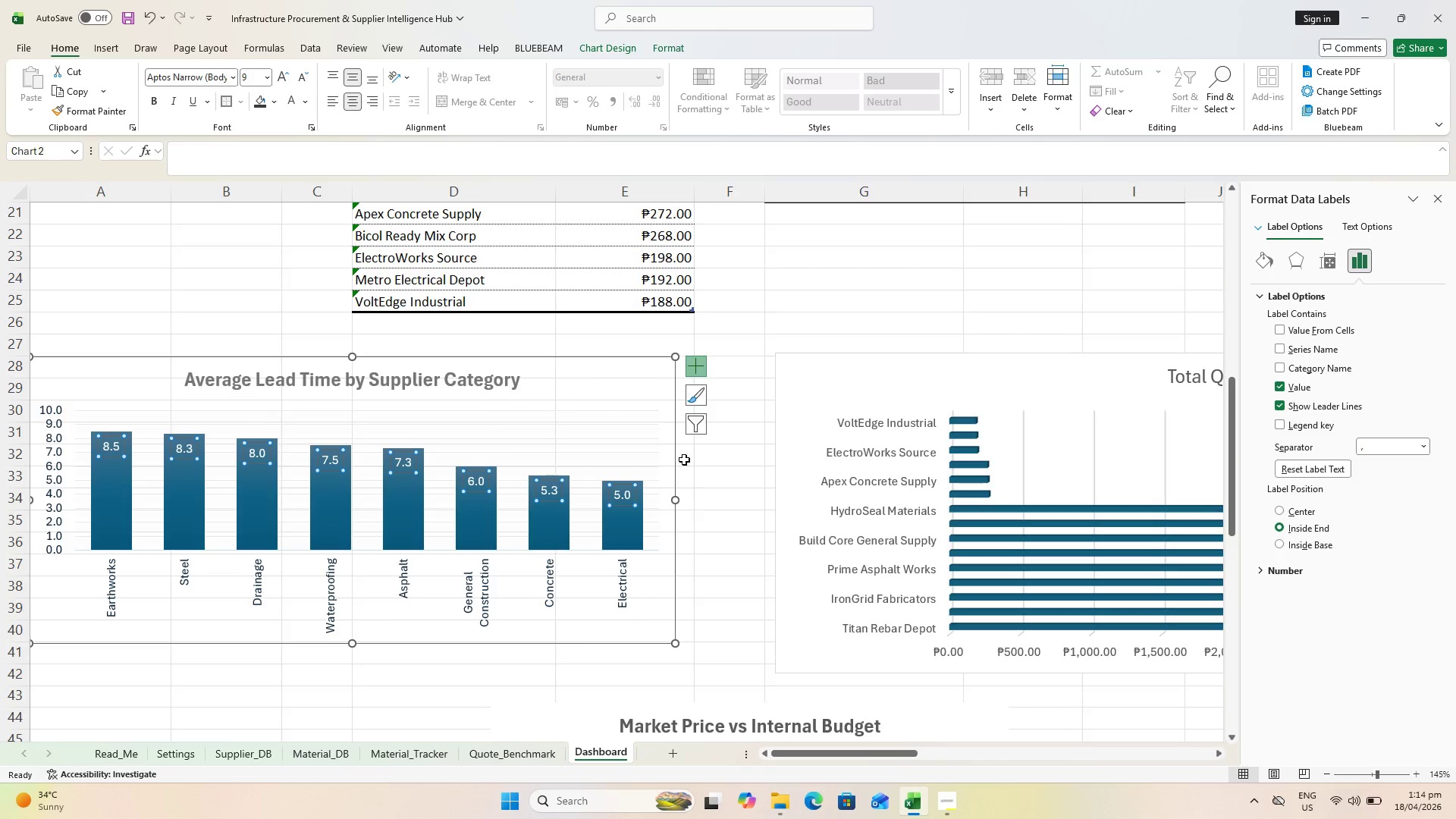 
left_click([731, 551])
 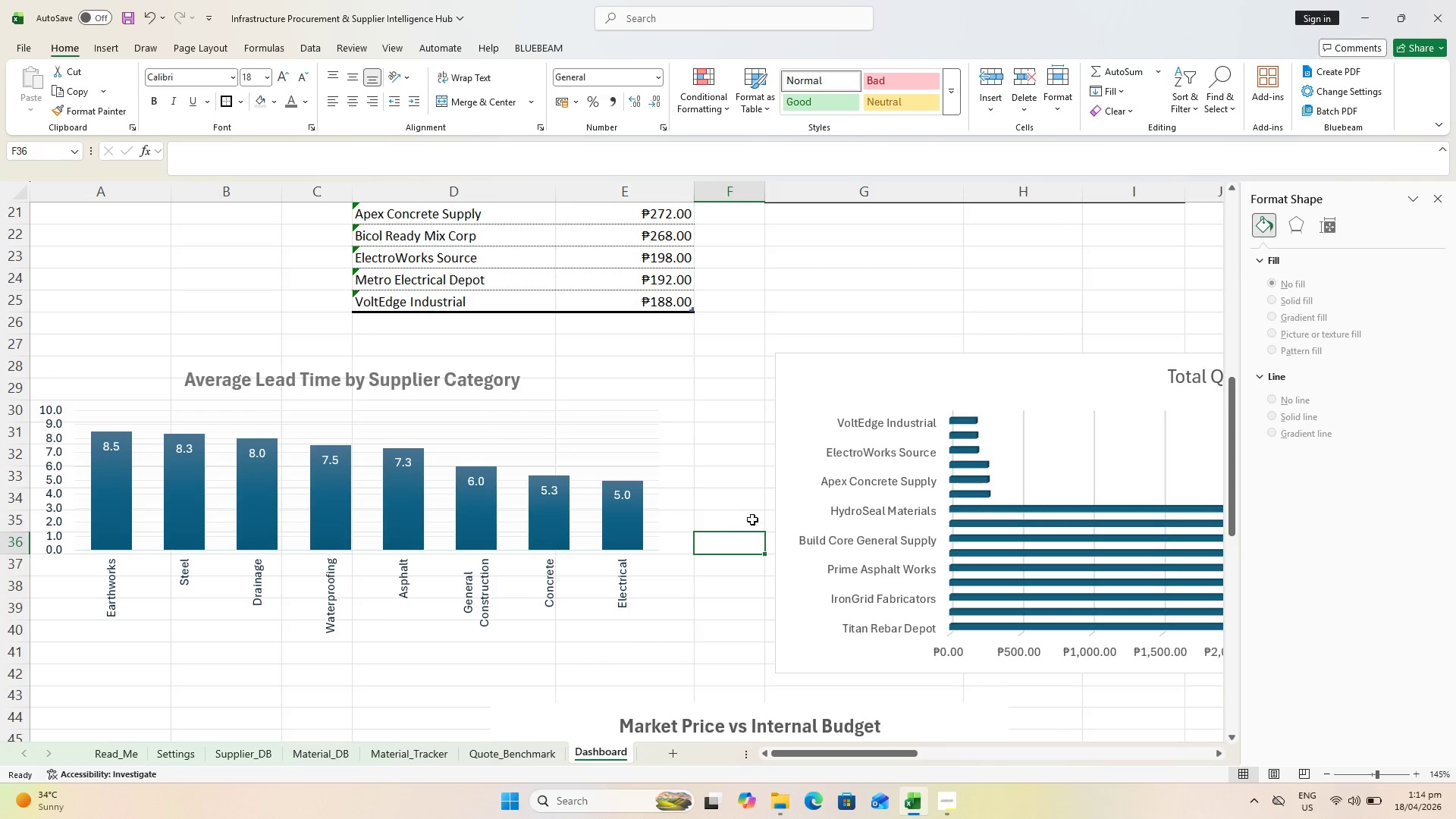 
key(Control+ControlLeft)
 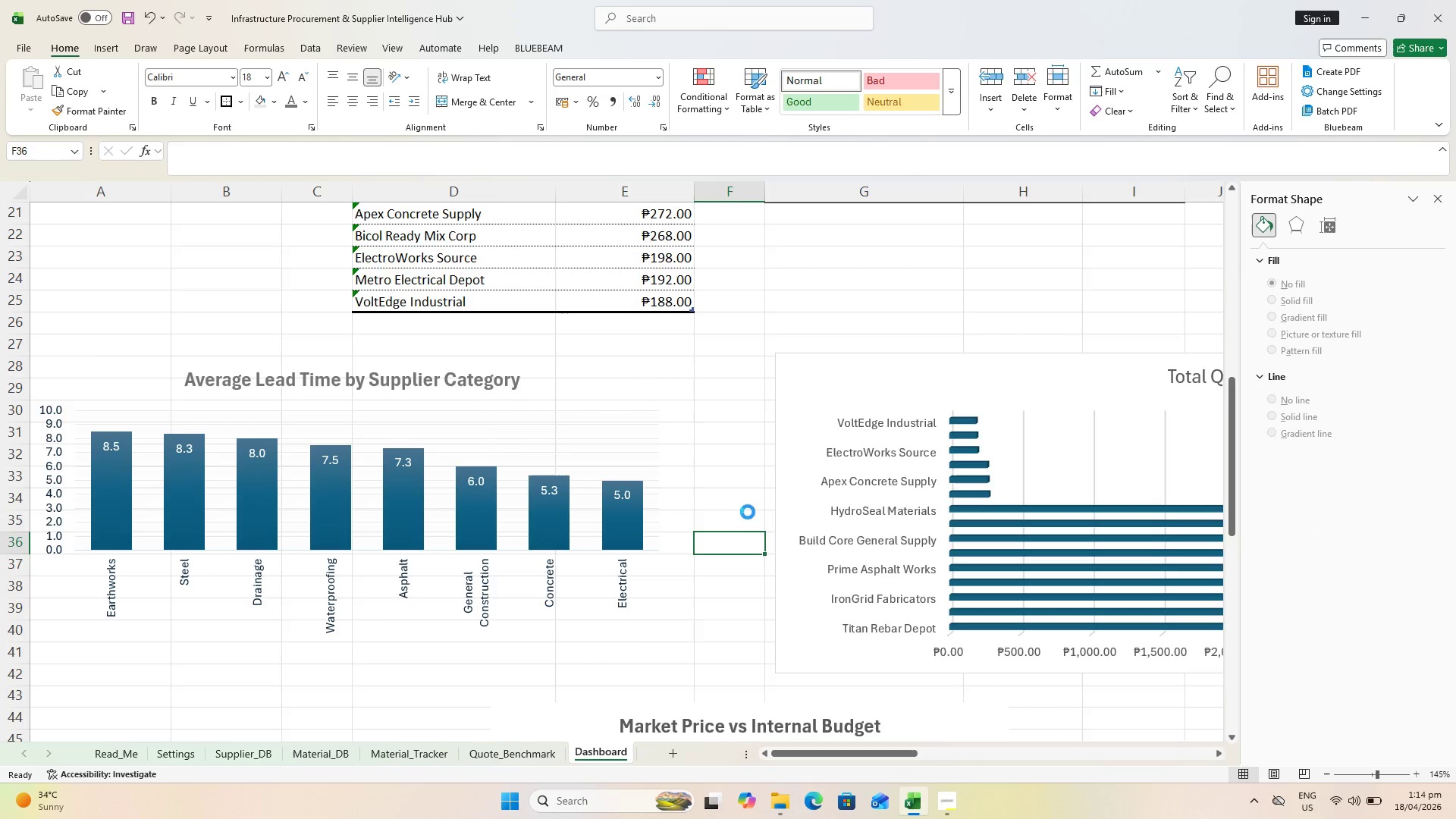 
key(Control+S)
 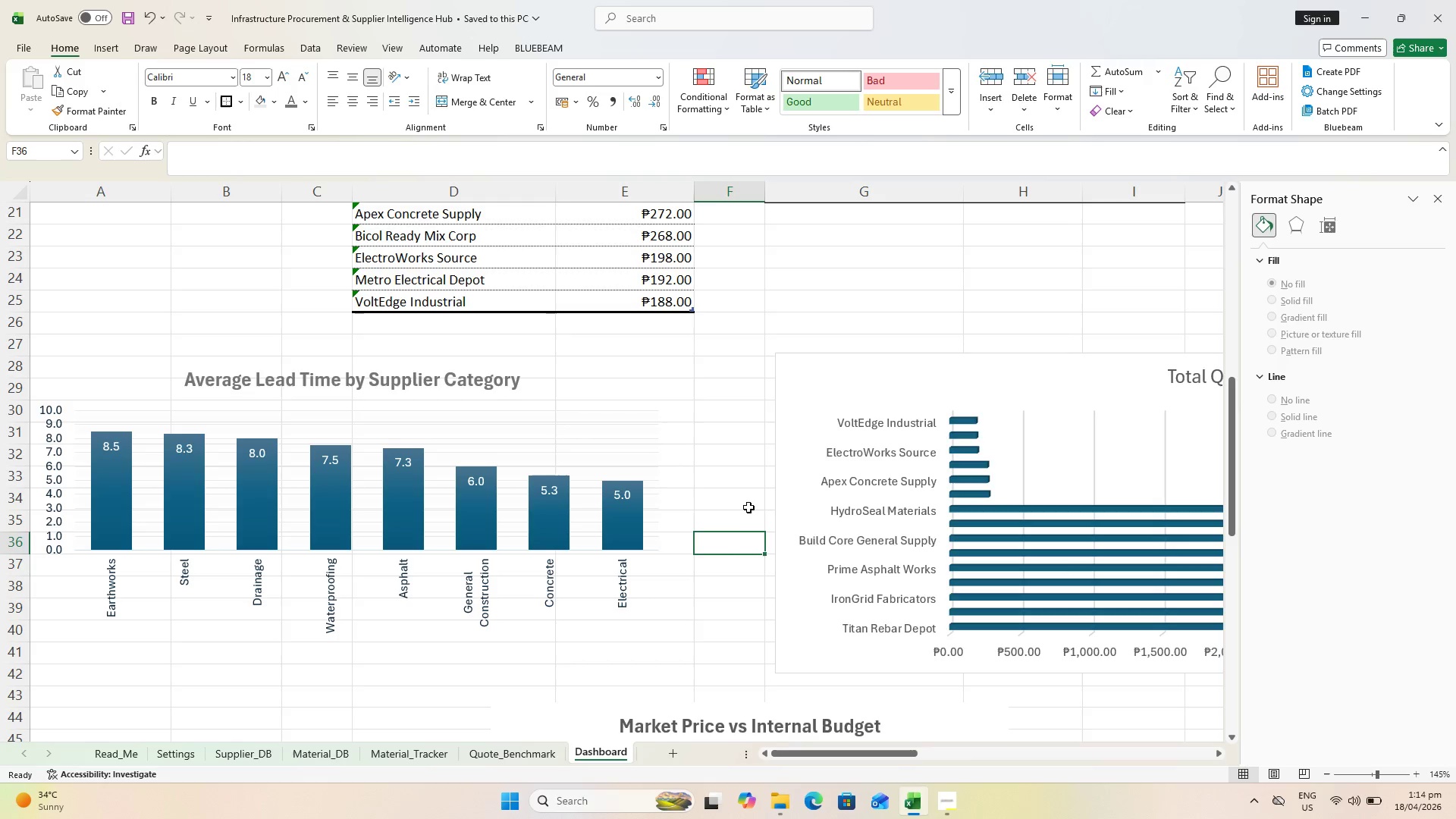 
key(Control+ControlLeft)
 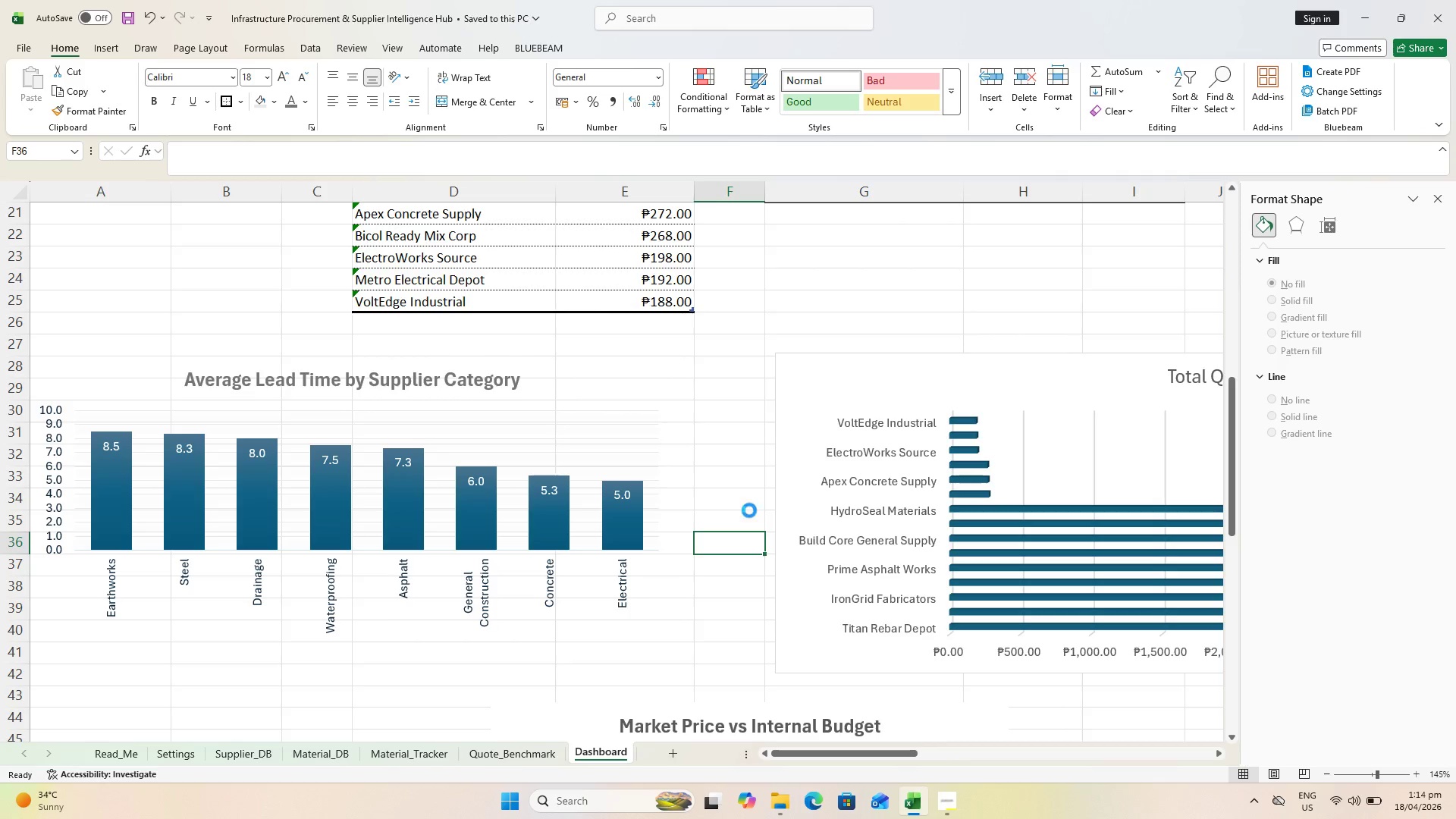 
key(Control+S)
 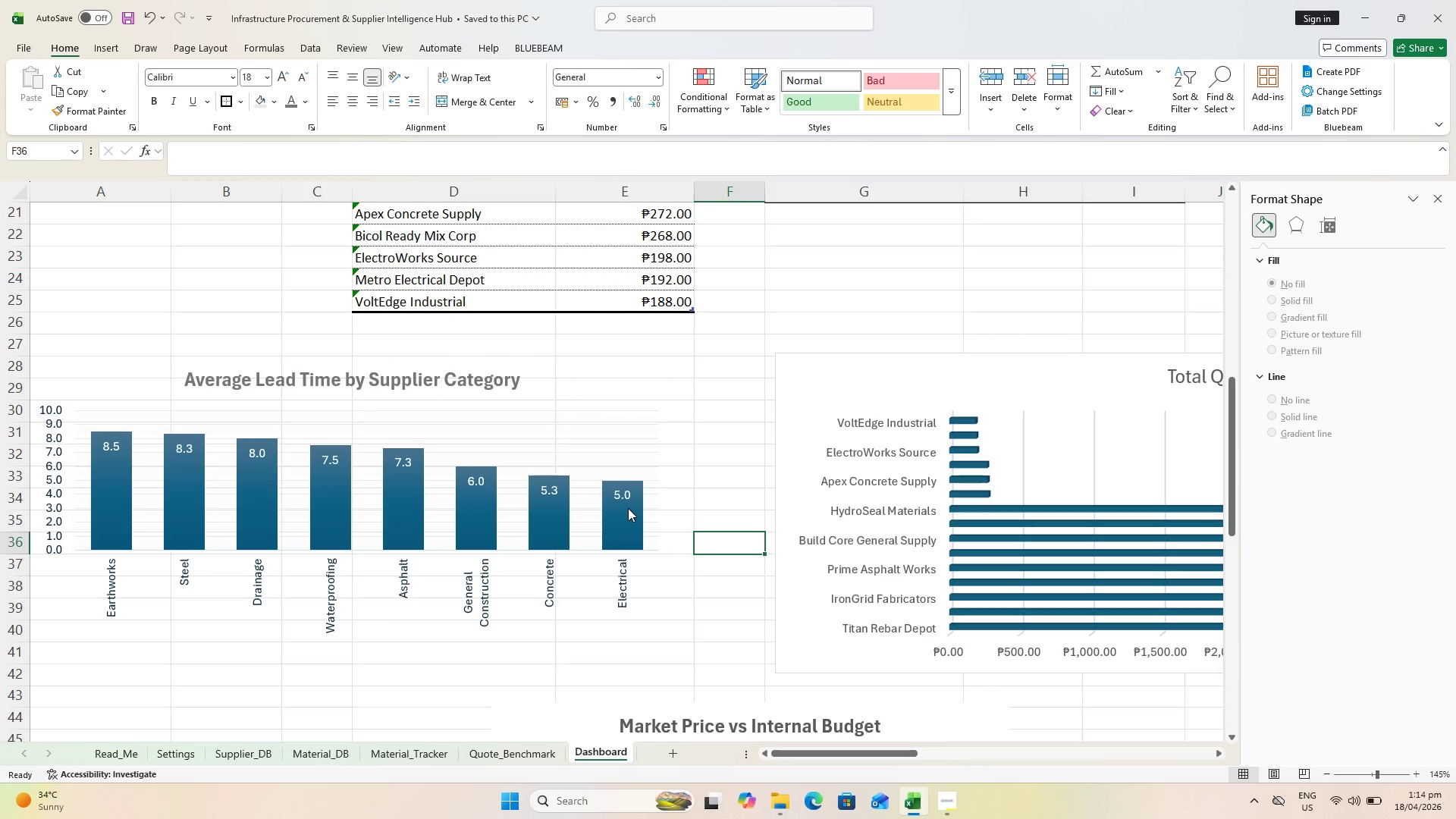 
left_click([623, 491])
 